 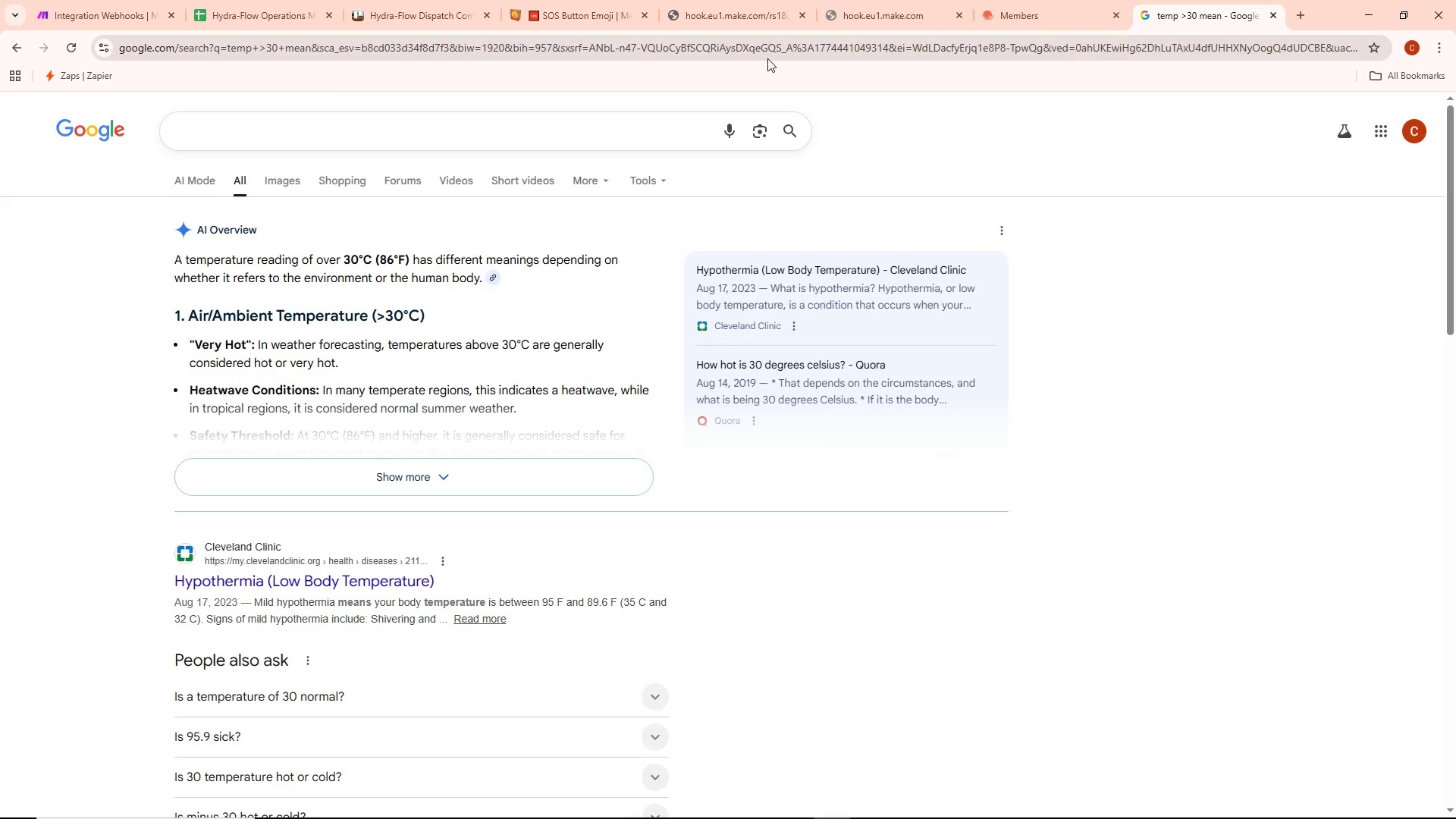 
left_click([347, 135])
 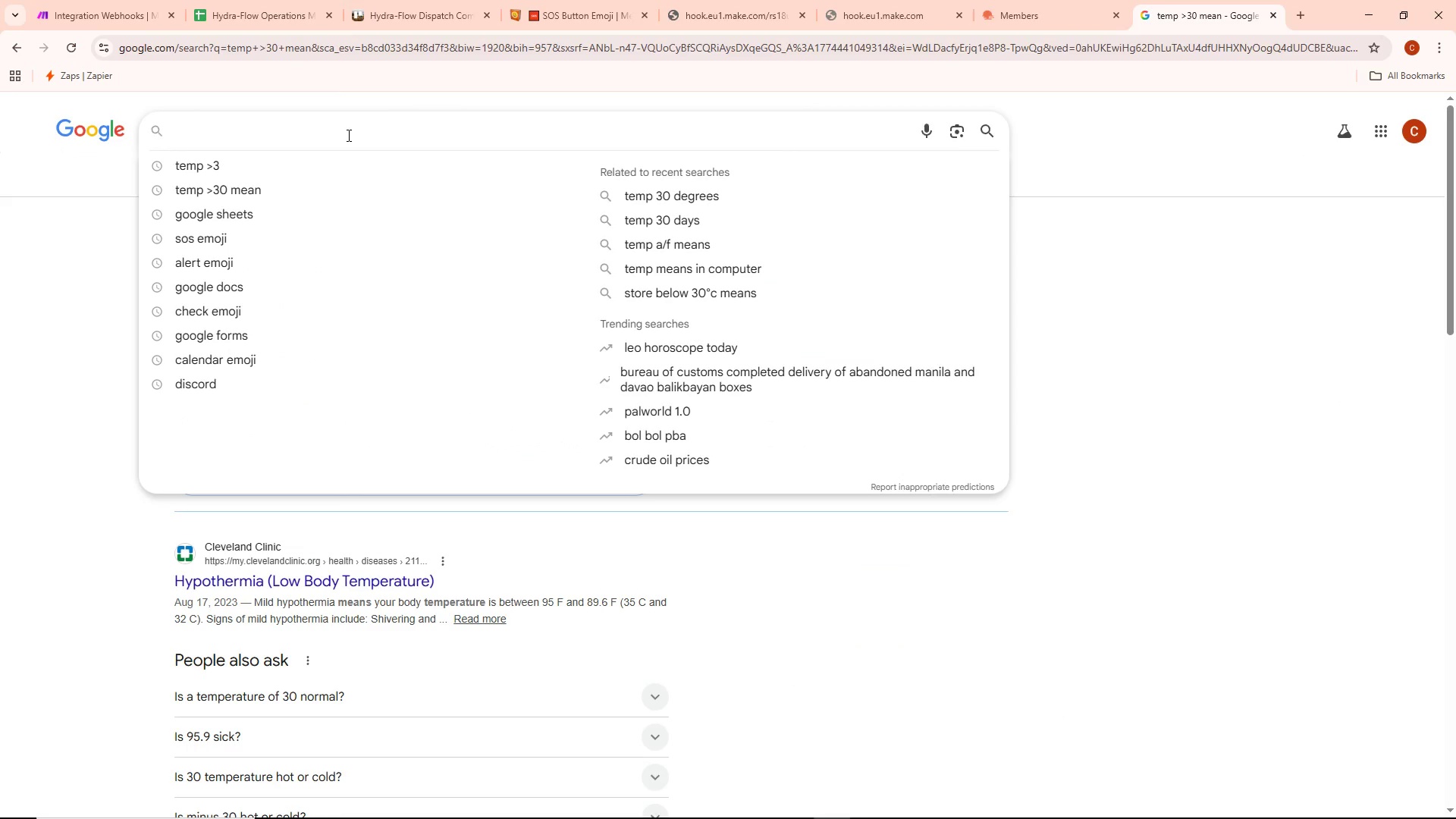 
type(f)
key(Backspace)
type(grey lien)
 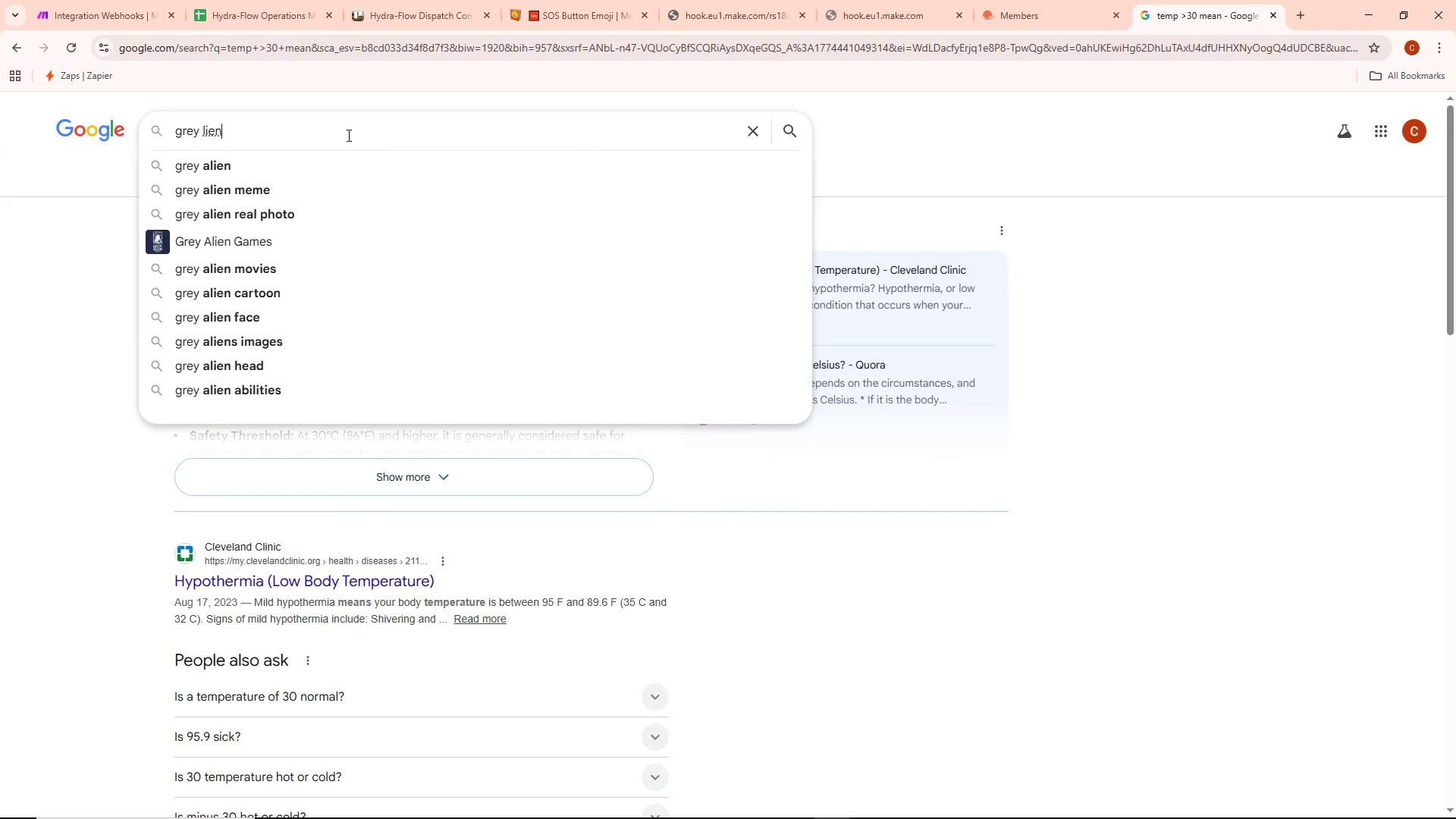 
key(Enter)
 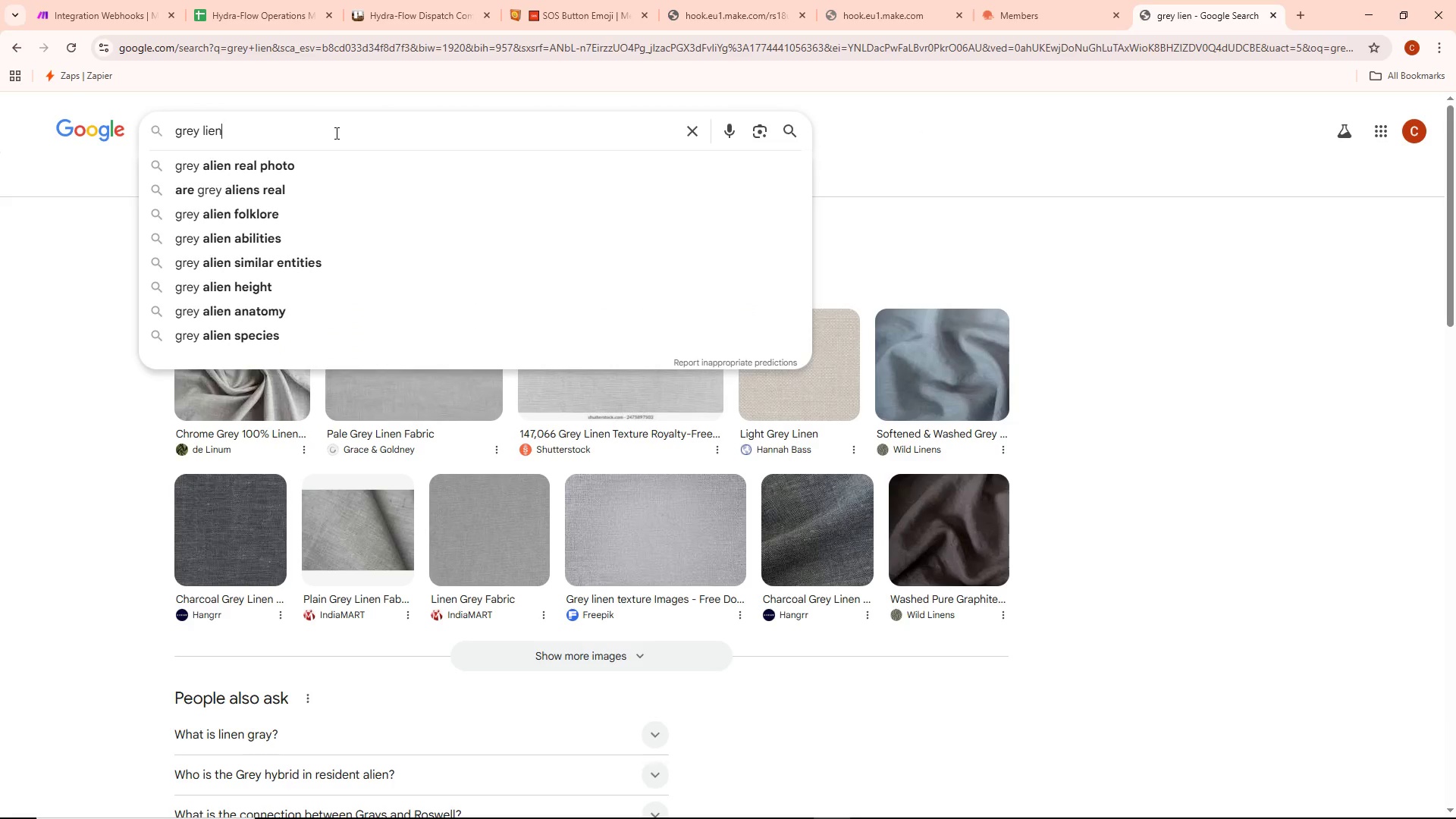 
key(Backspace)
key(Backspace)
type(ne)
 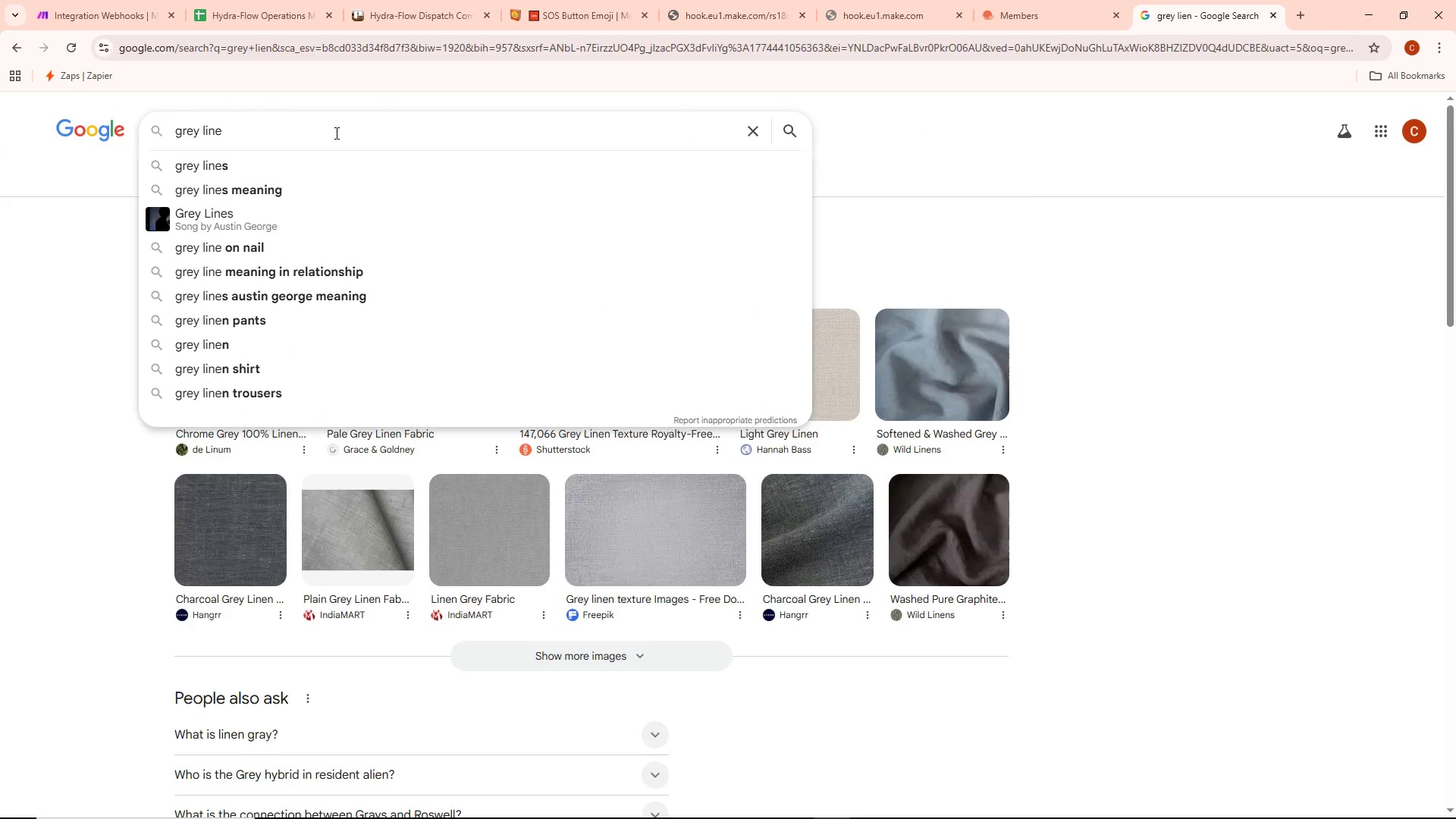 
key(Enter)
 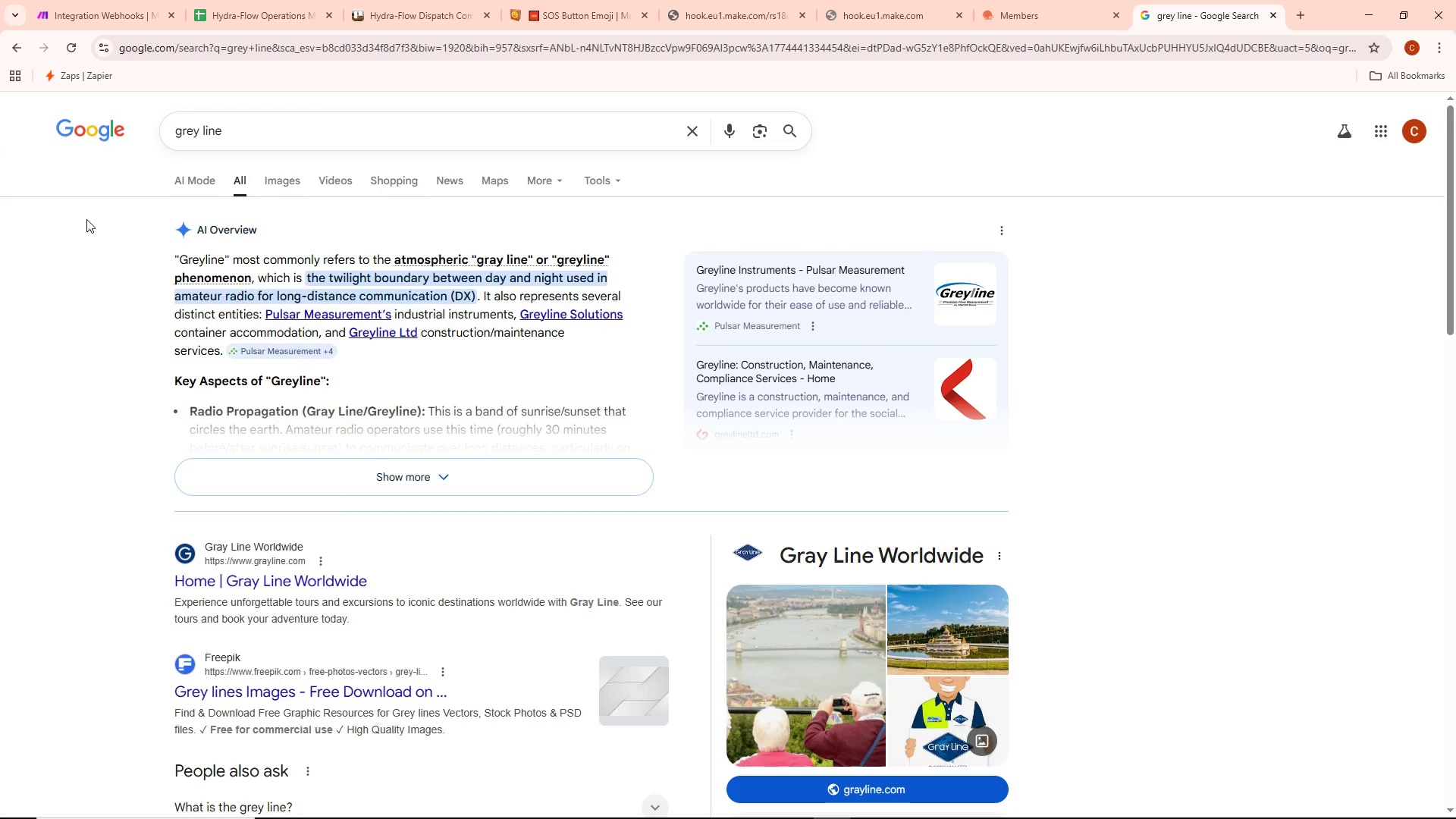 
wait(5.86)
 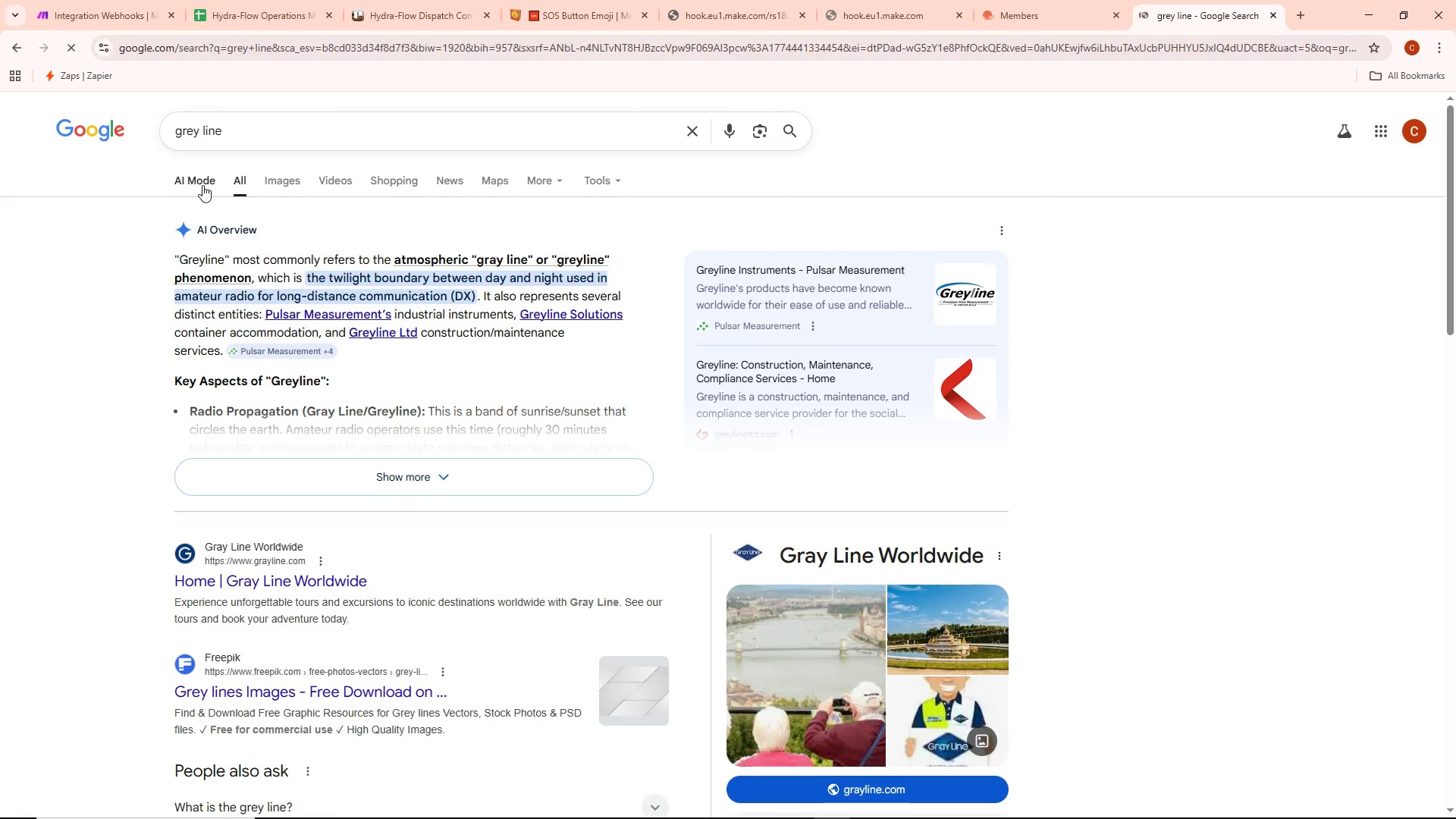 
scroll: coordinate [88, 224], scroll_direction: down, amount: 8.0
 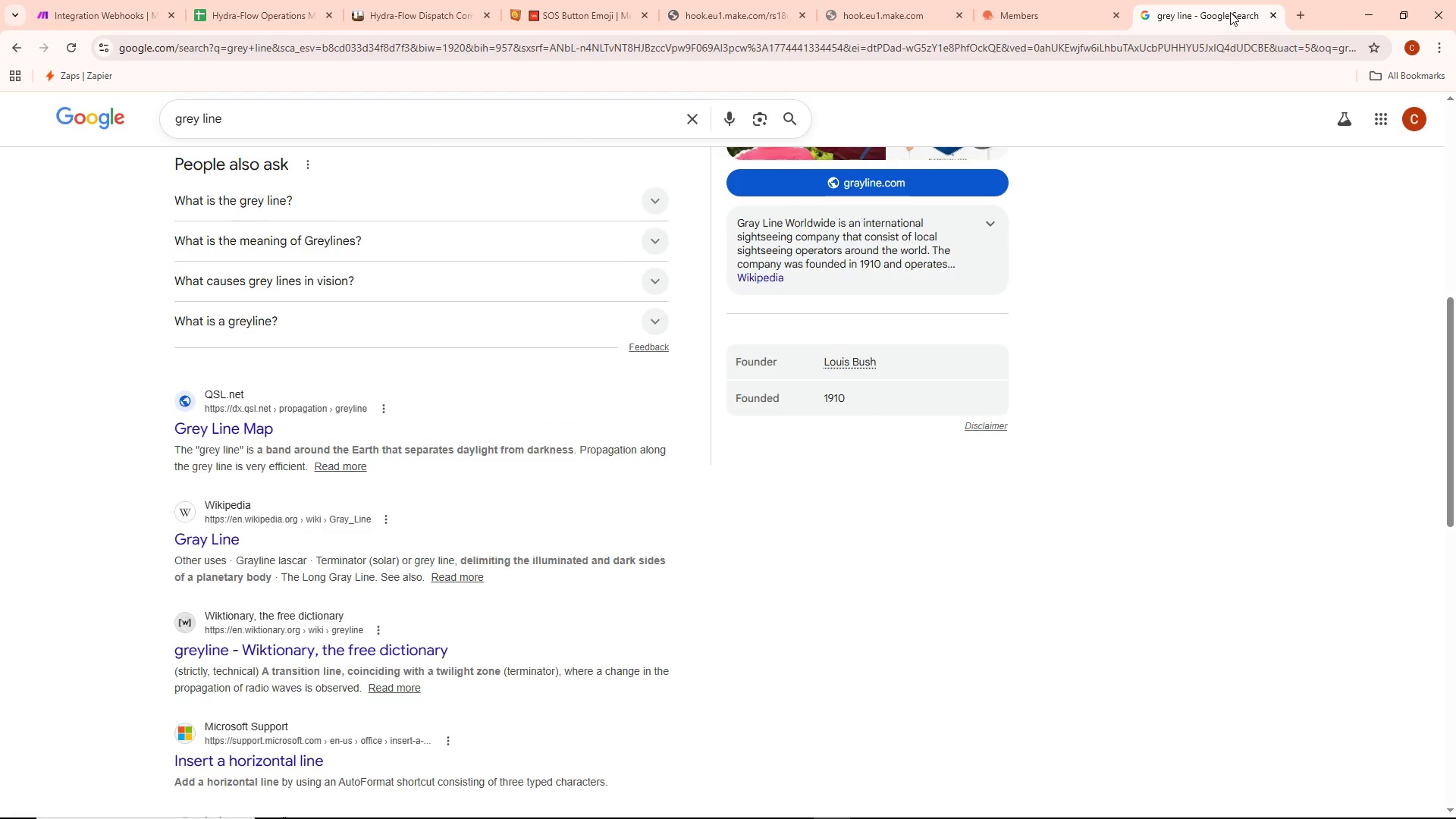 
left_click([1269, 13])
 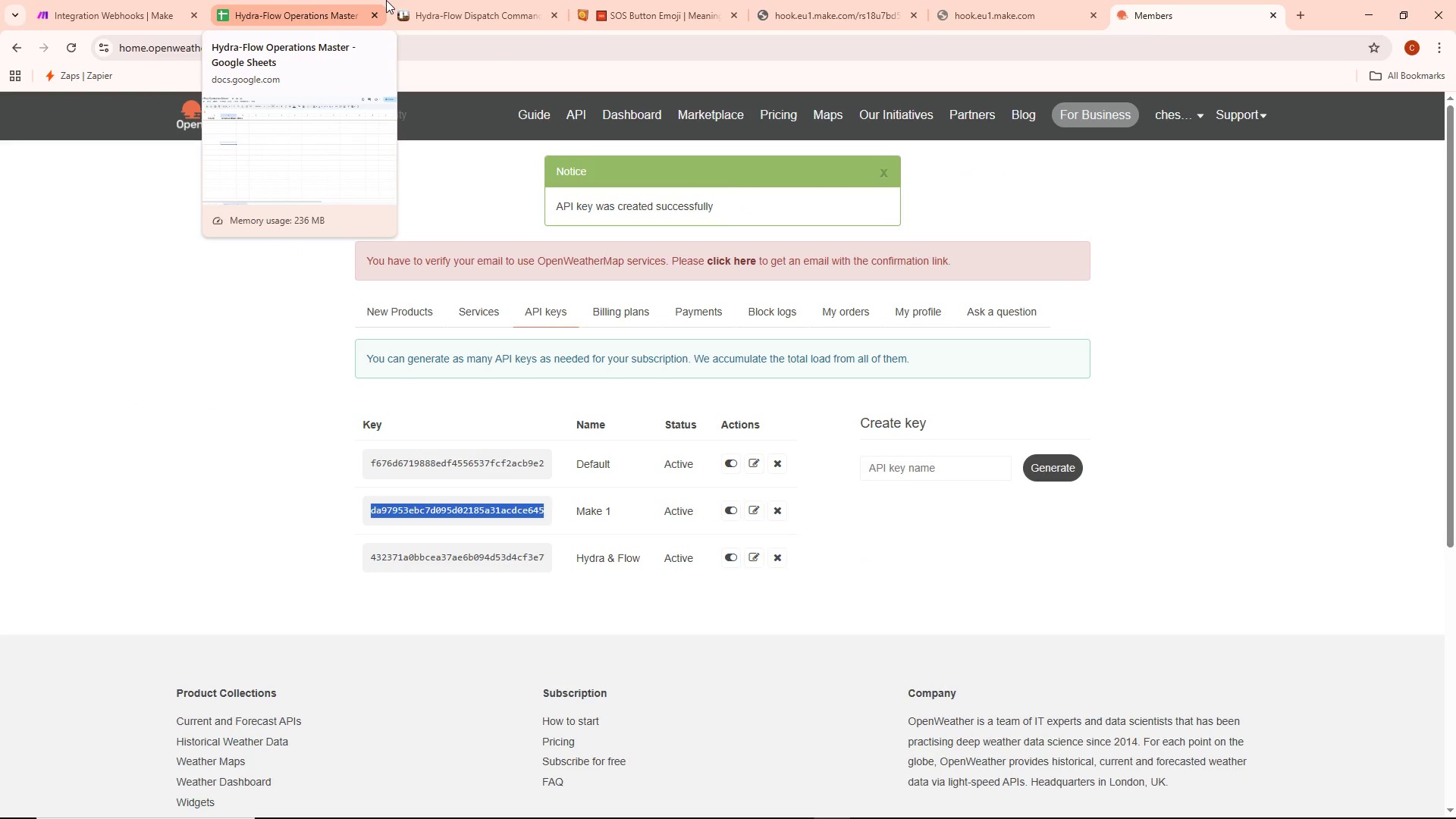 
wait(21.34)
 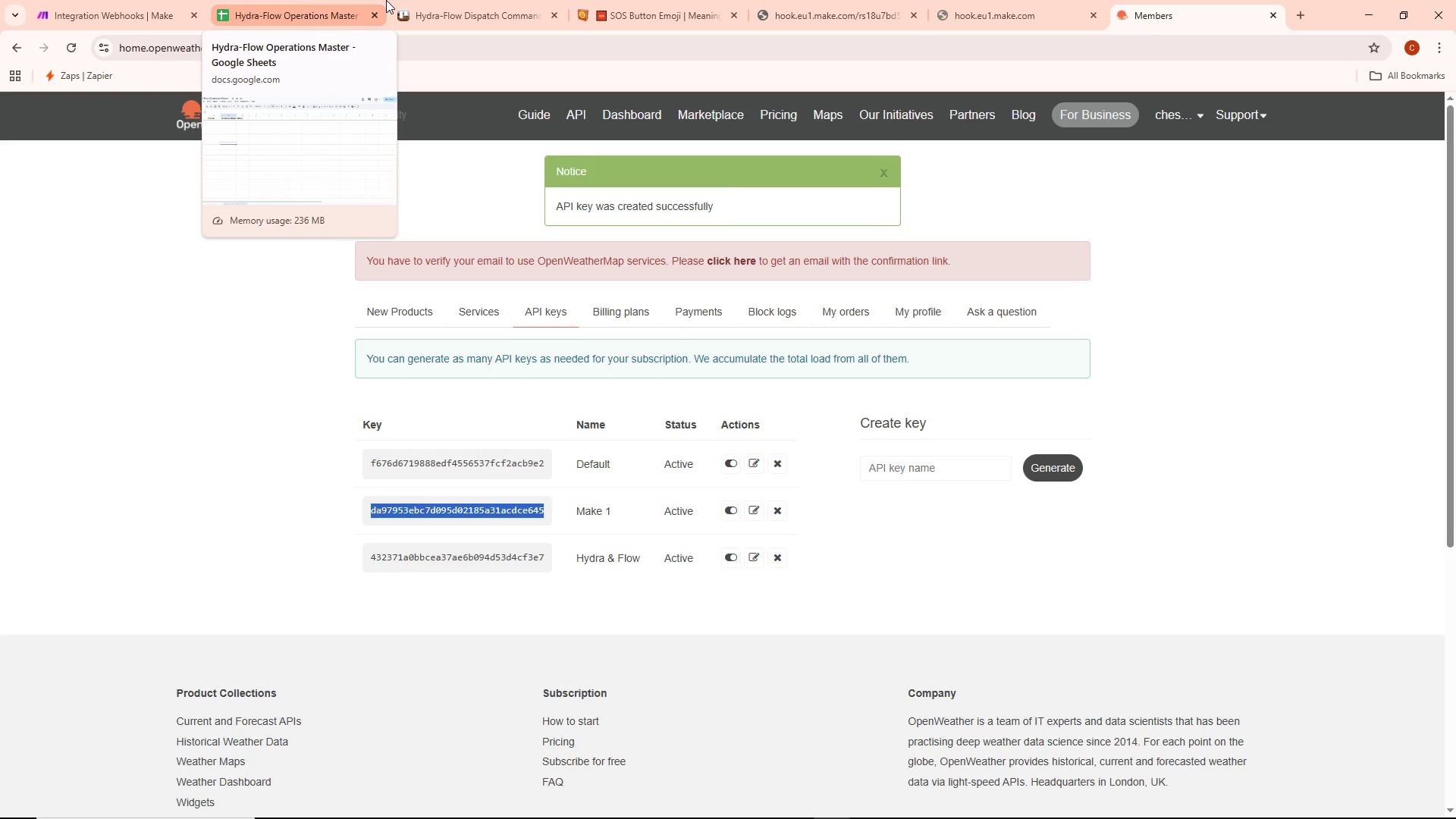 
left_click([56, 0])
 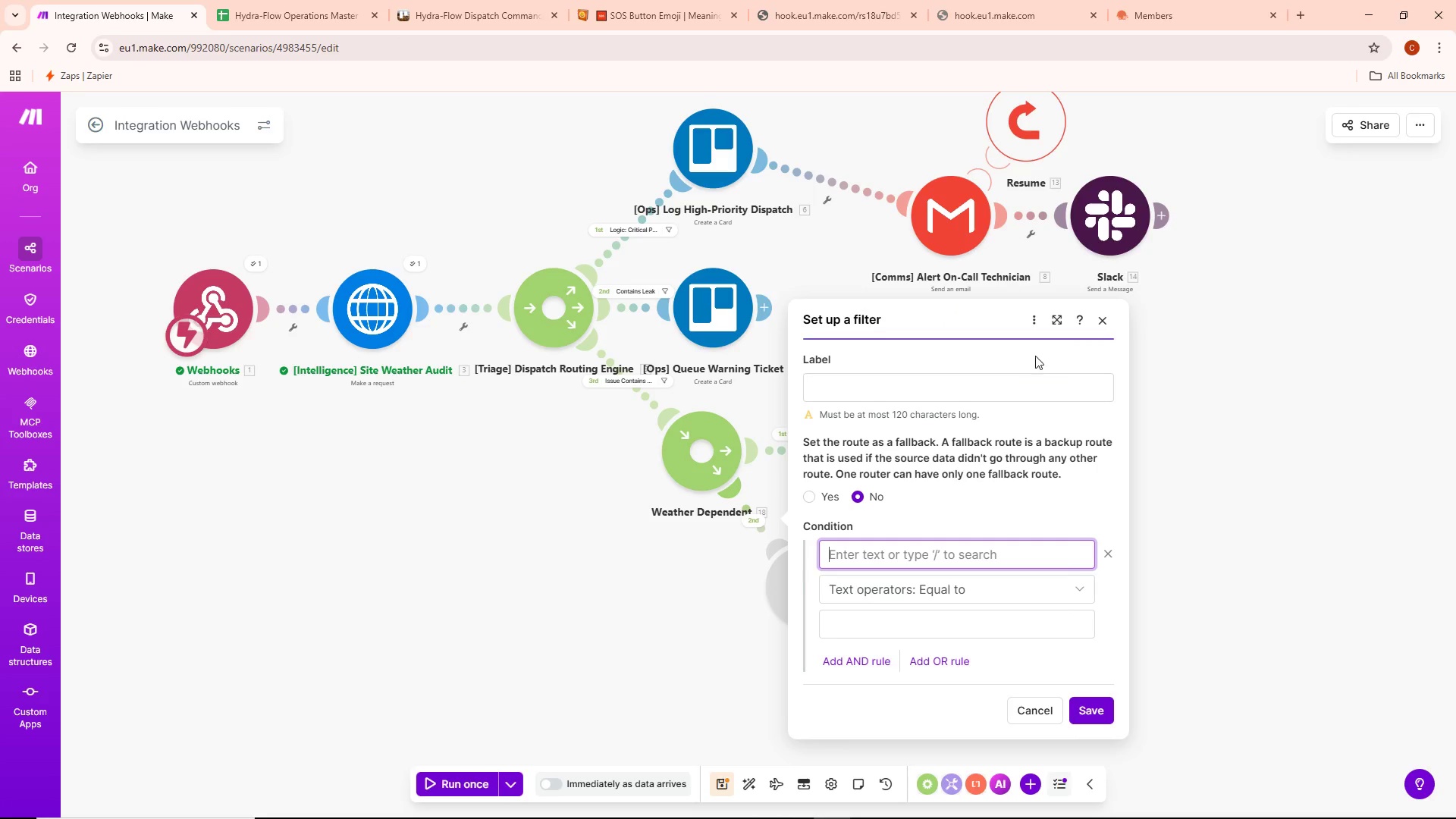 
left_click_drag(start_coordinate=[504, 507], to_coordinate=[473, 568])
 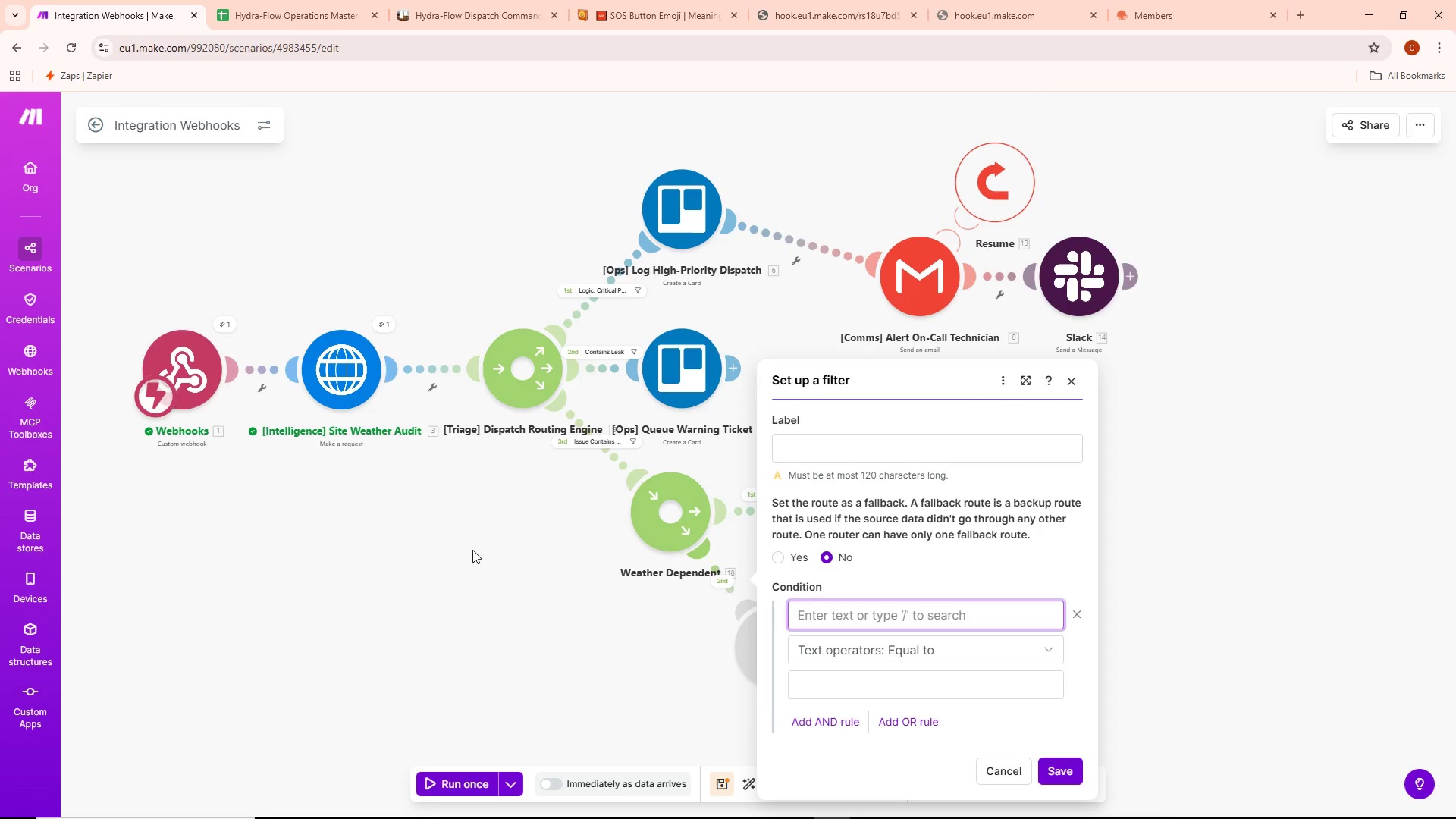 
scroll: coordinate [471, 538], scroll_direction: down, amount: 2.0
 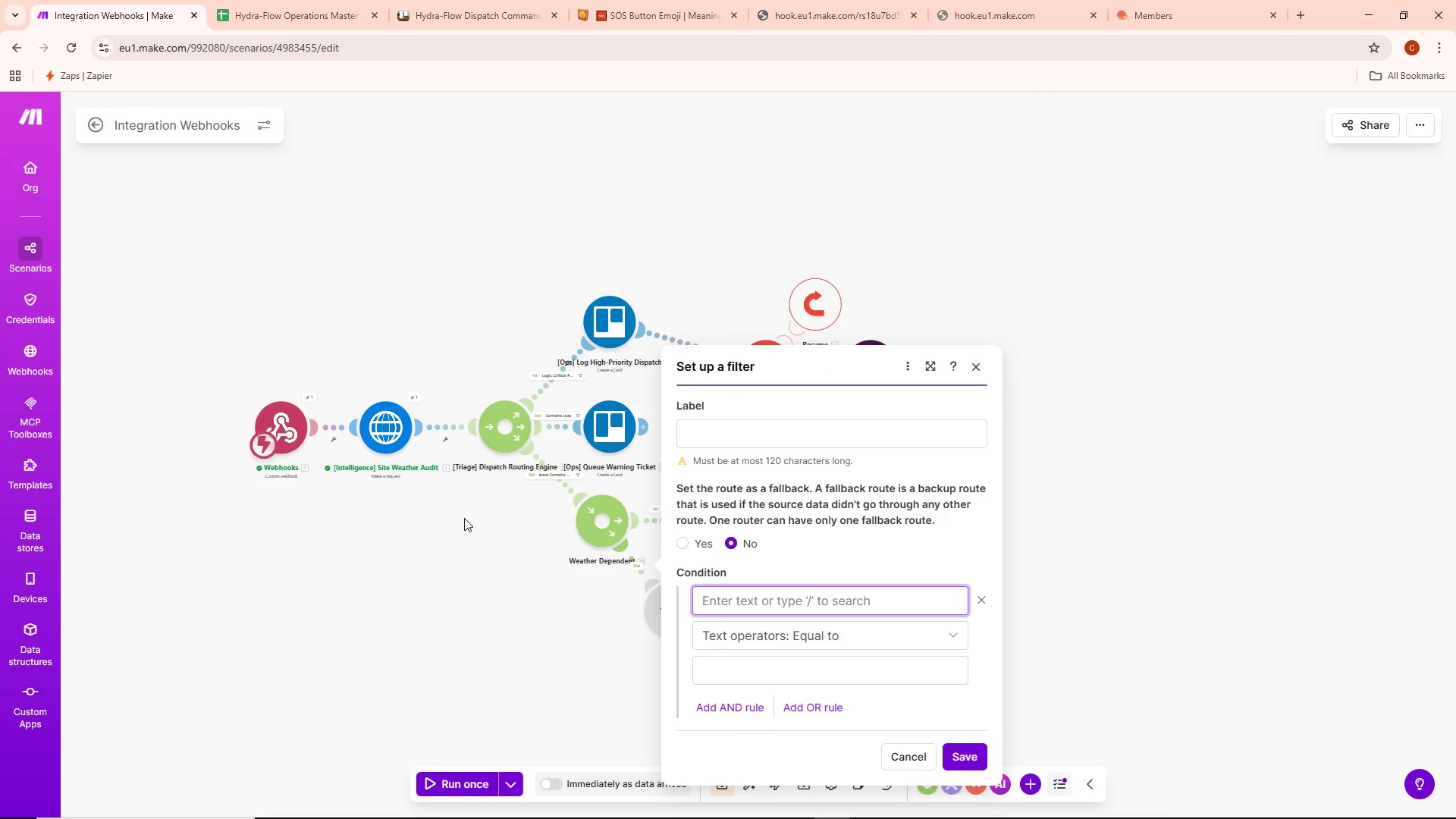 
scroll: coordinate [464, 517], scroll_direction: up, amount: 3.0
 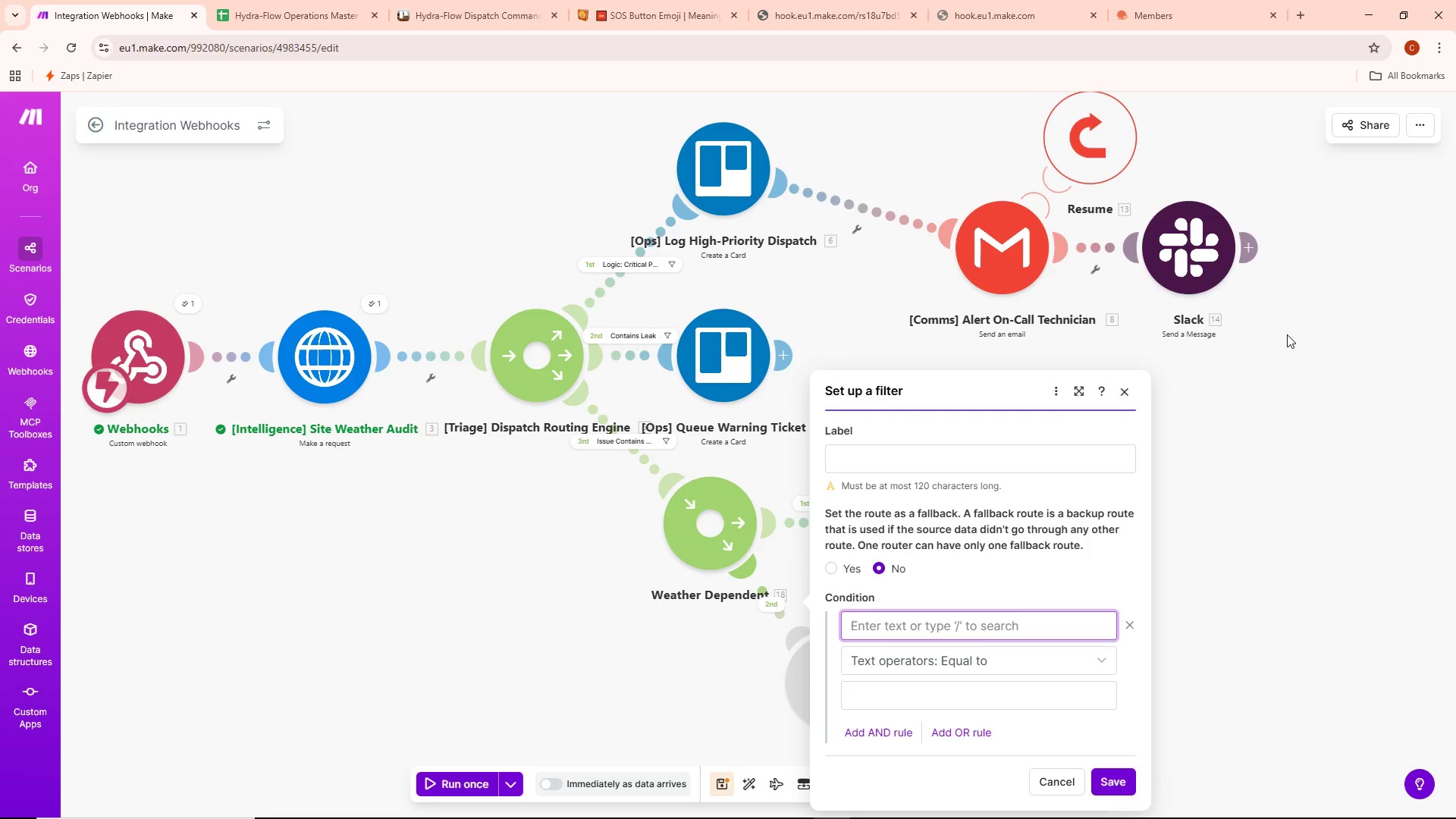 
left_click([1288, 334])
 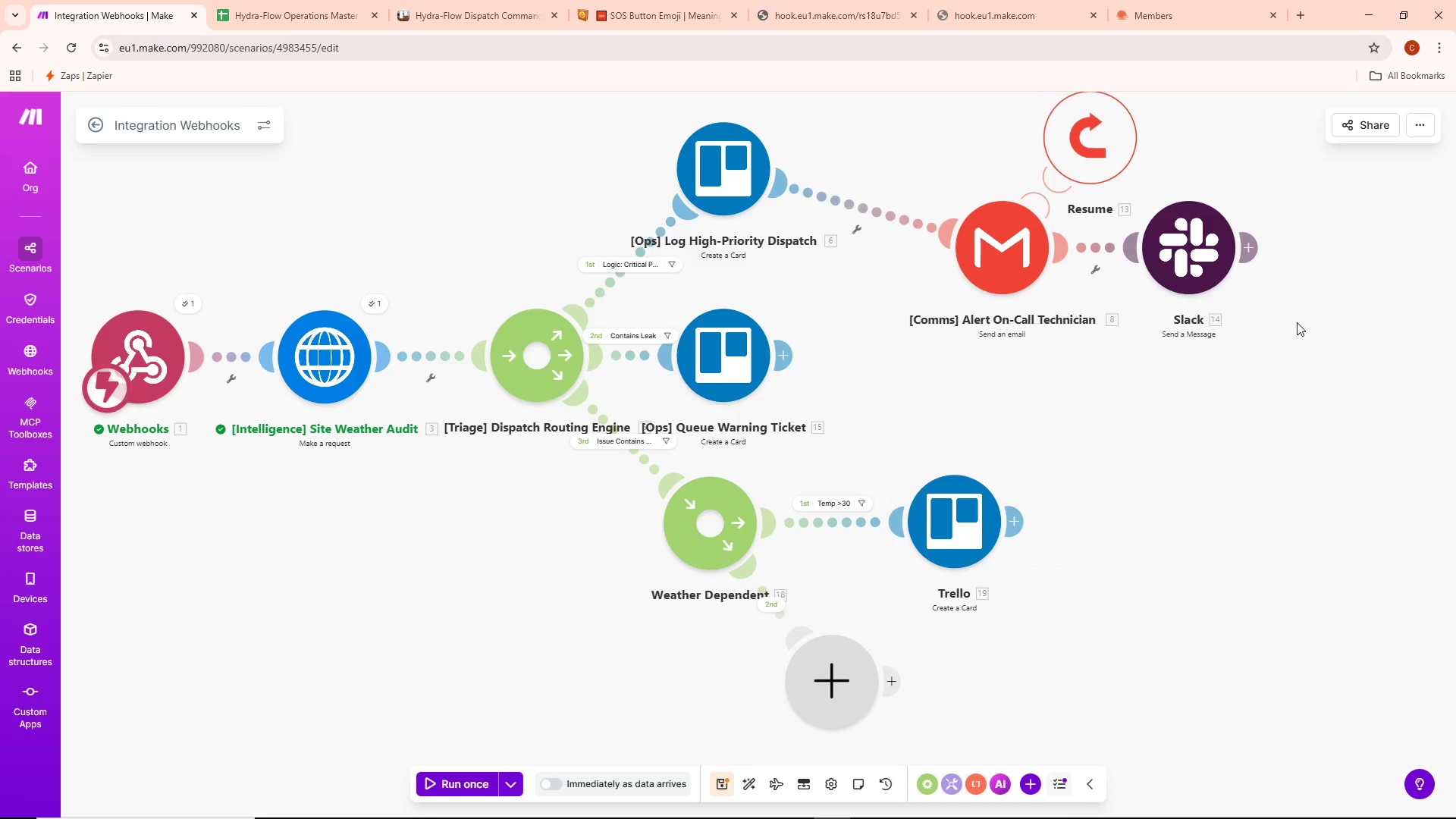 
left_click_drag(start_coordinate=[1301, 318], to_coordinate=[1194, 384])
 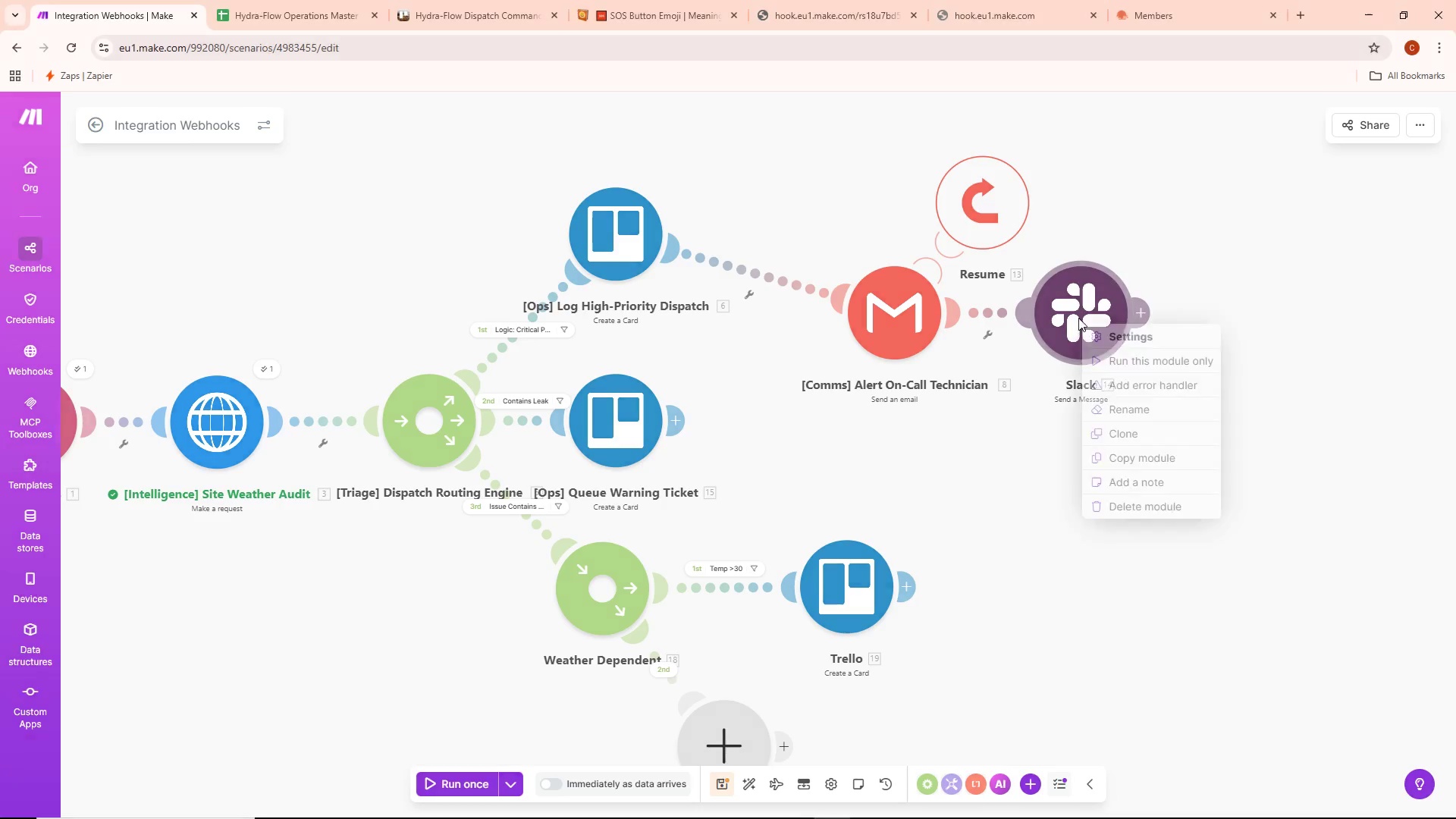 
wait(12.78)
 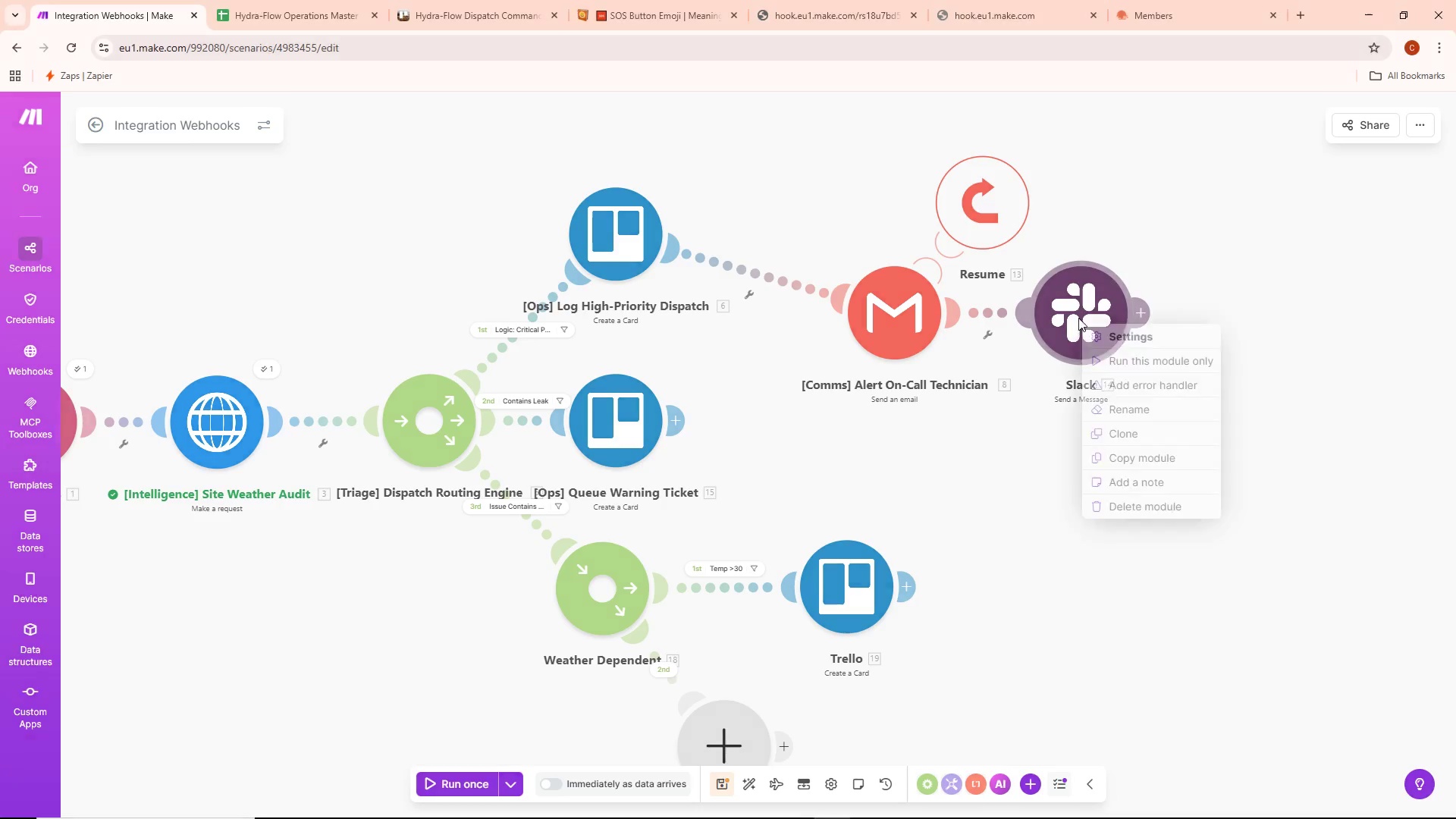 
left_click([1147, 413])
 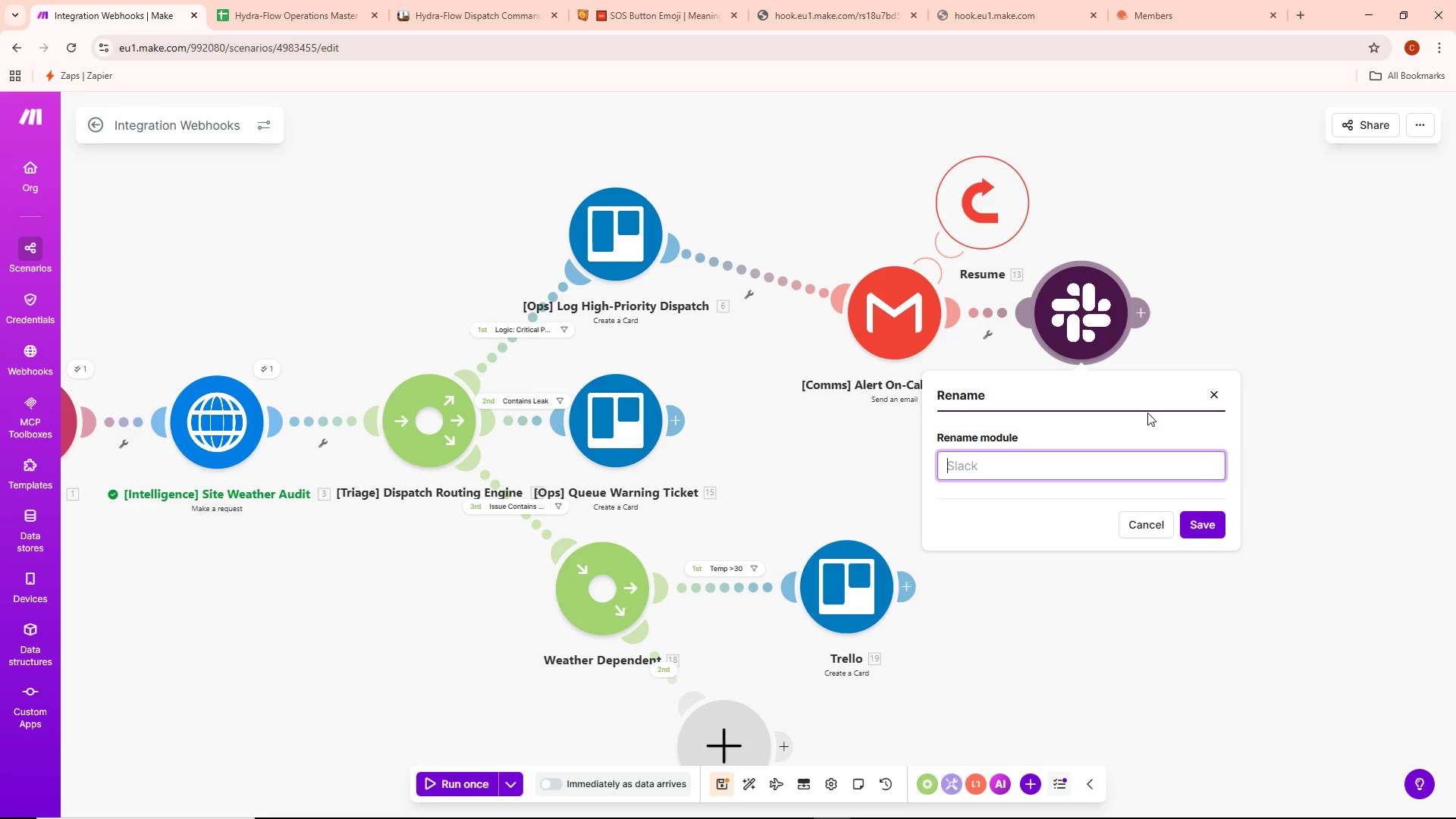 
type([Fail)
 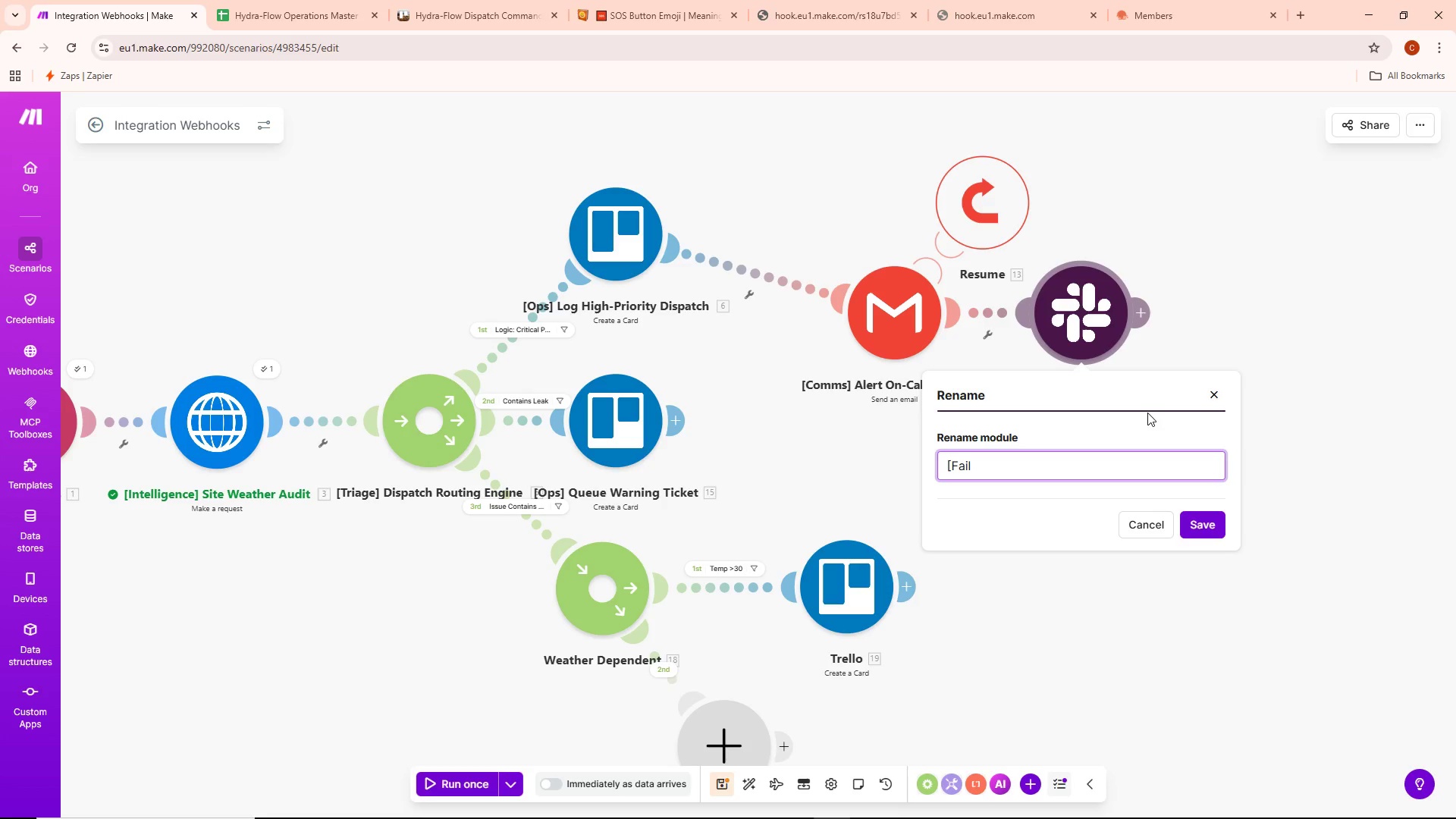 
type(-safe] Secona)
key(Backspace)
type(dary Channel Dispatch)
 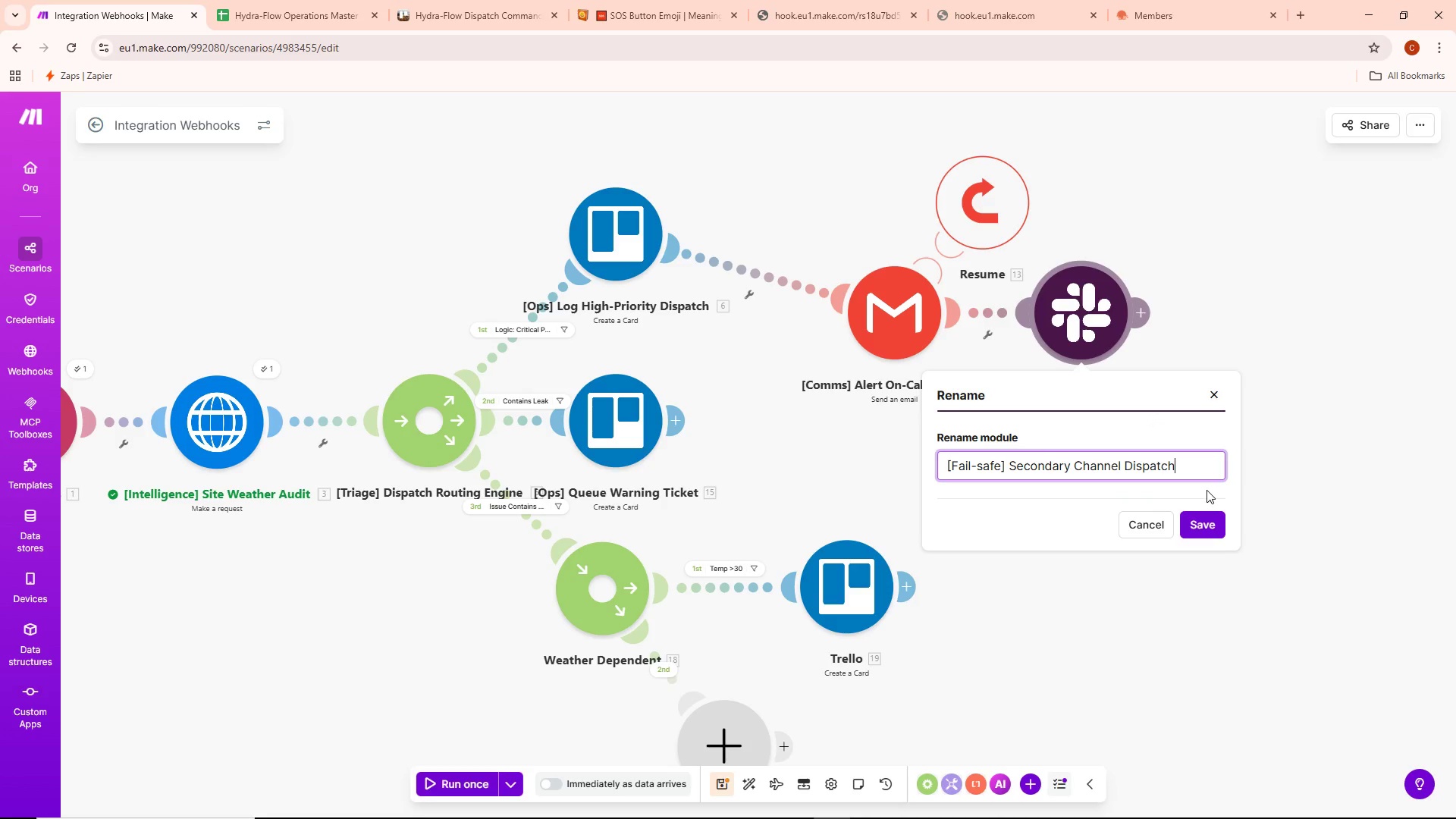 
left_click([1217, 528])
 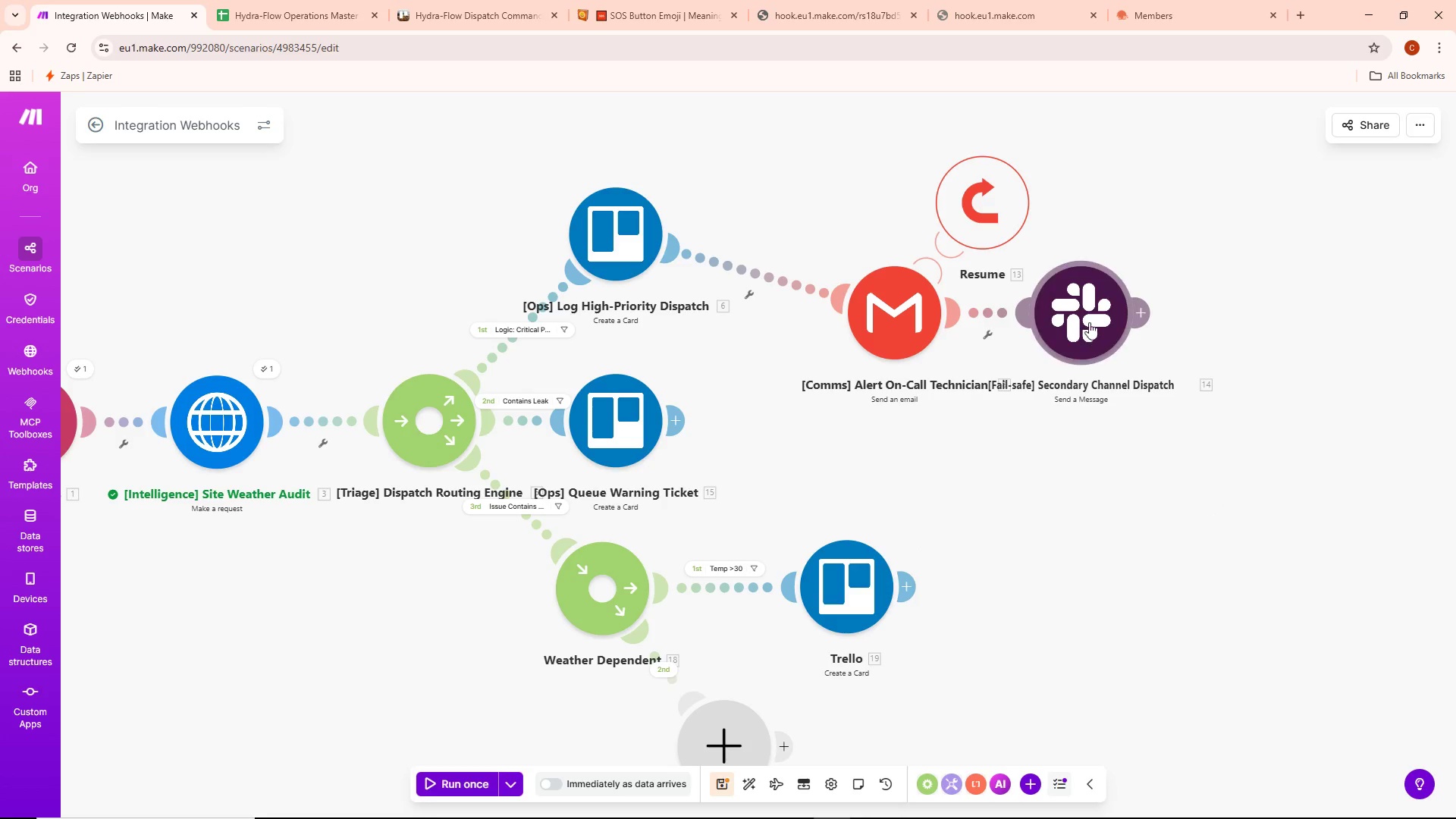 
left_click_drag(start_coordinate=[1088, 322], to_coordinate=[1151, 325])
 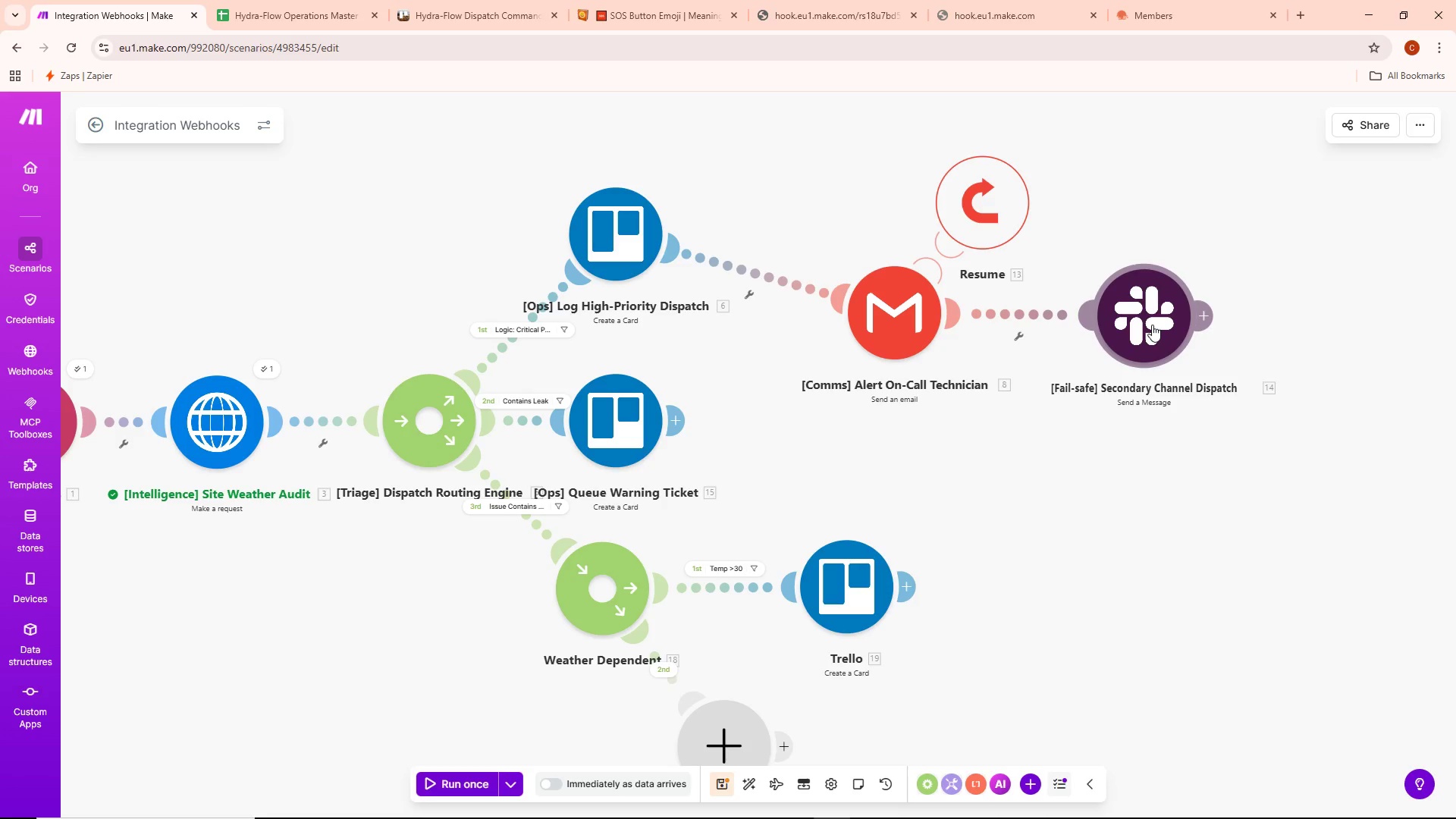 
wait(29.11)
 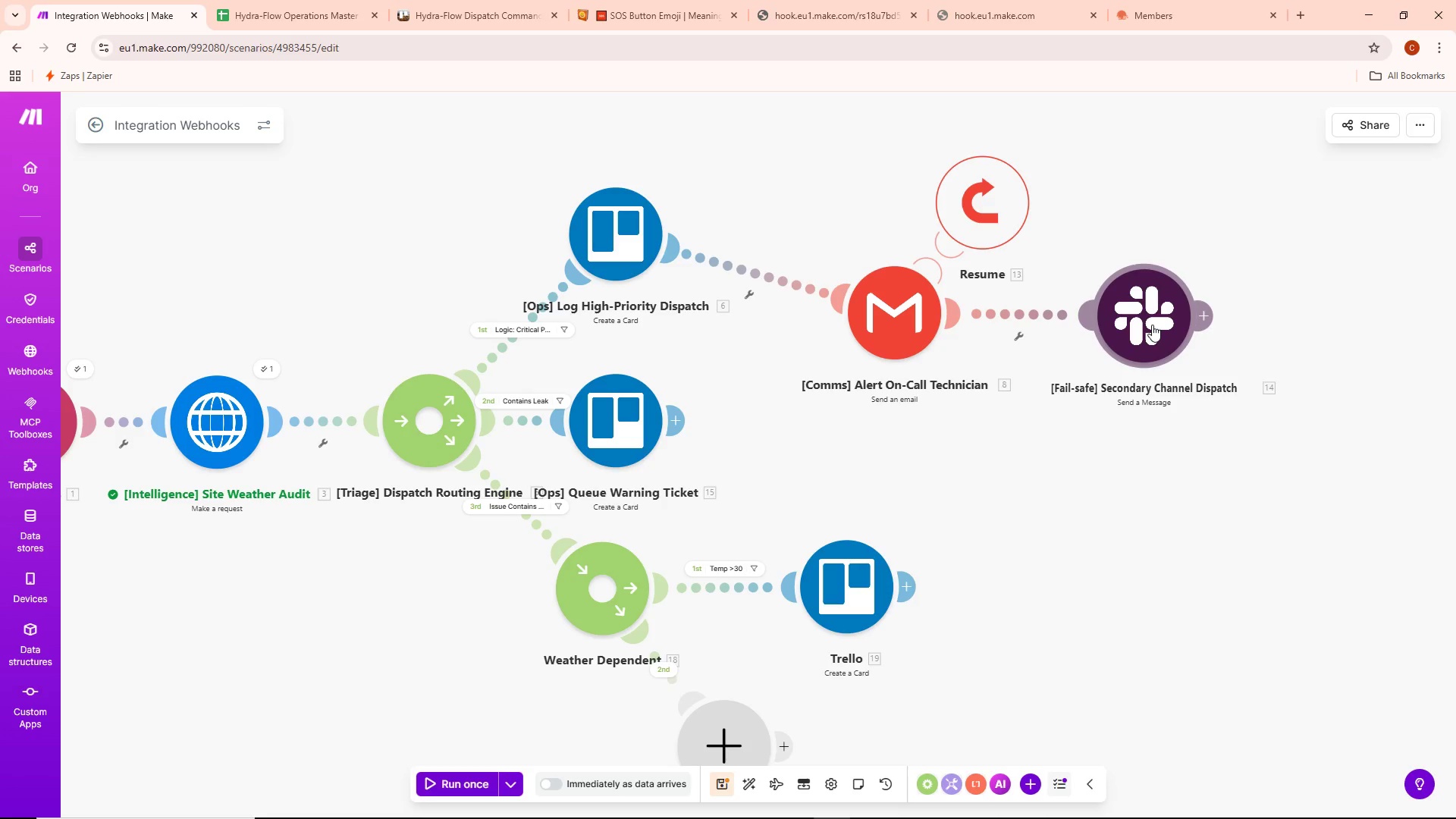 
left_click([991, 172])
 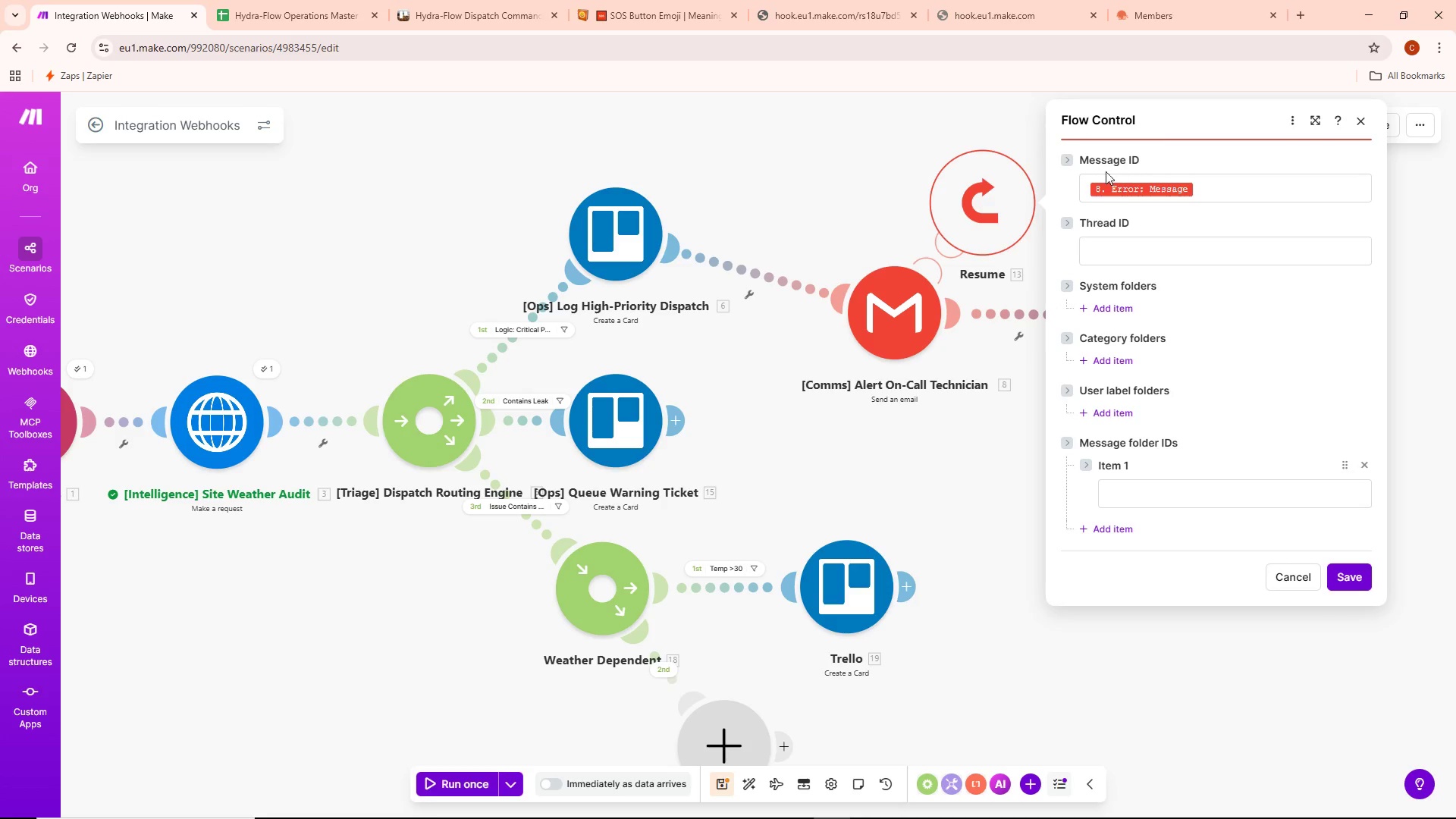 
right_click([1009, 200])
 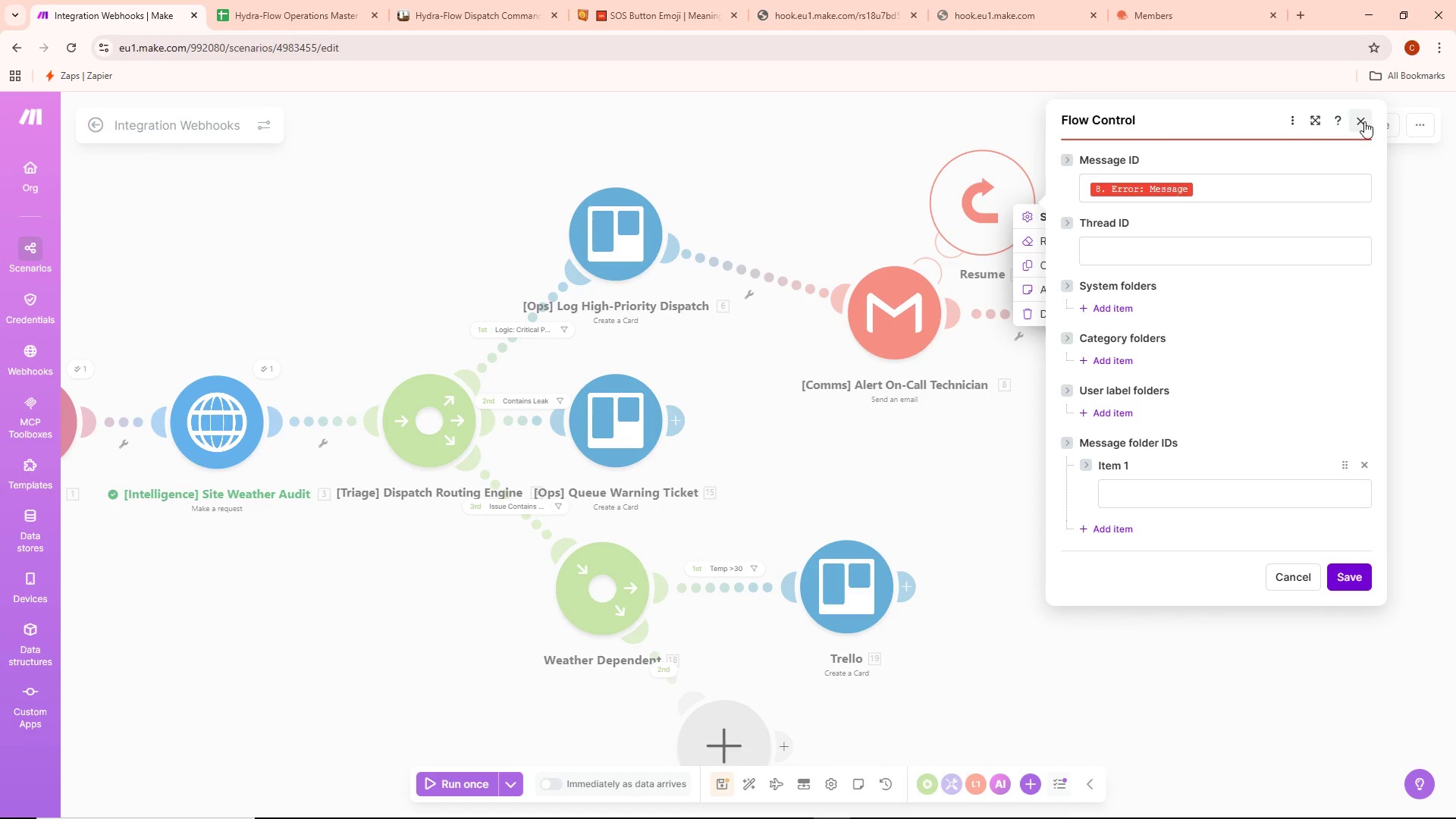 
left_click([1366, 119])
 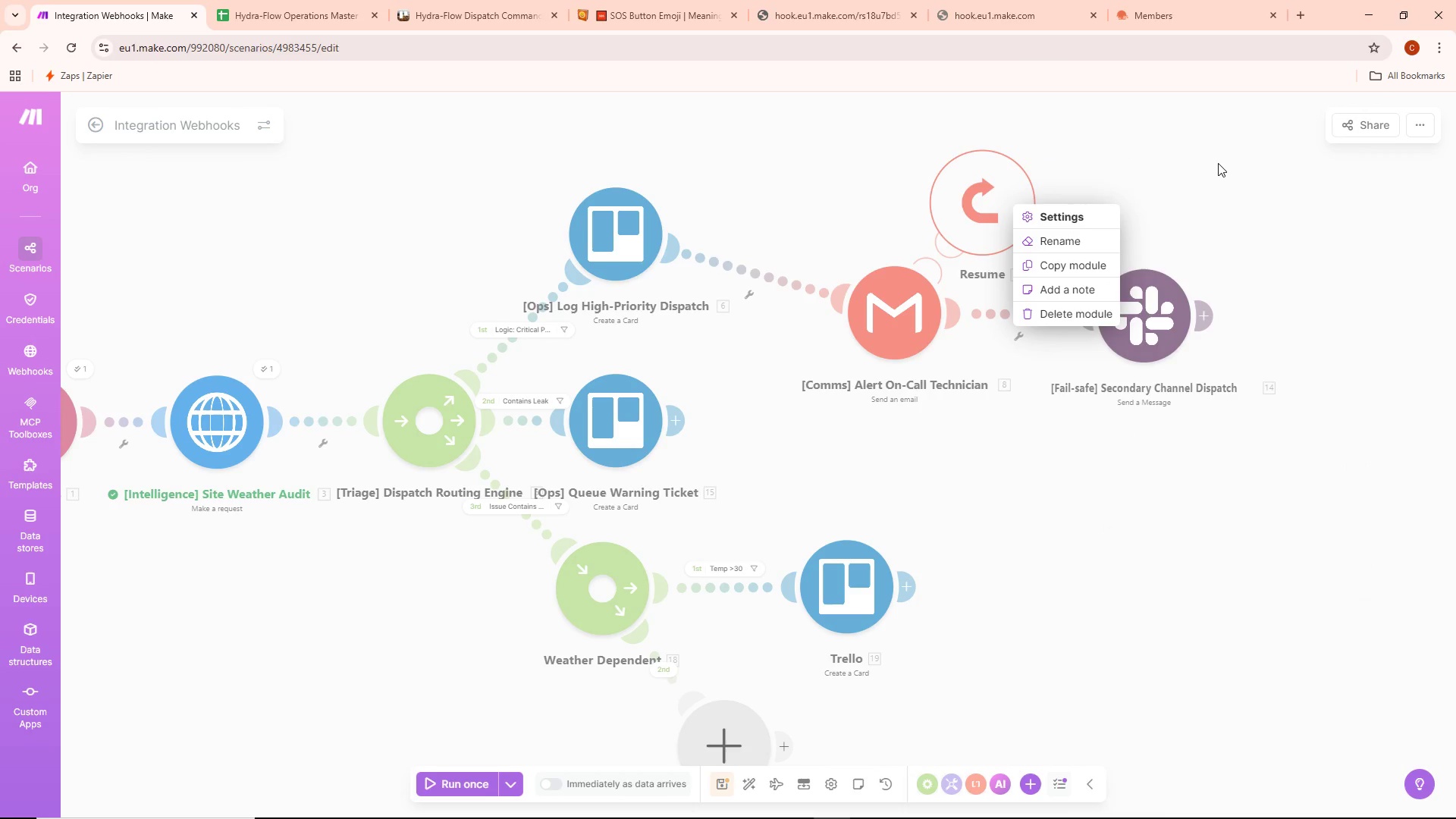 
left_click([1215, 163])
 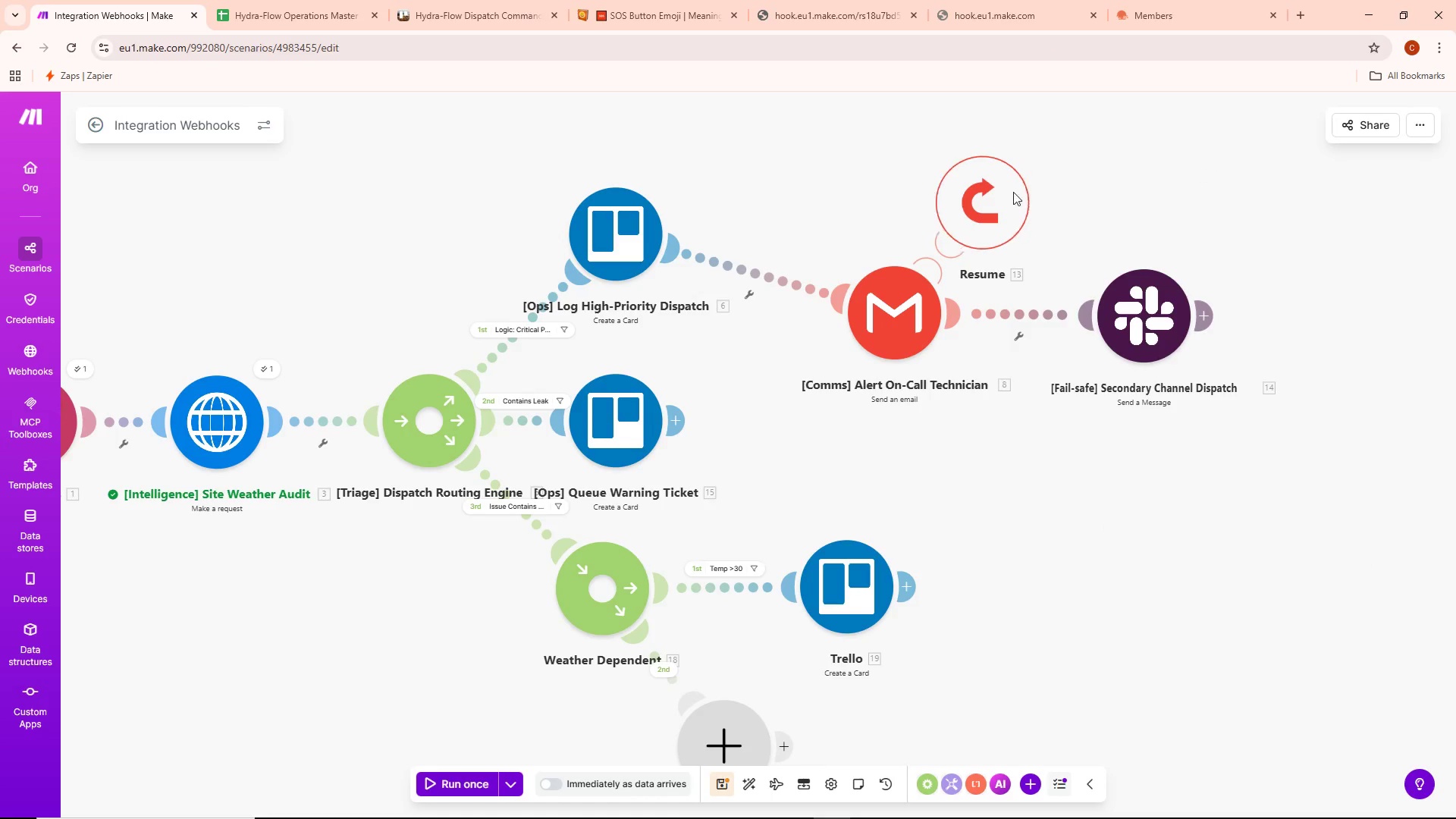 
mouse_move([1012, 210])
 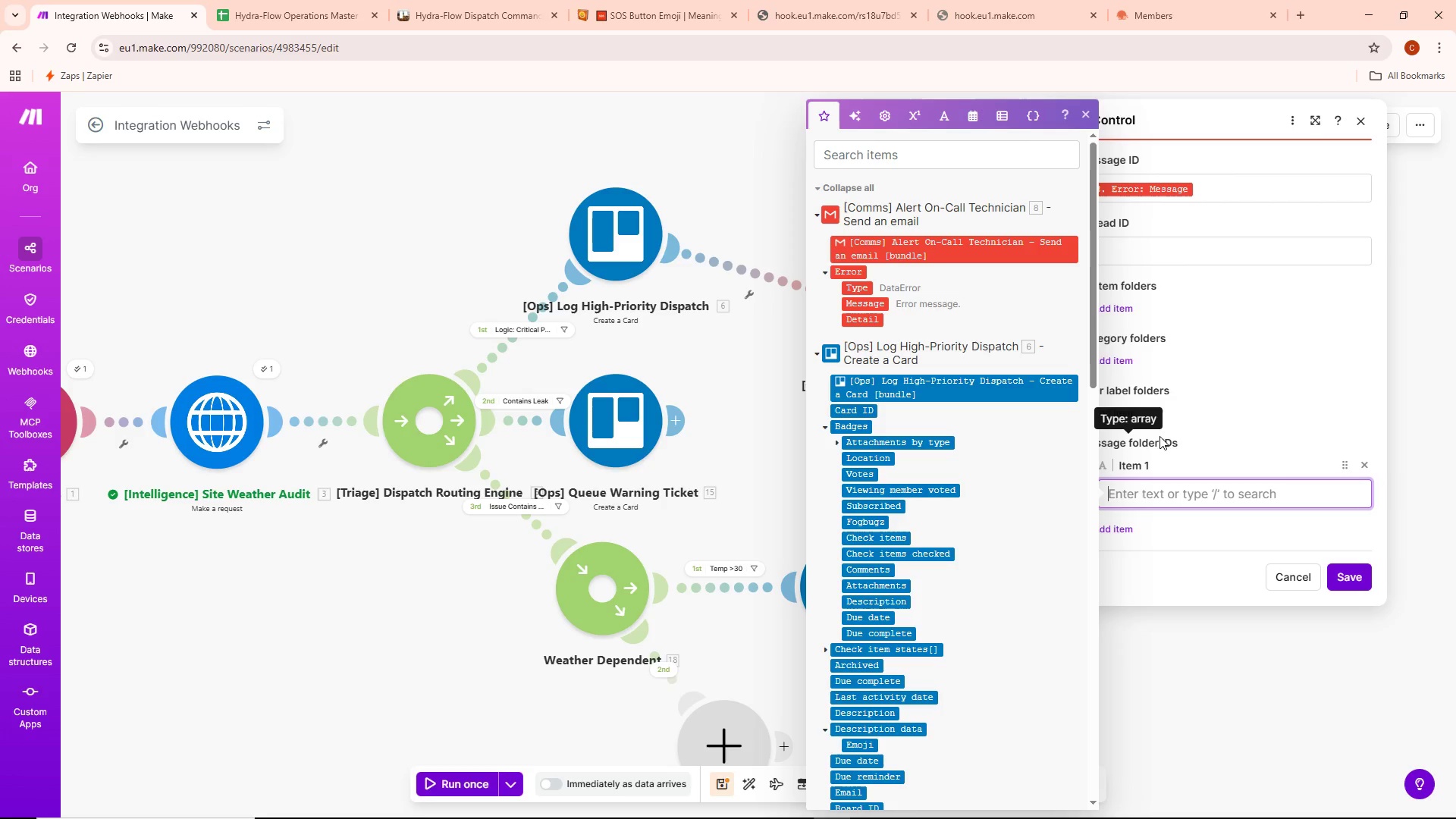 
wait(35.59)
 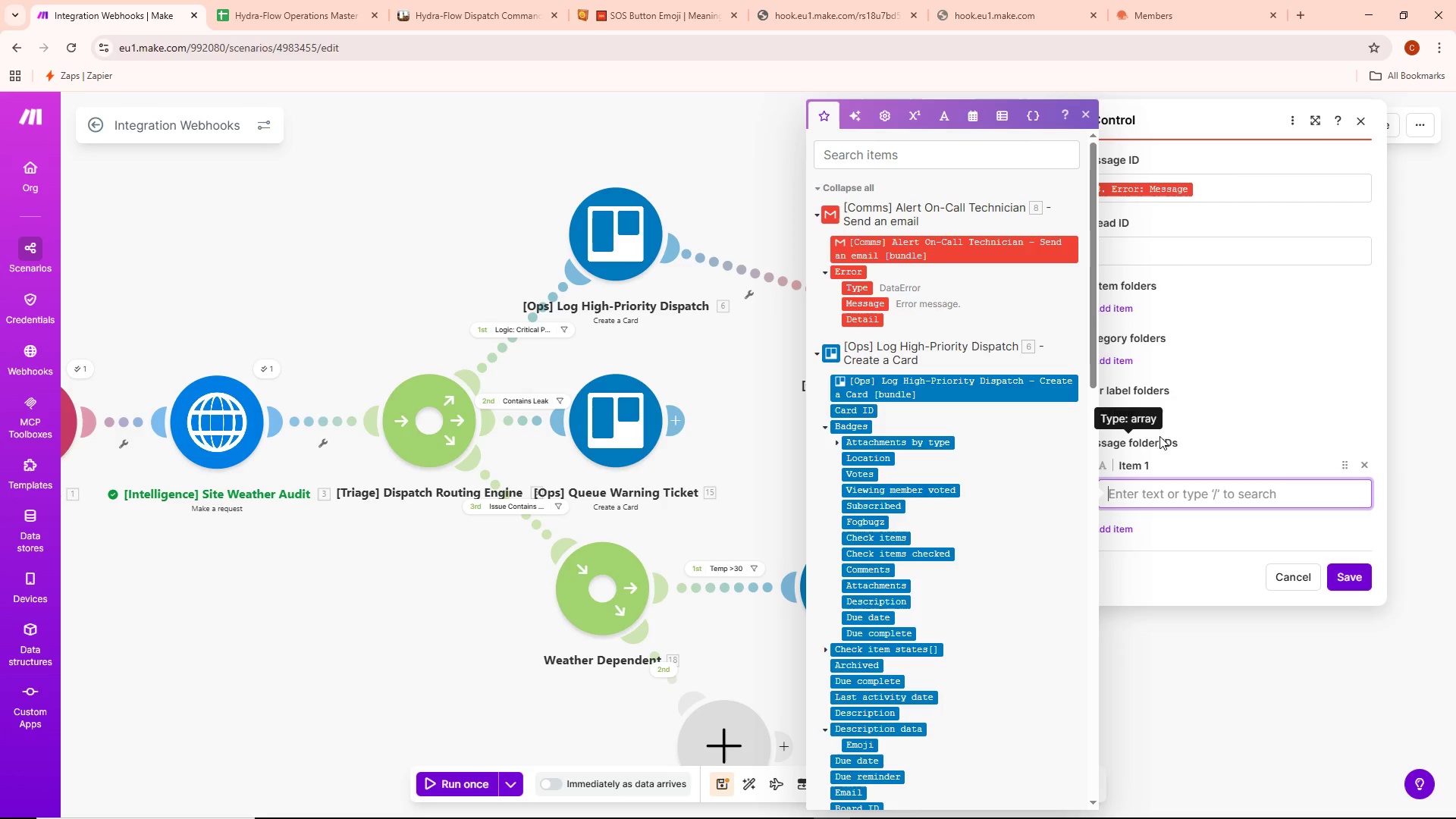 
left_click([354, 605])
 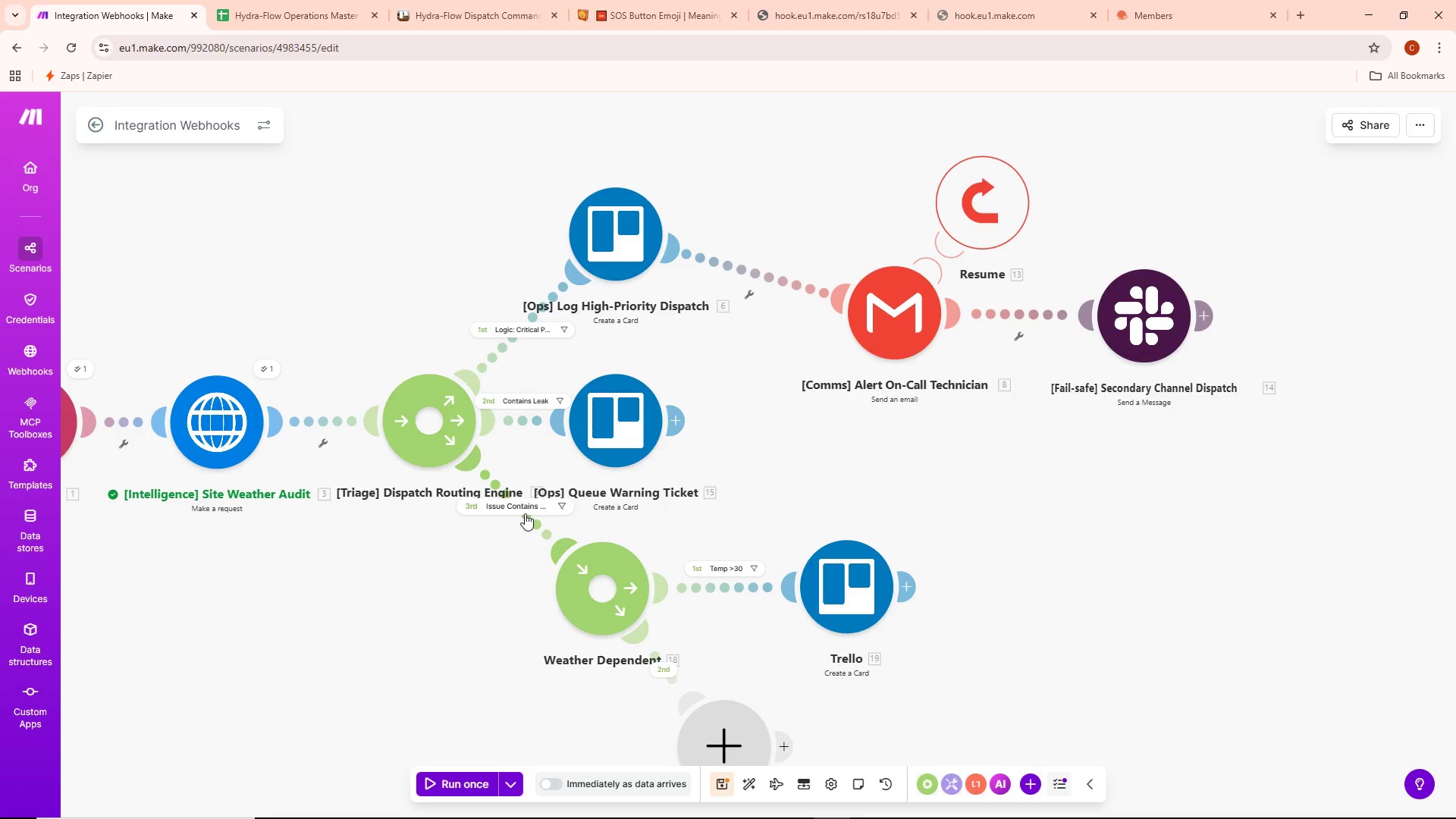 
wait(5.45)
 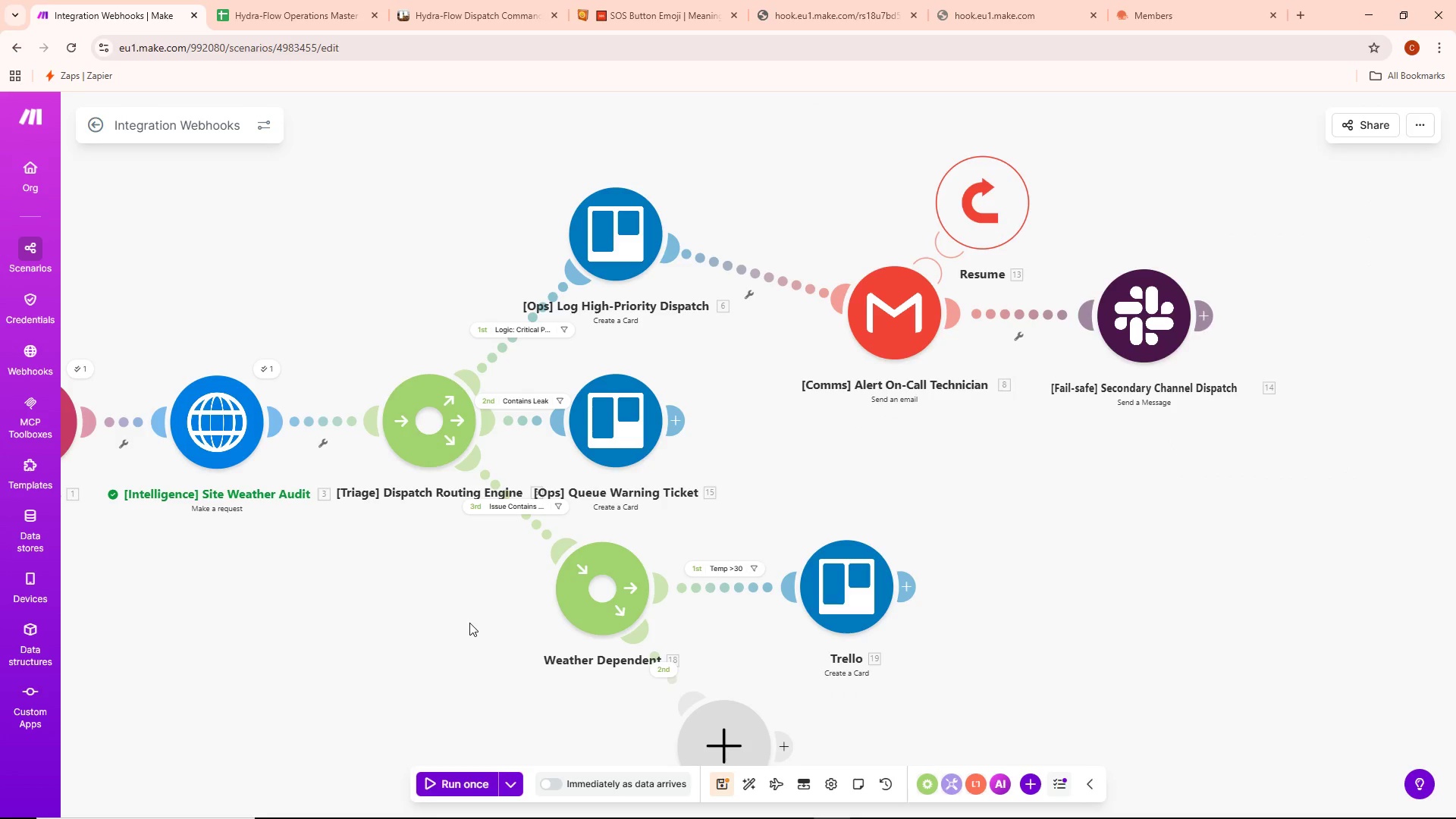 
left_click([525, 507])
 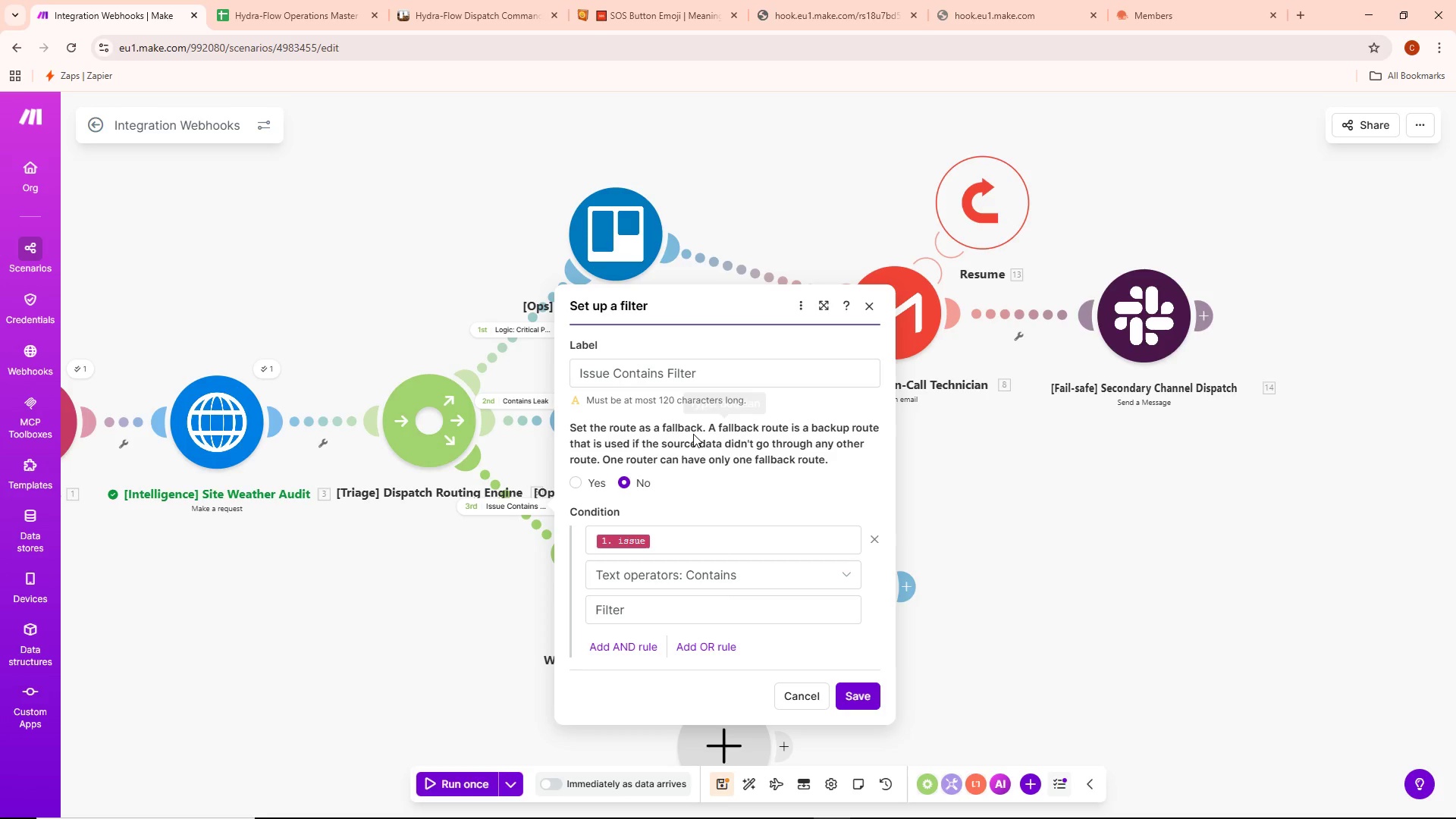 
left_click([716, 369])
 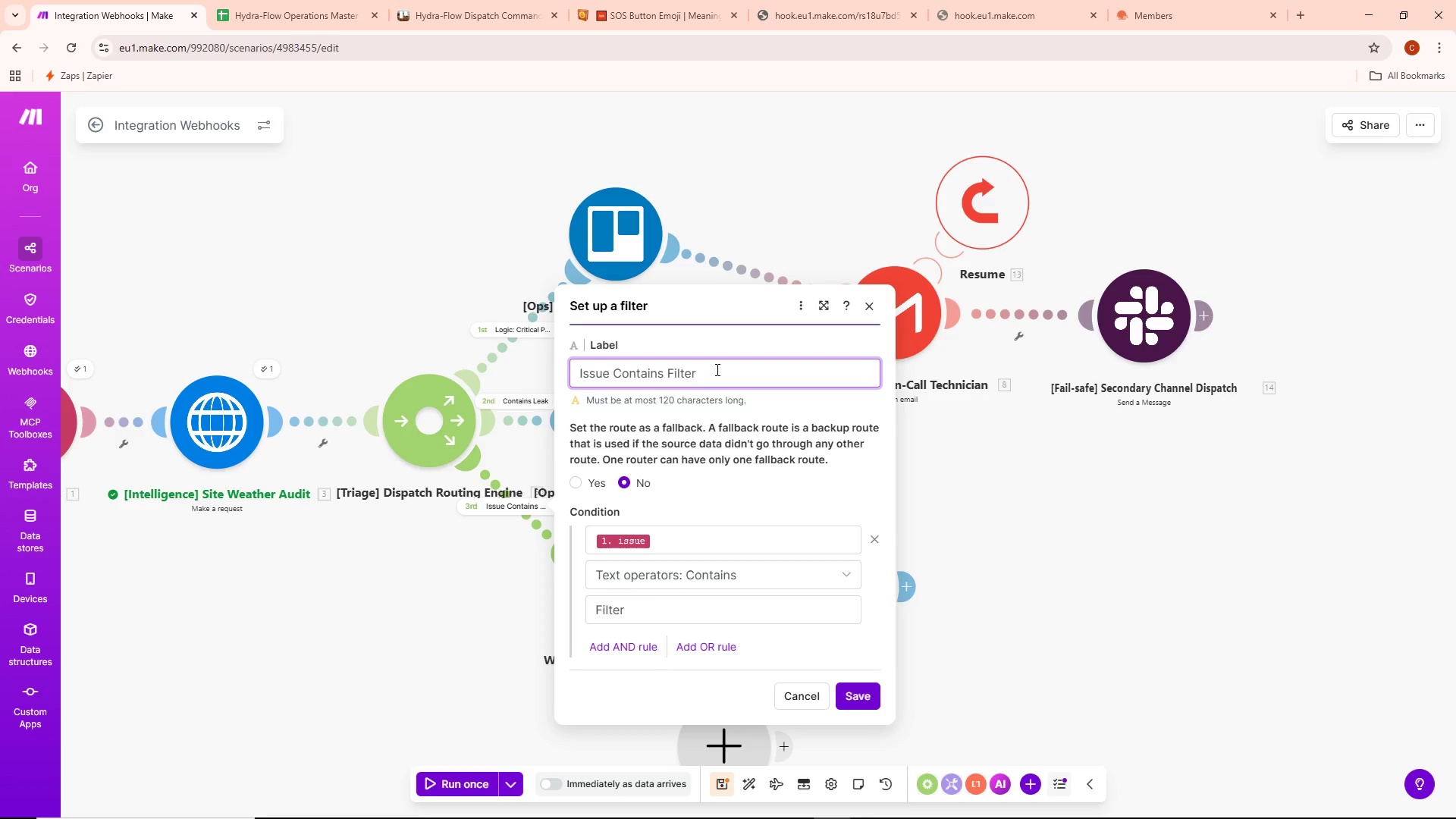 
key(Control+ControlLeft)
 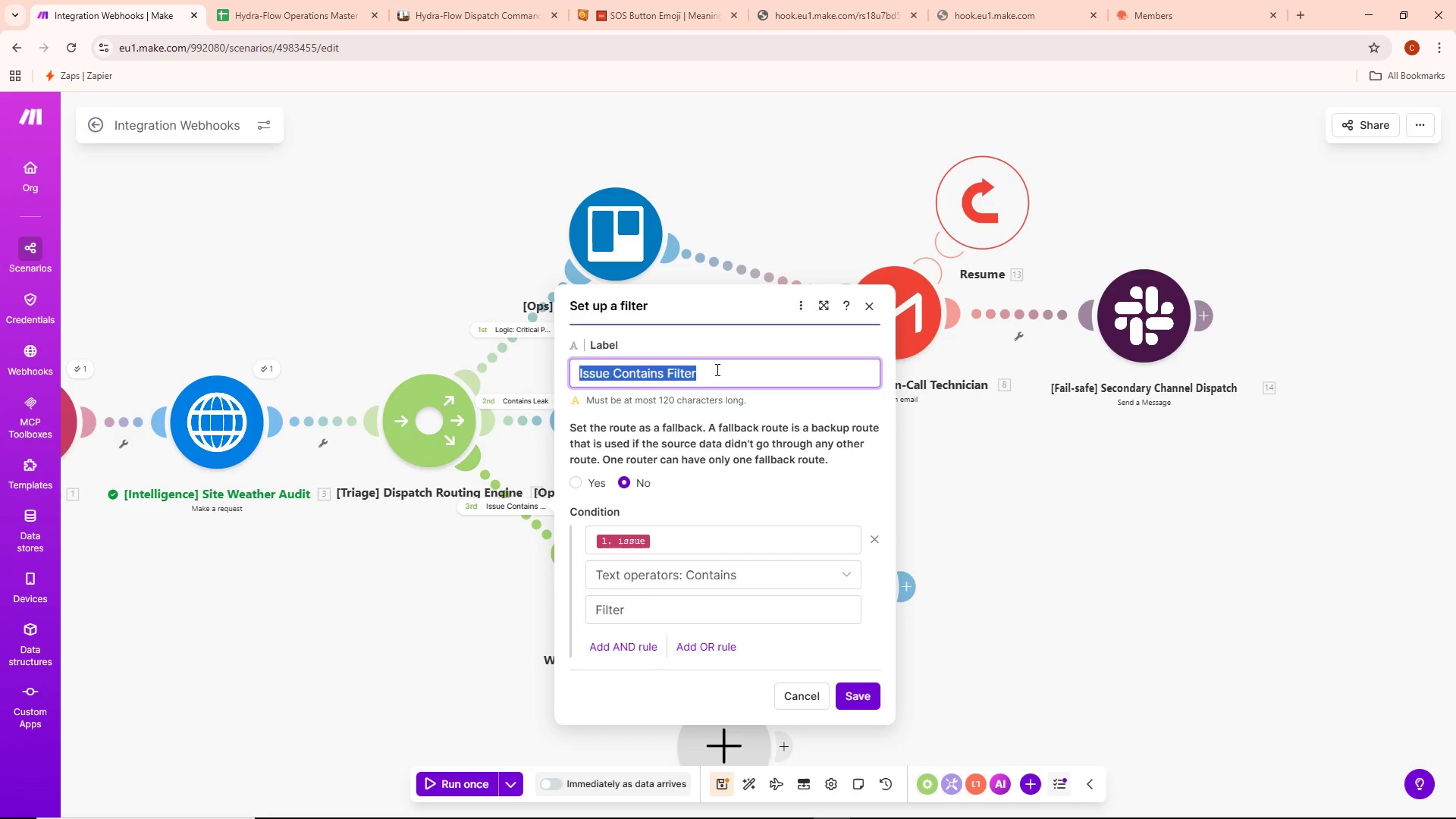 
key(Control+A)
 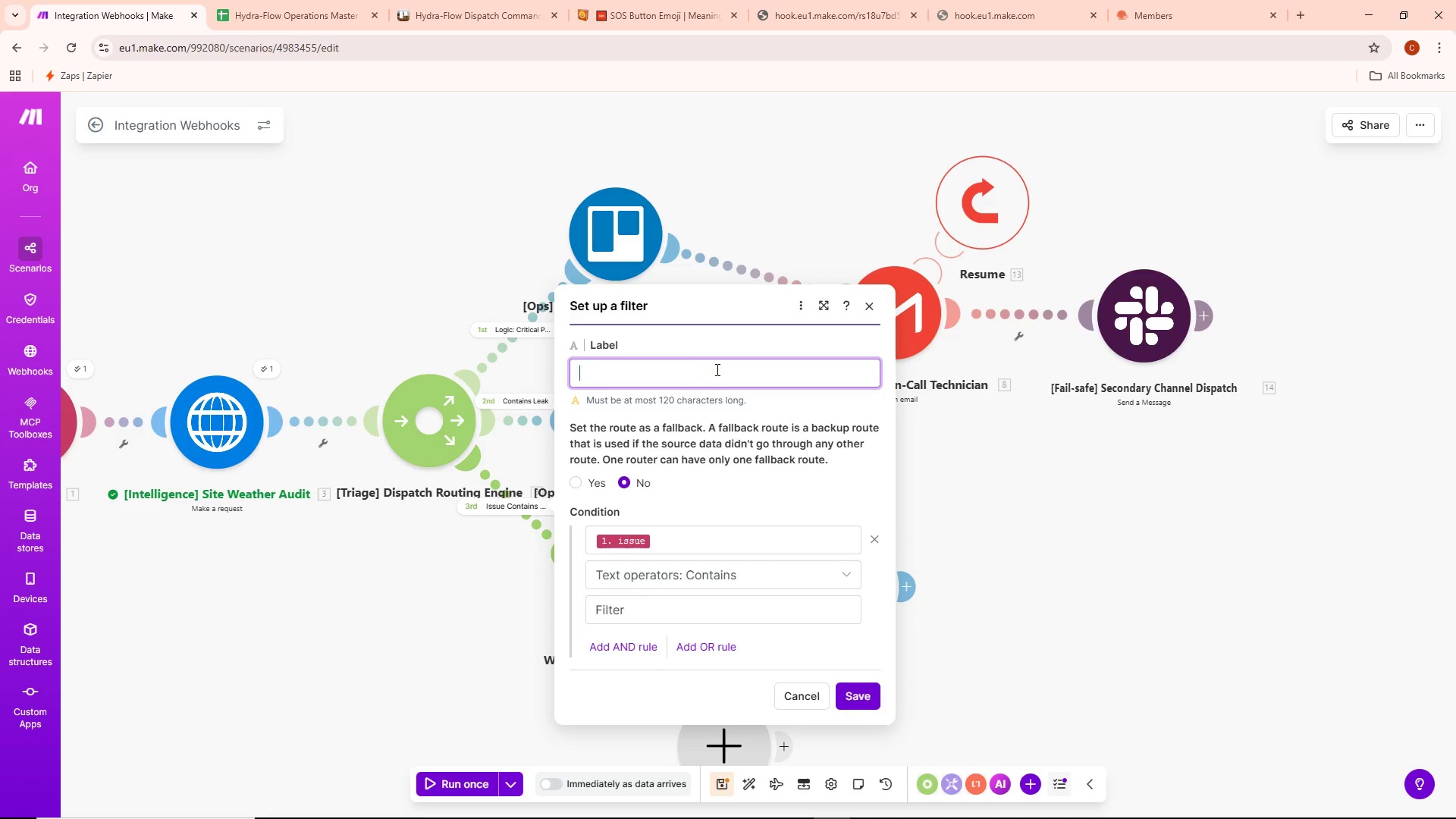 
key(Control+Backspace)
 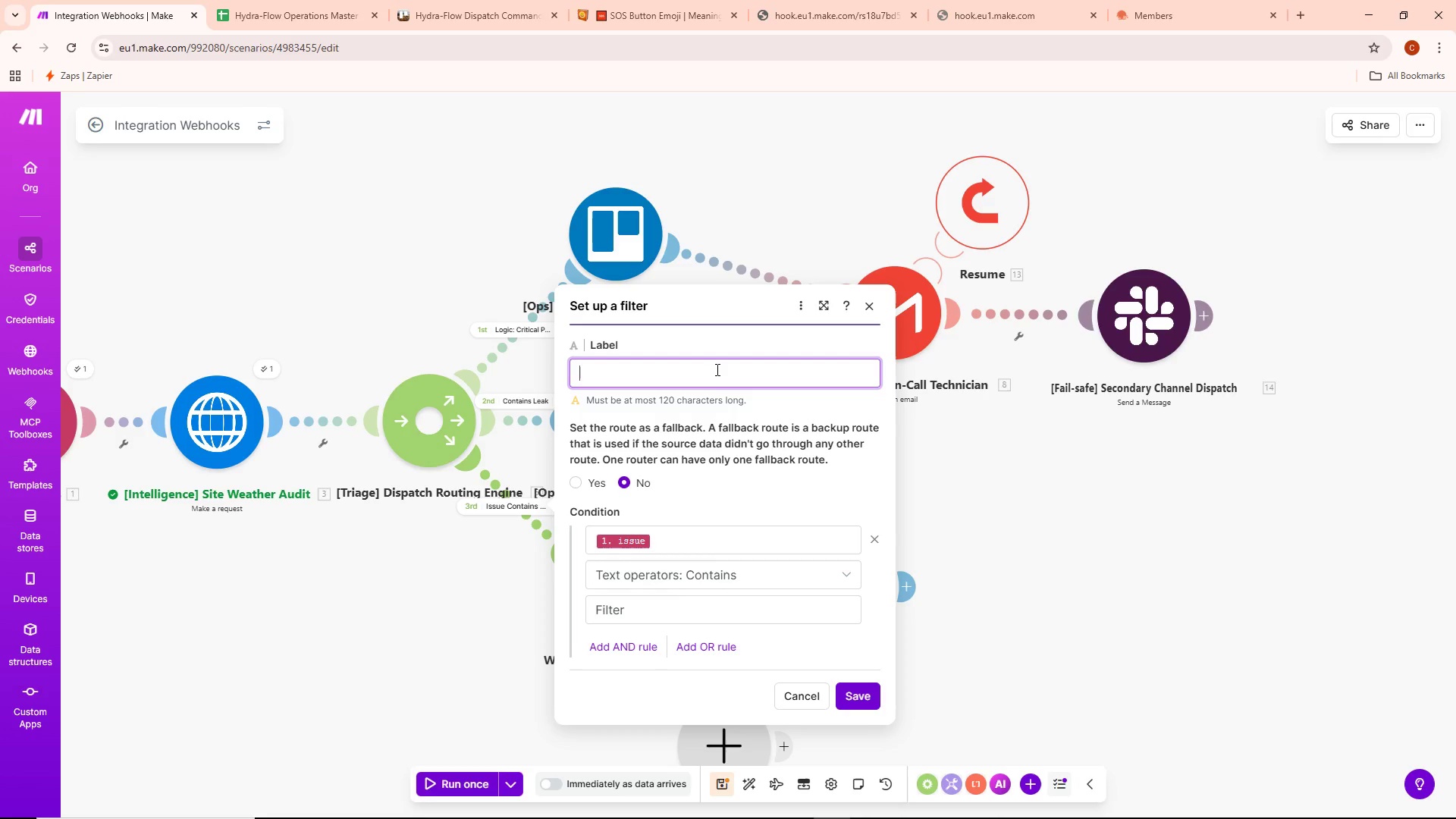 
type(Logic)
 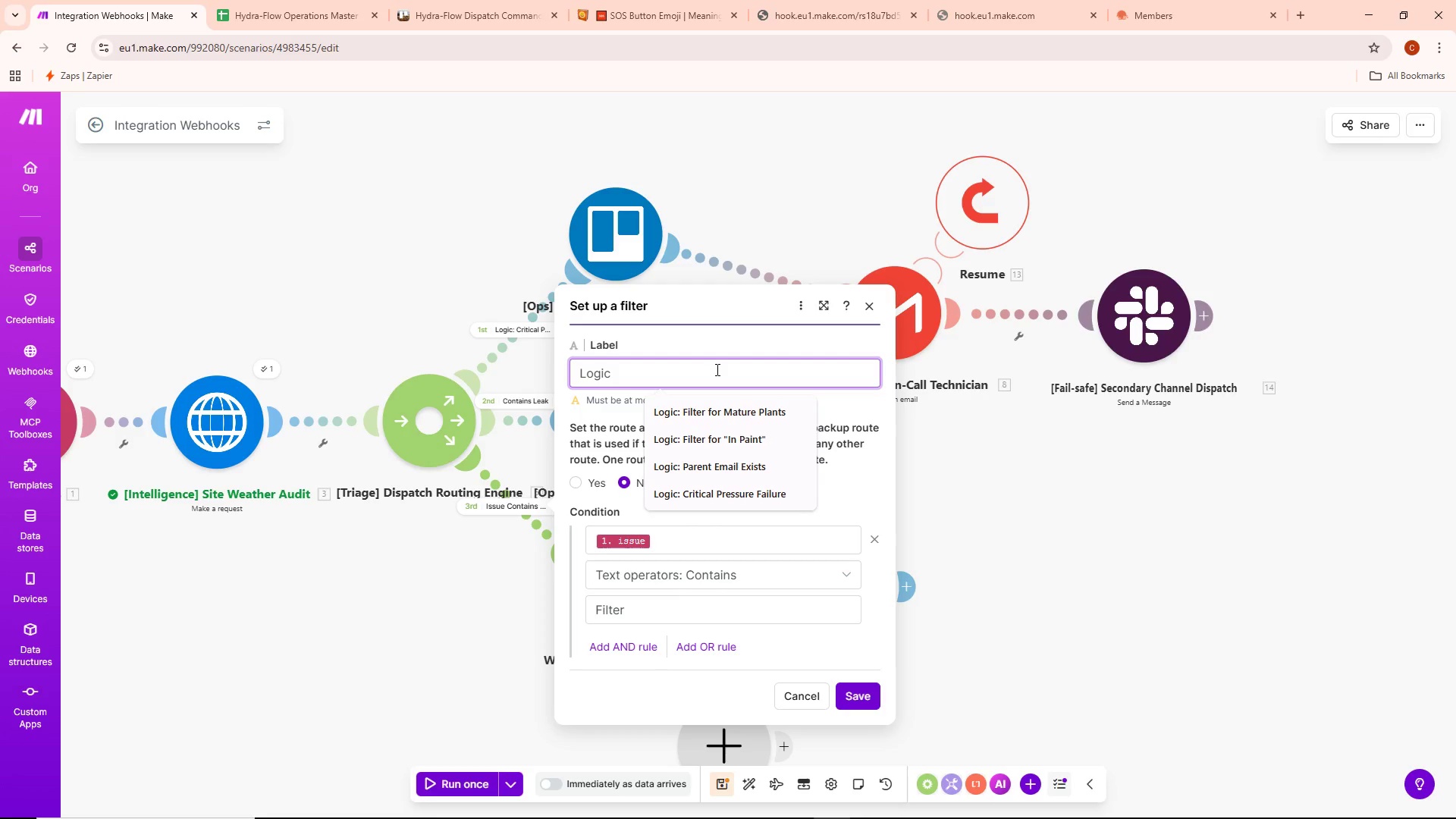 
type(: Routine fileter)
 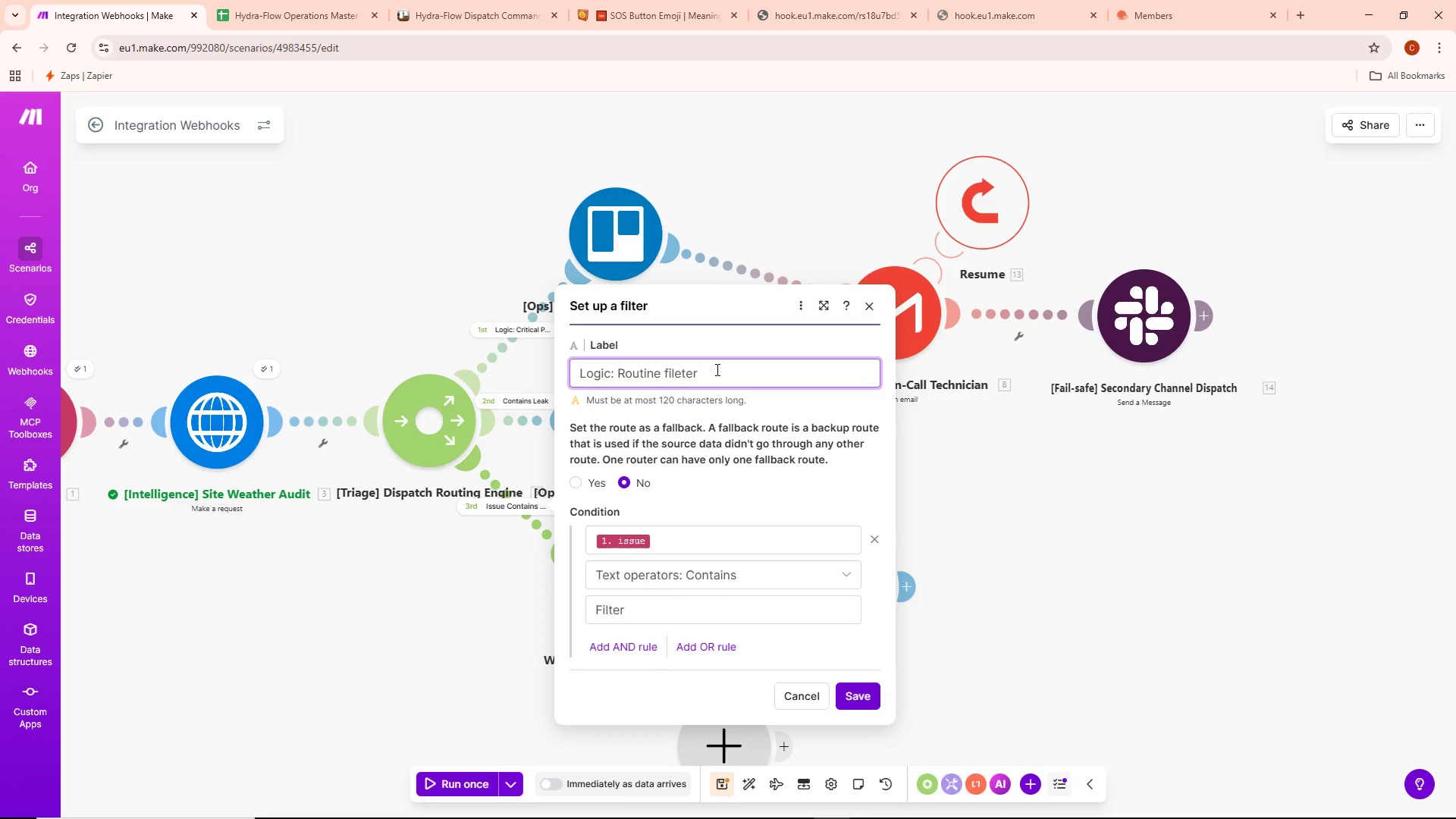 
key(Control+ControlLeft)
 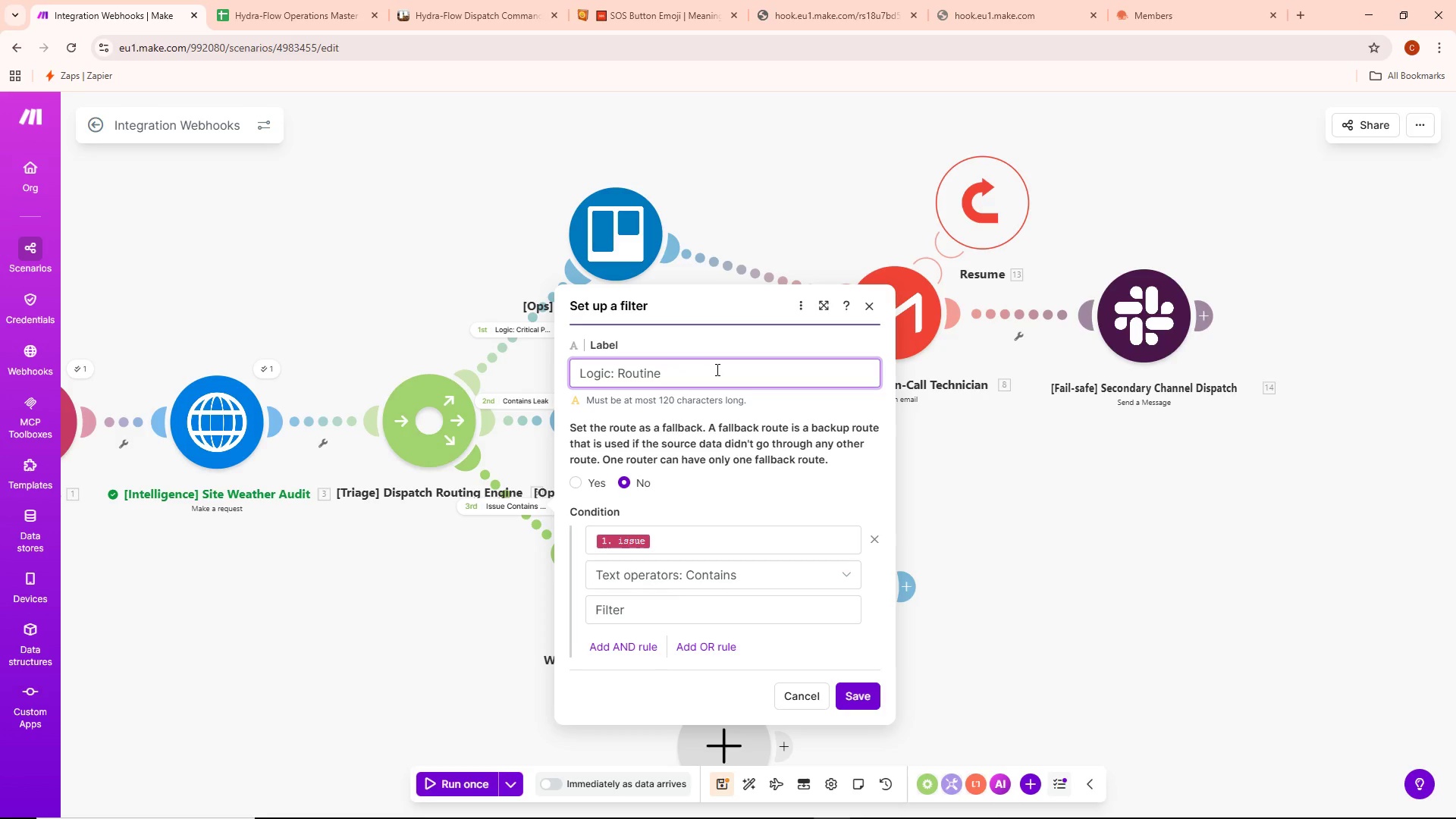 
key(Control+Backspace)
 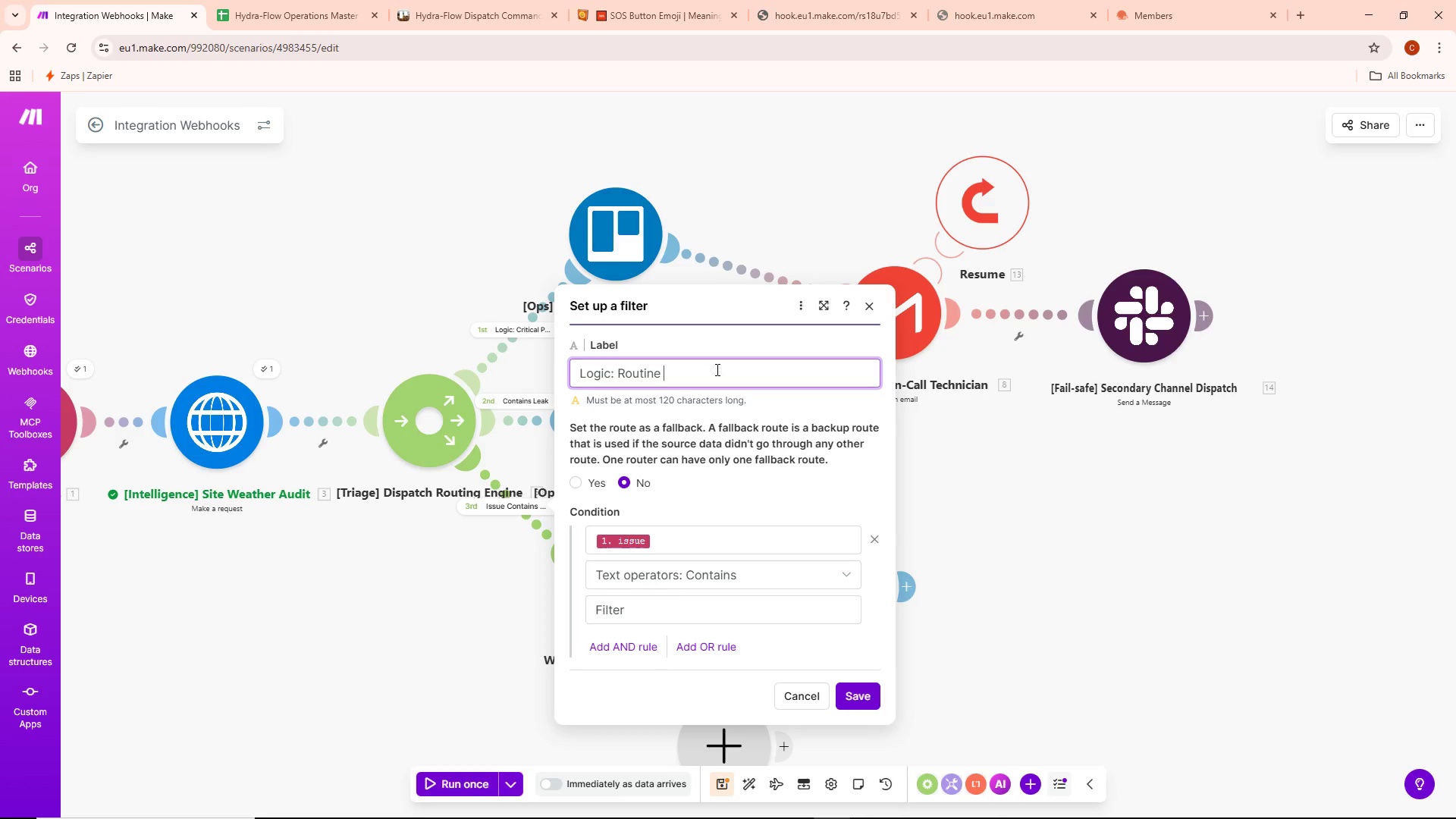 
type(Filter Maintenance)
 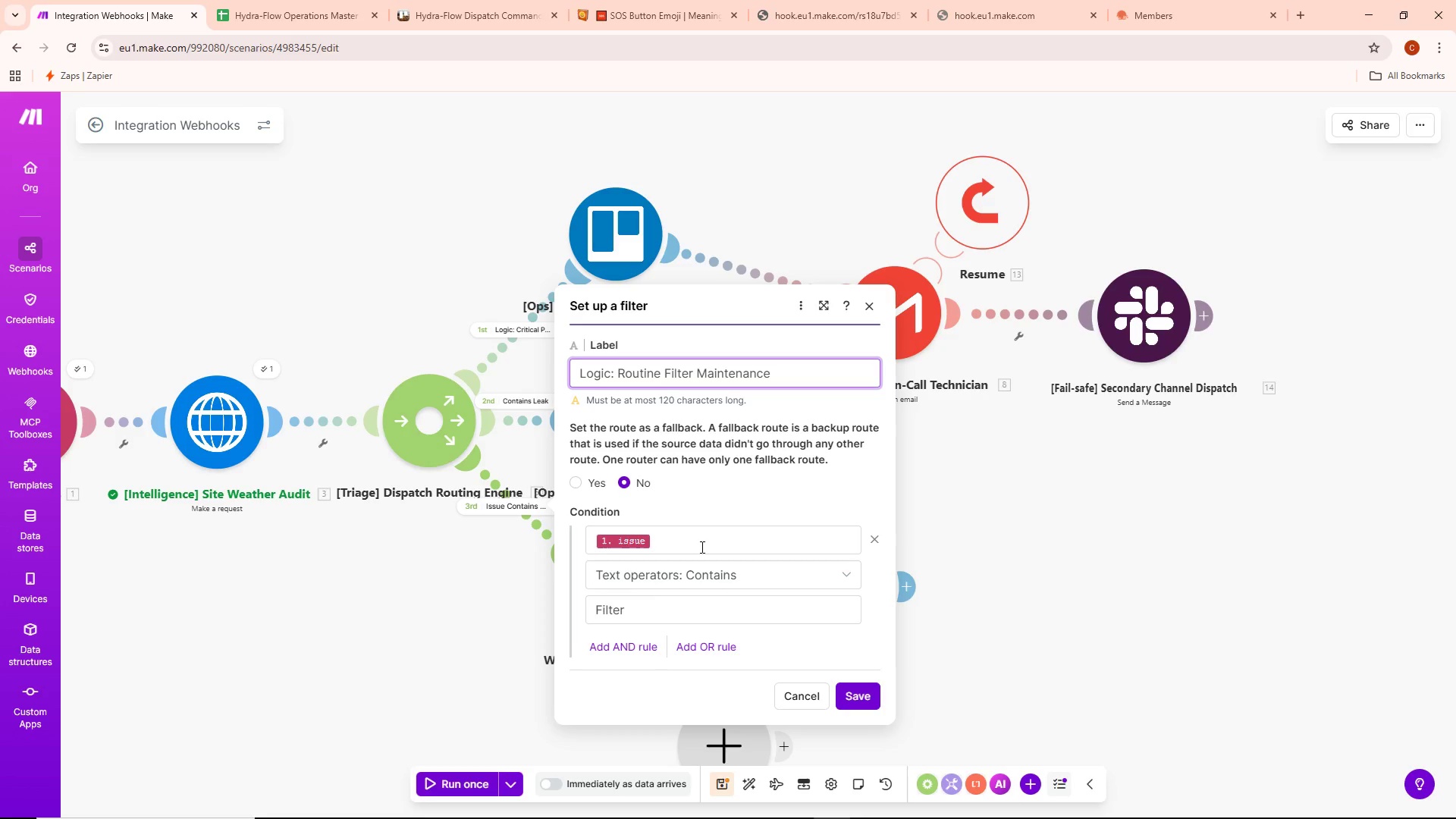 
wait(10.06)
 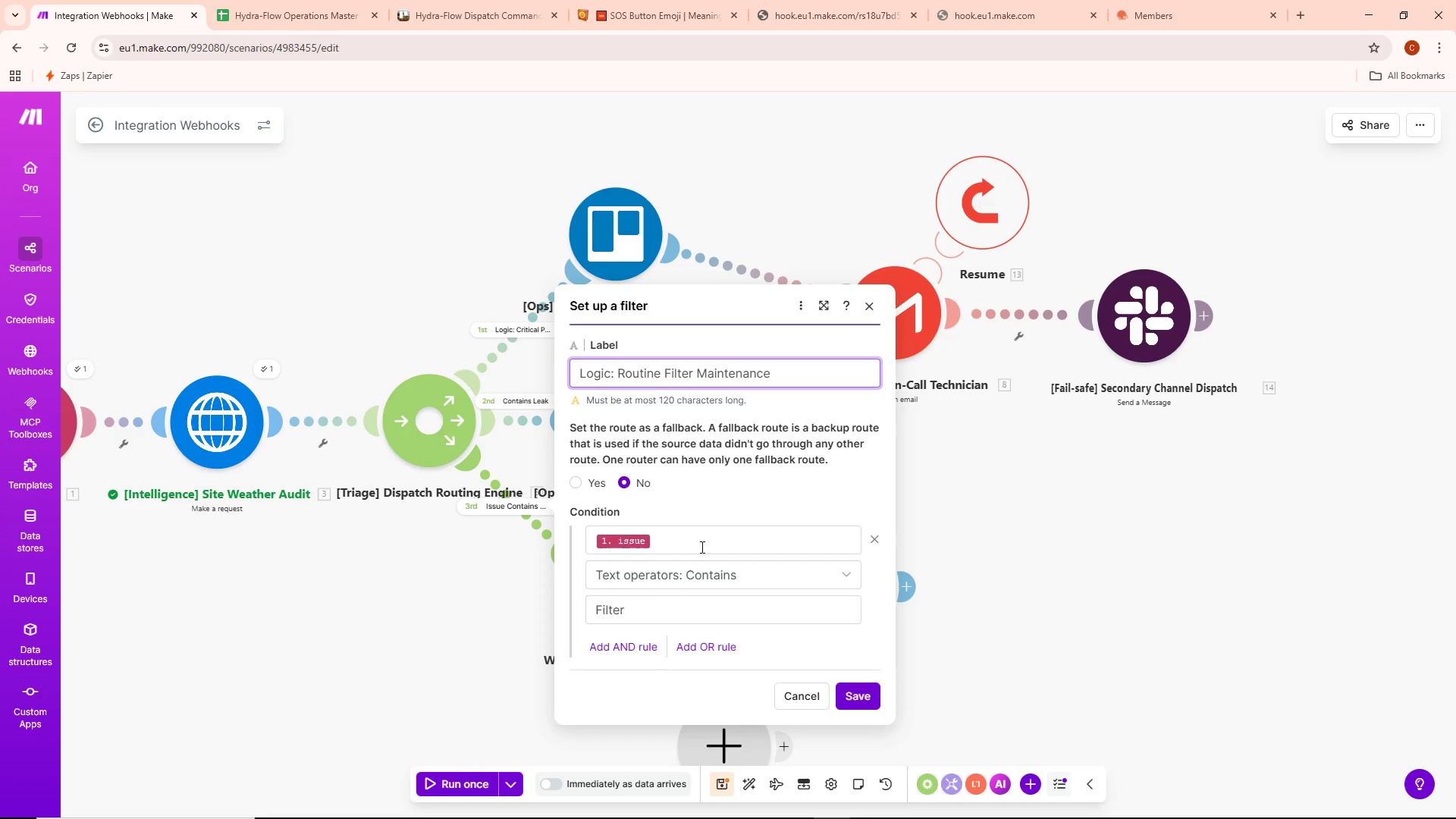 
left_click([868, 704])
 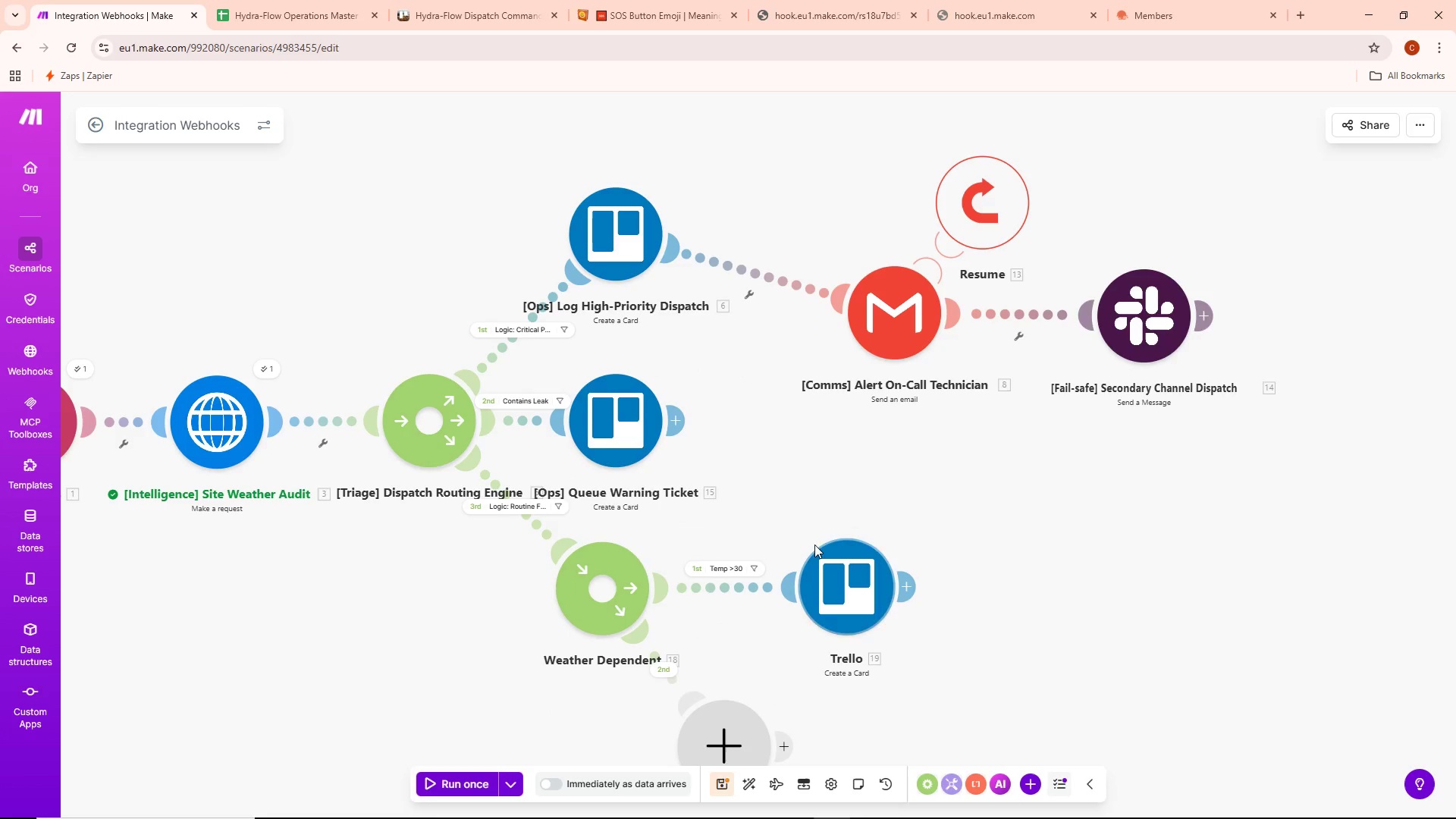 
left_click_drag(start_coordinate=[824, 501], to_coordinate=[917, 459])
 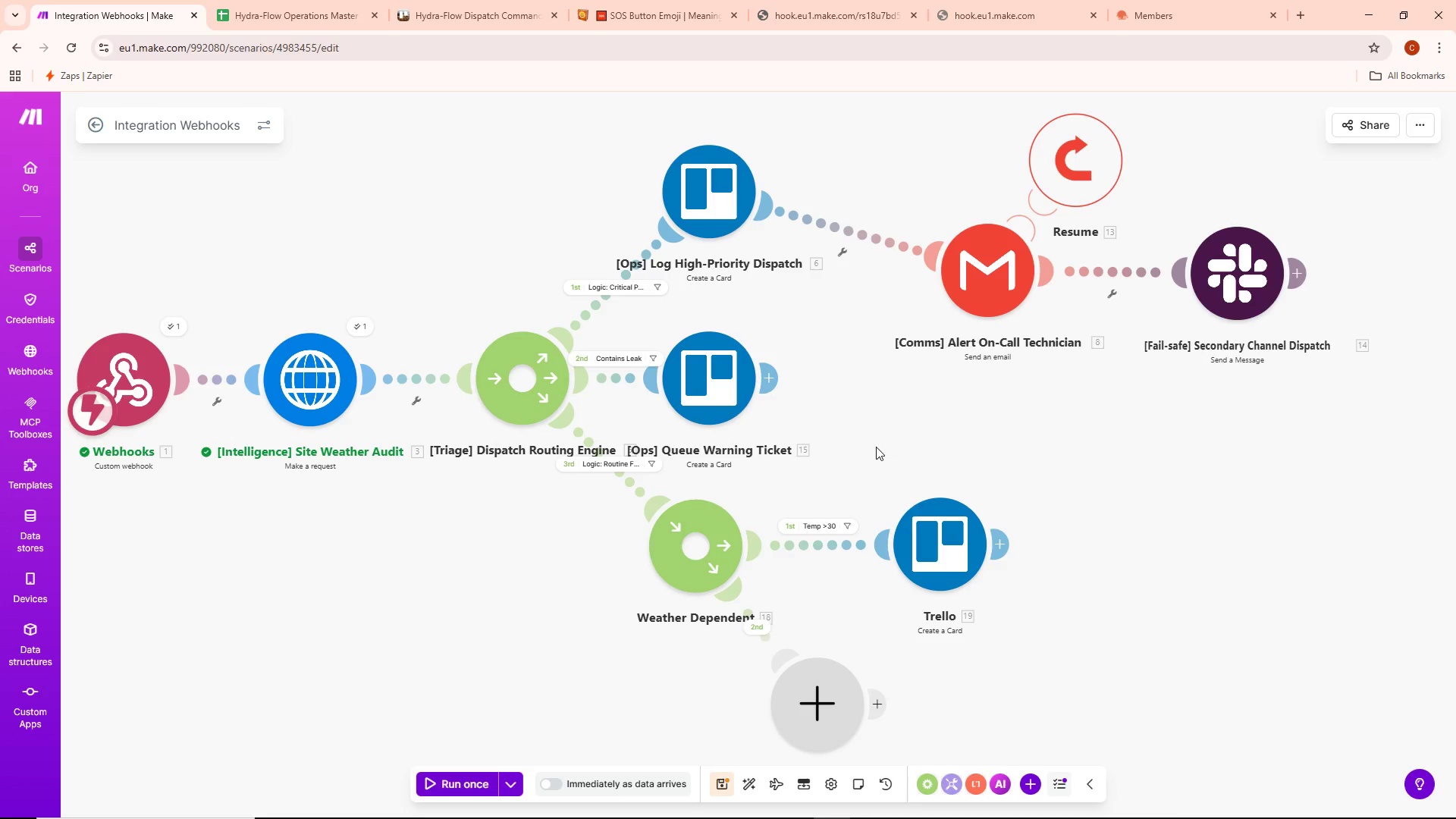 
wait(13.25)
 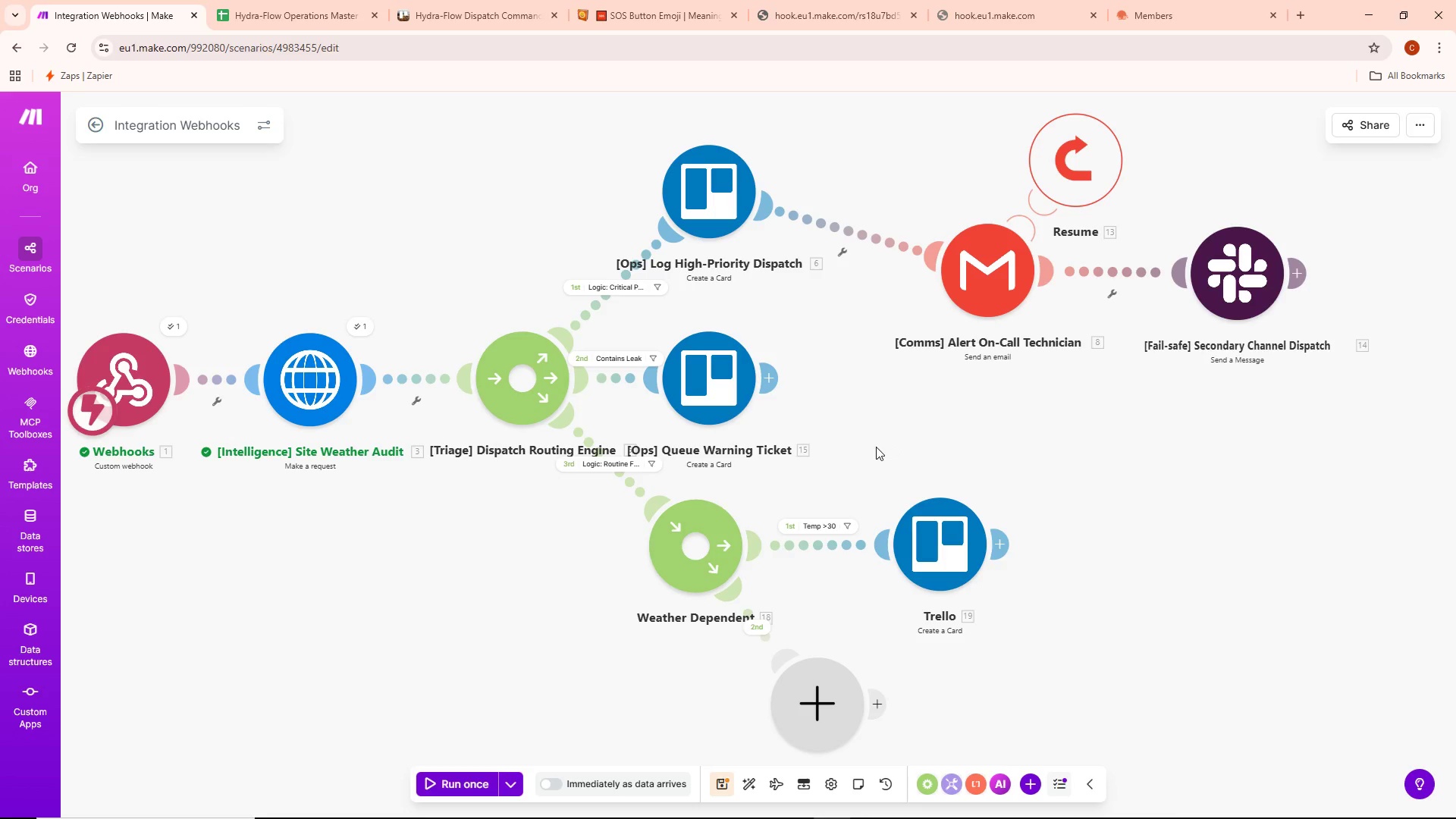 
left_click([952, 645])
 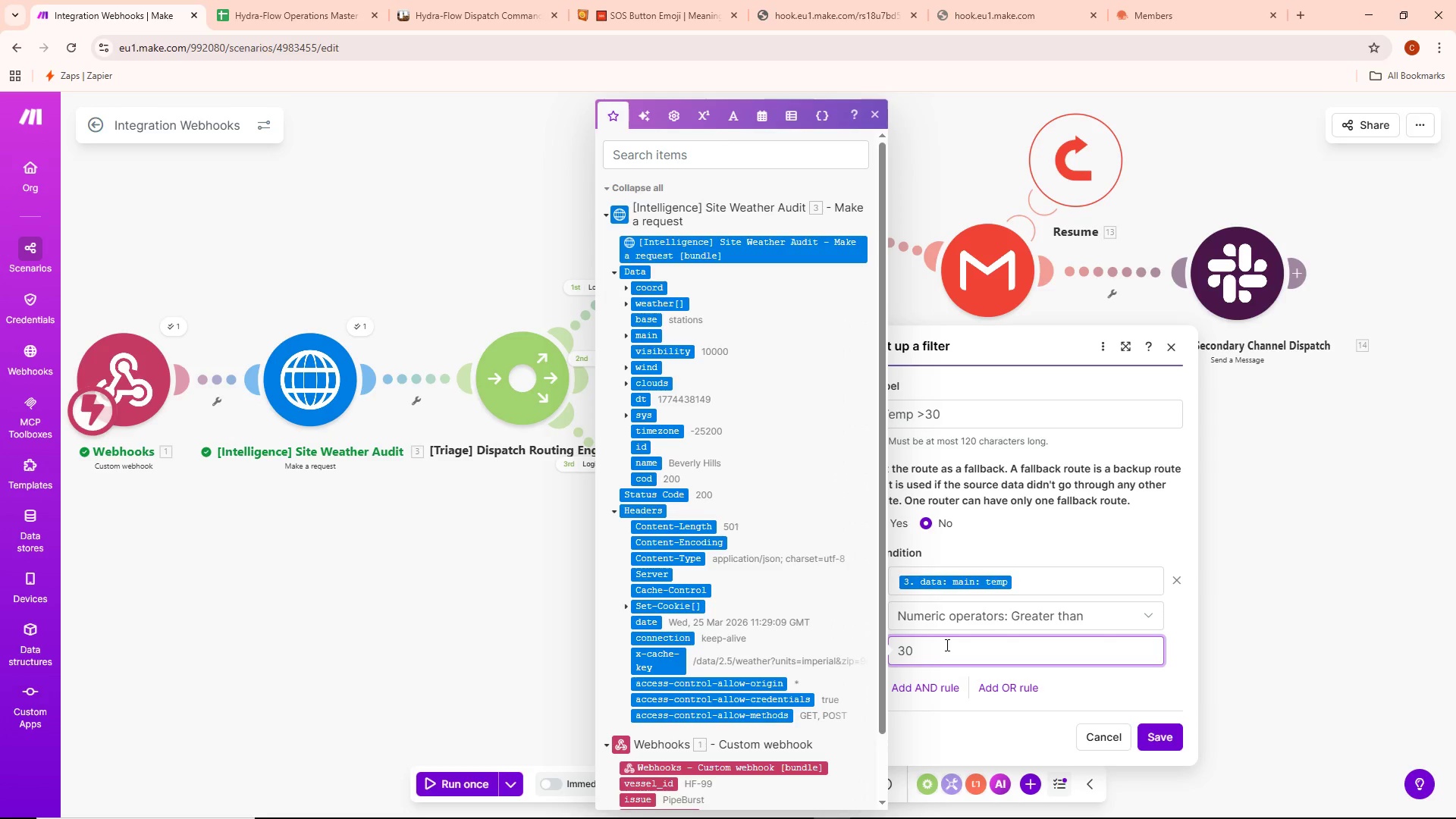 
key(Backspace)
 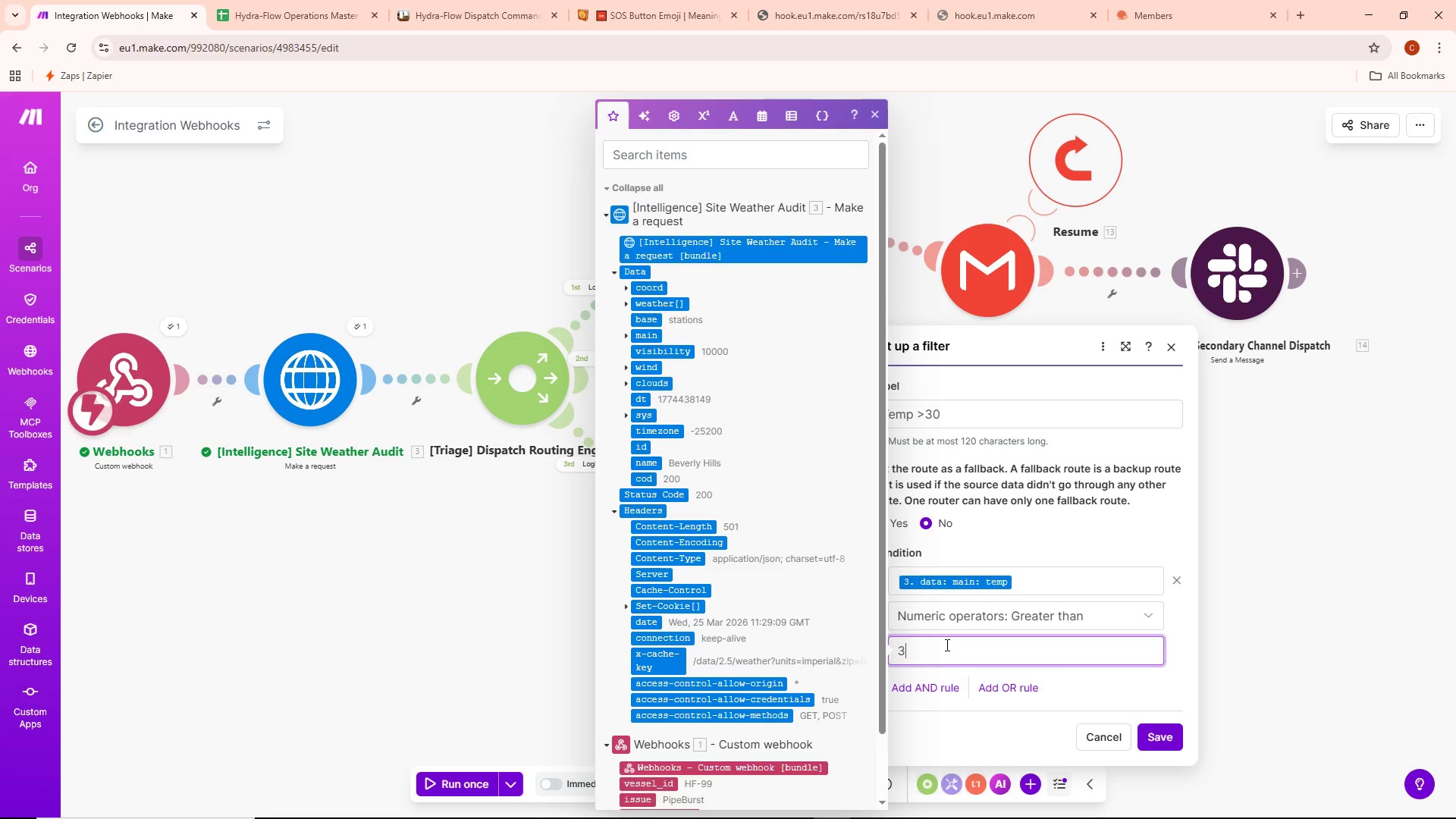 
key(2)
 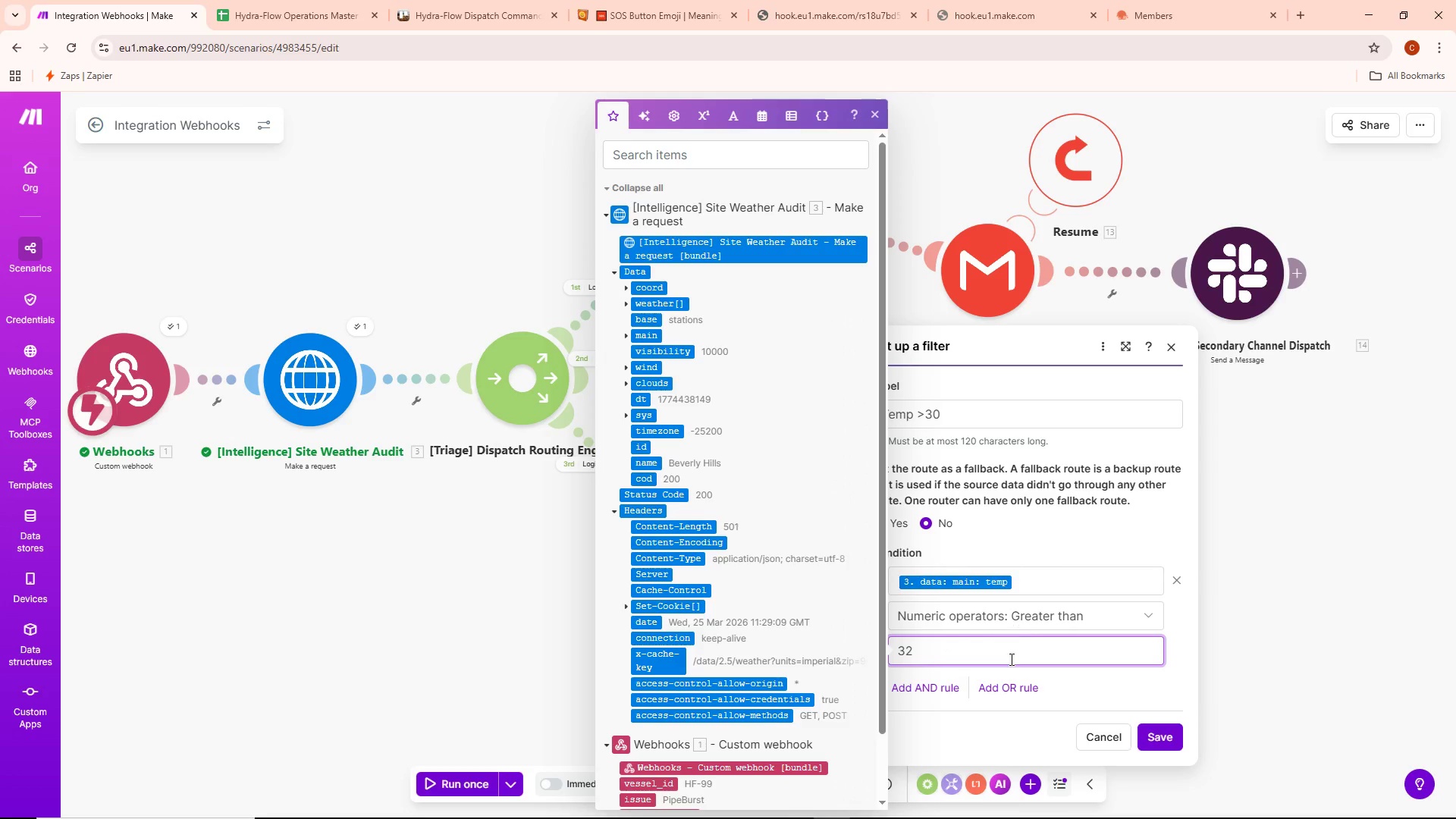 
left_click([1006, 659])
 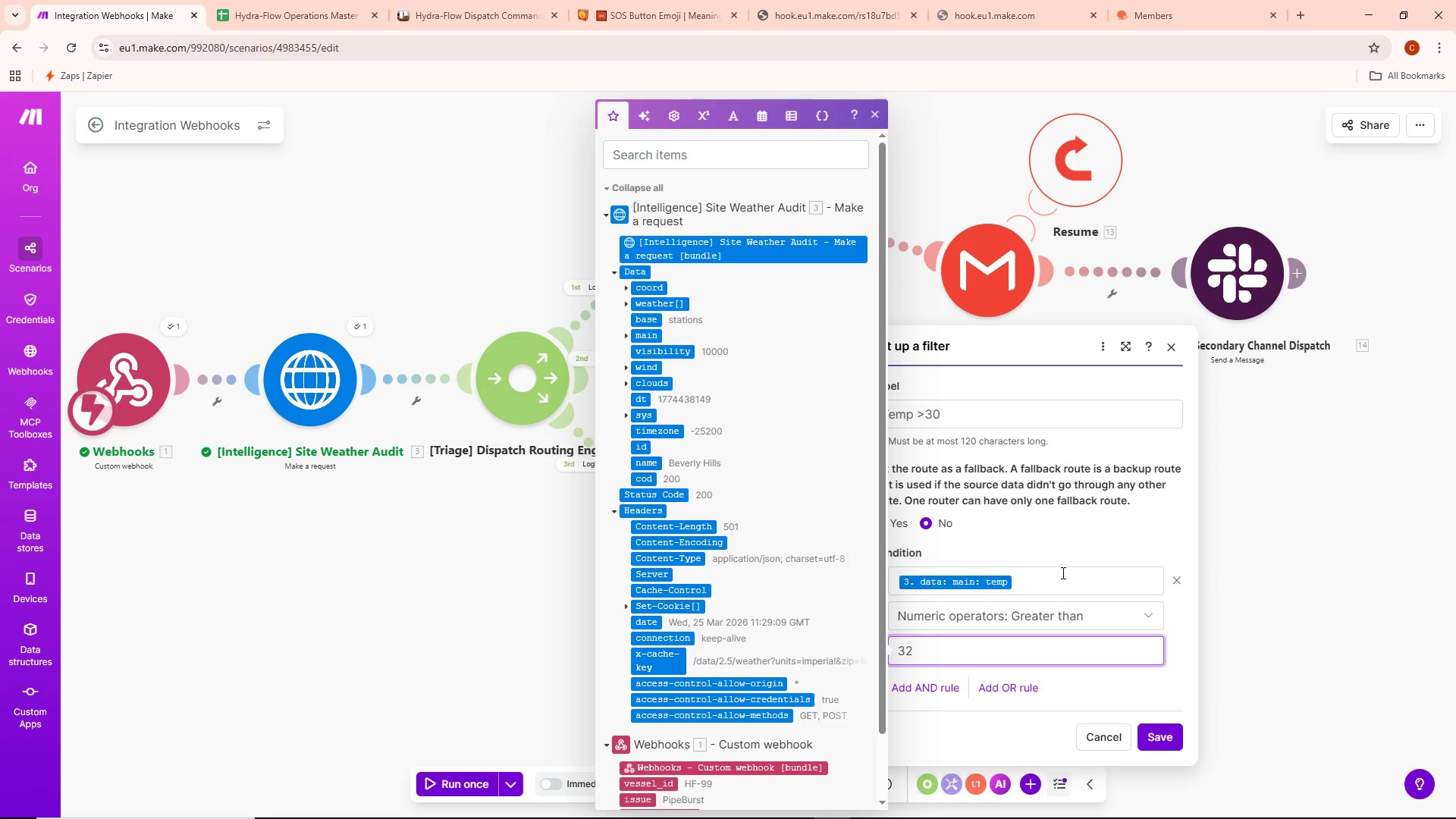 
left_click([1065, 551])
 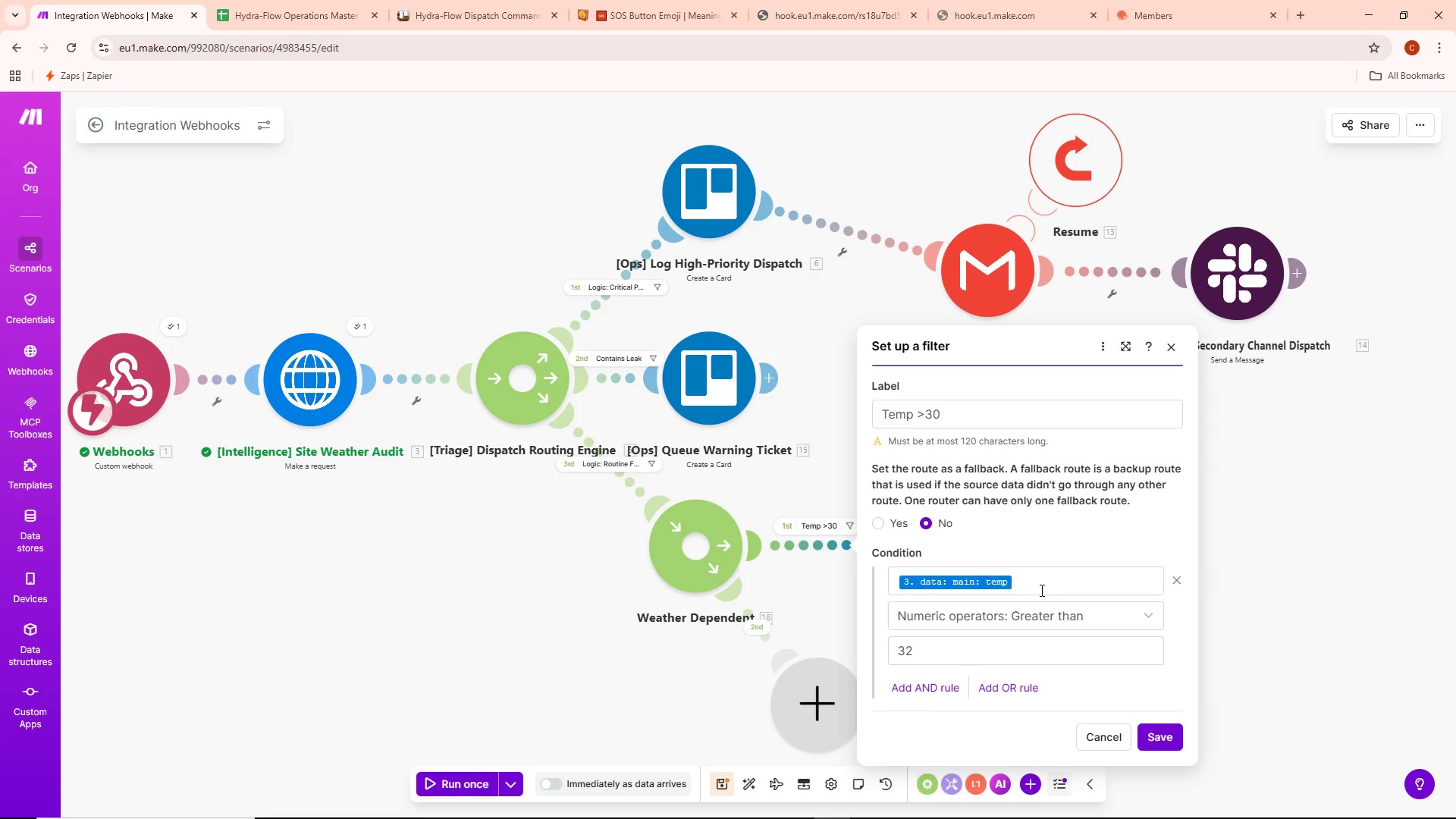 
wait(14.78)
 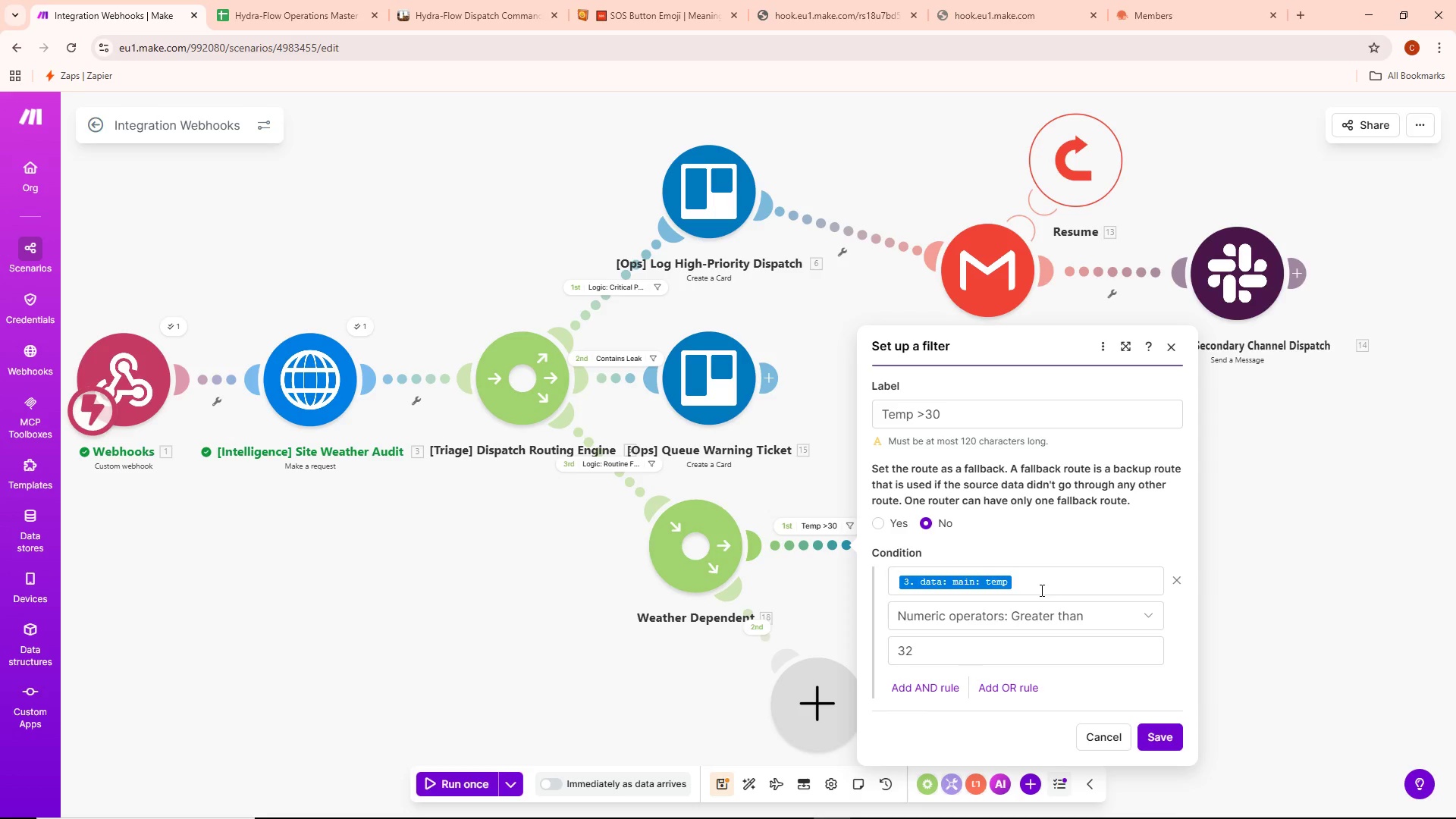 
left_click([999, 682])
 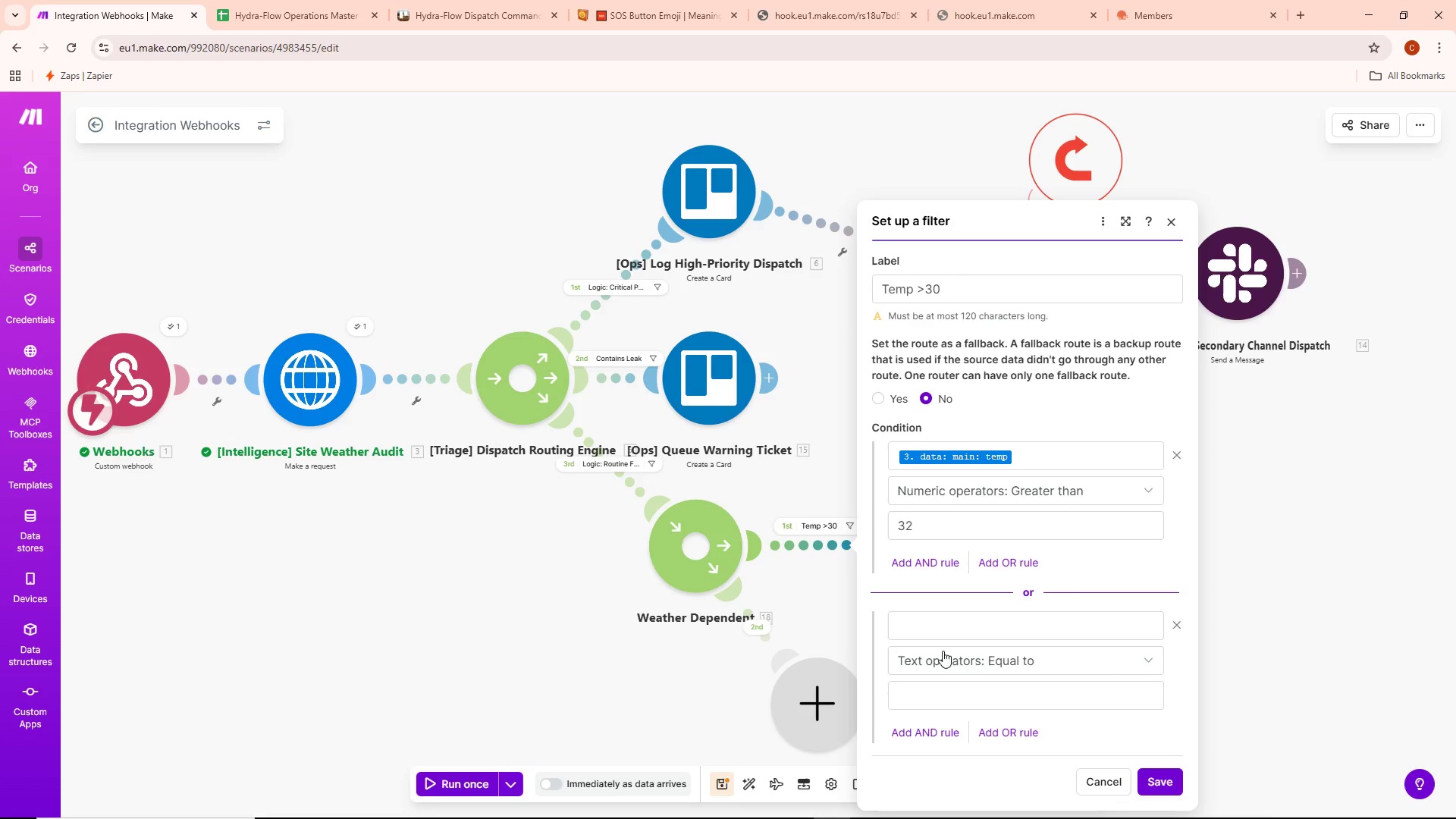 
left_click([950, 630])
 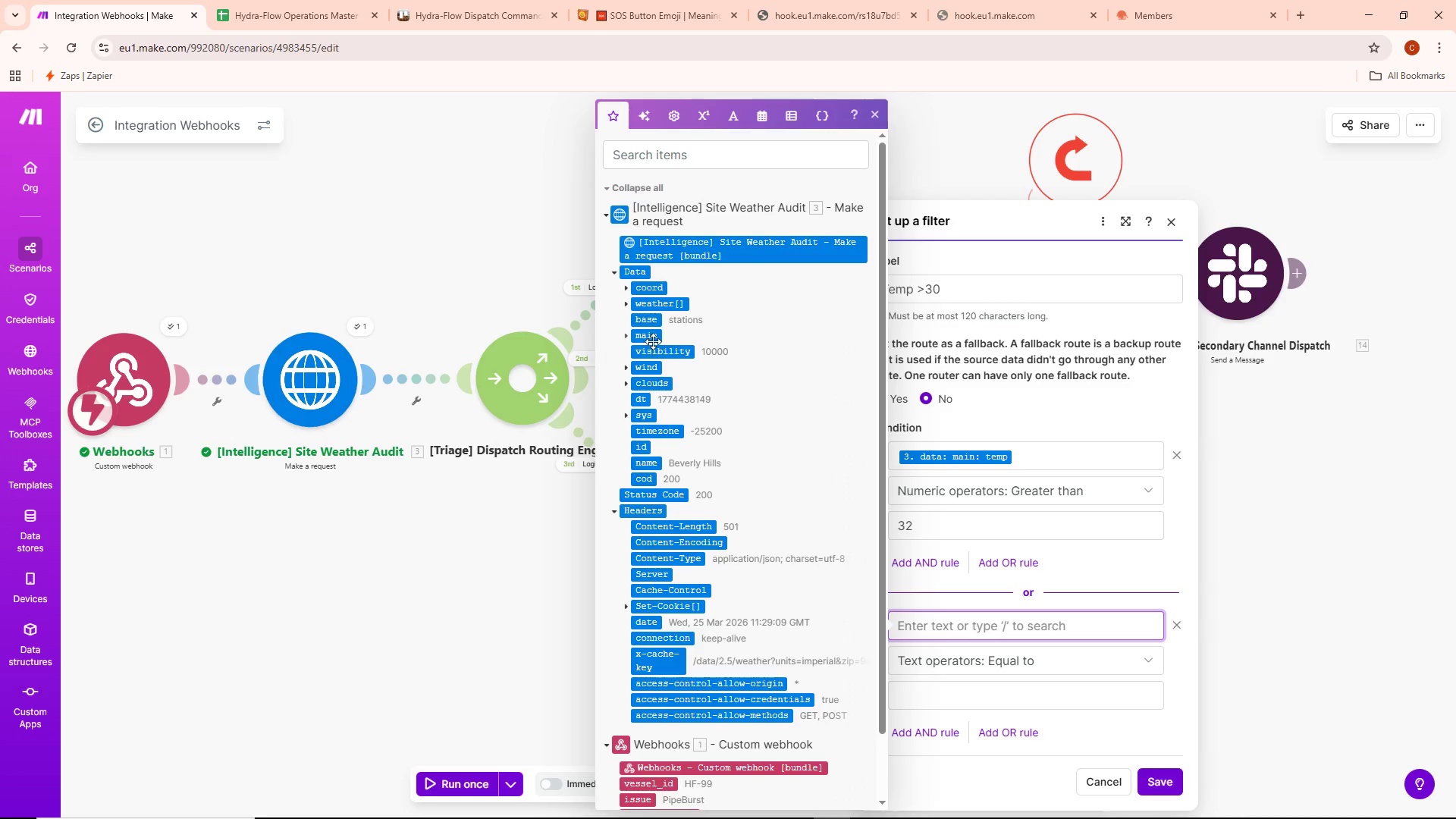 
wait(5.33)
 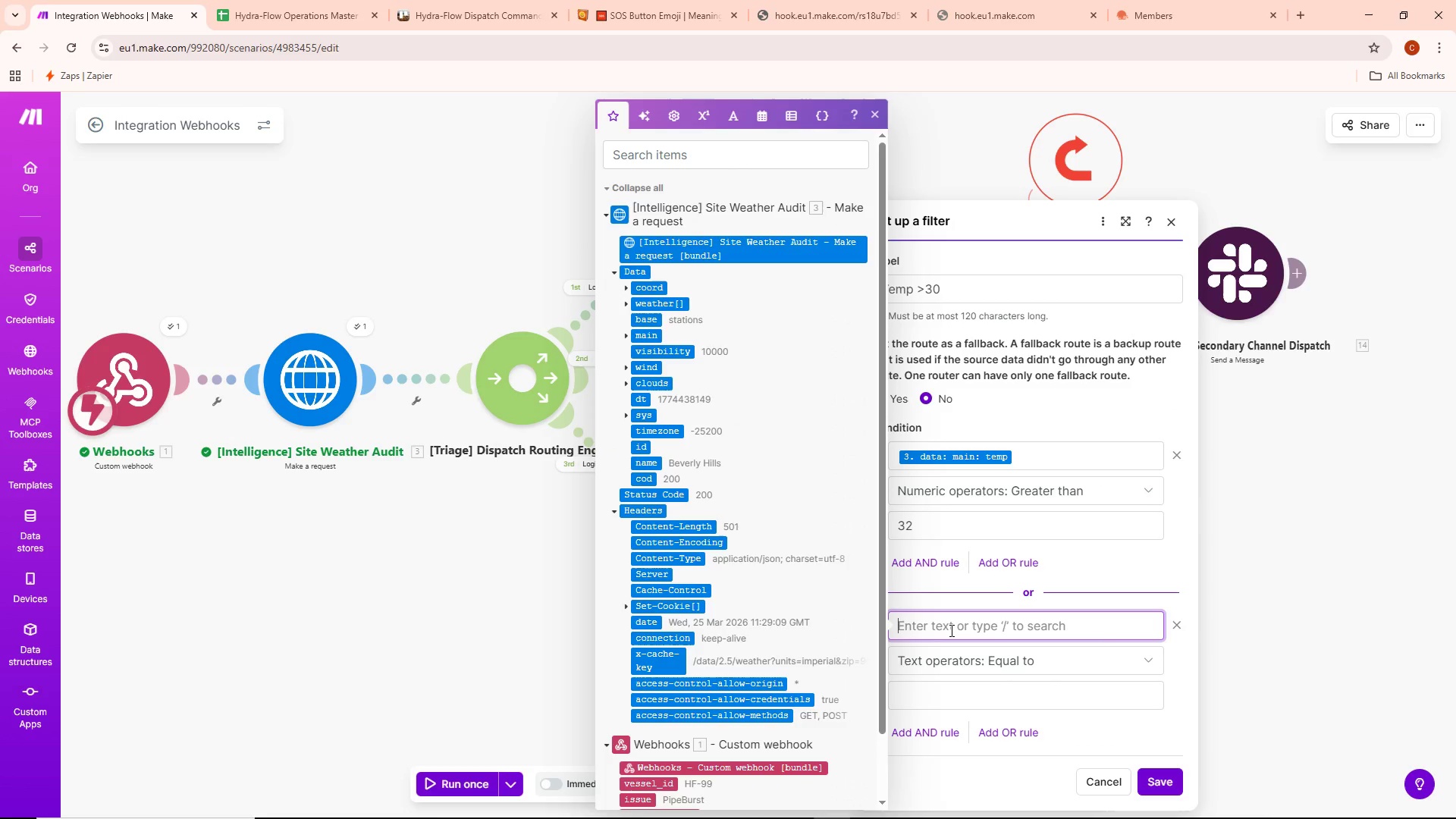 
left_click([629, 338])
 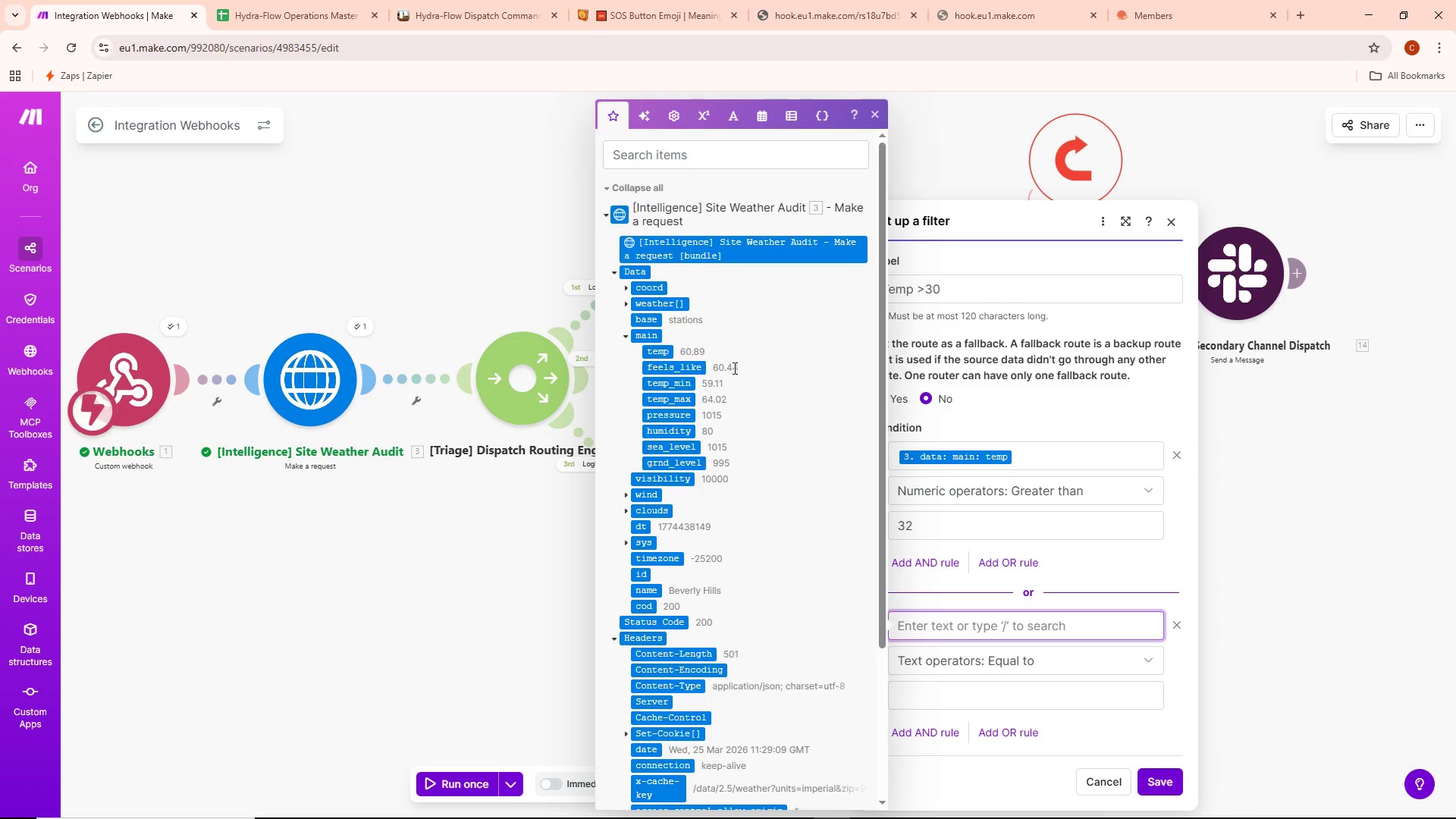 
wait(12.3)
 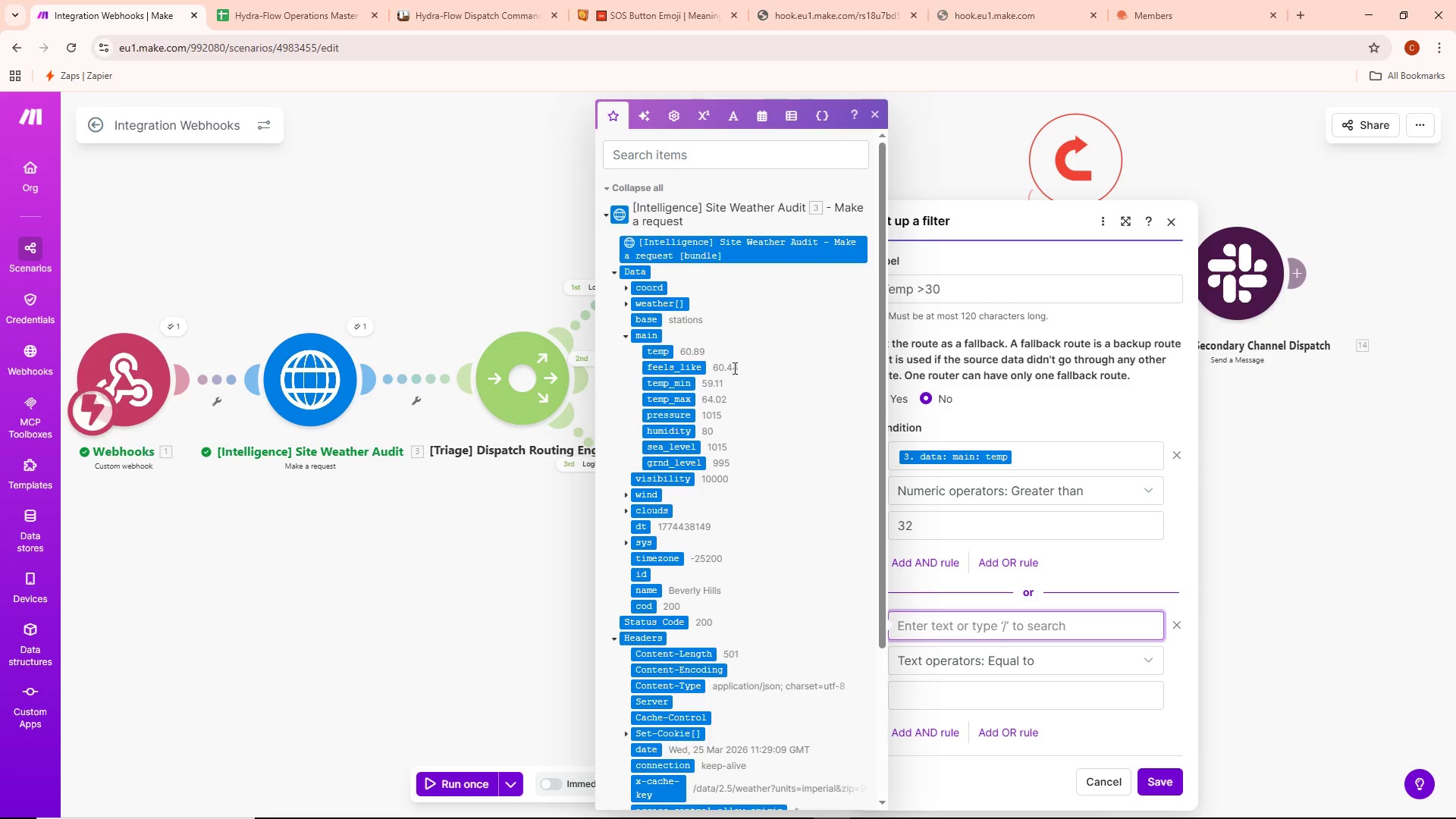 
left_click([624, 303])
 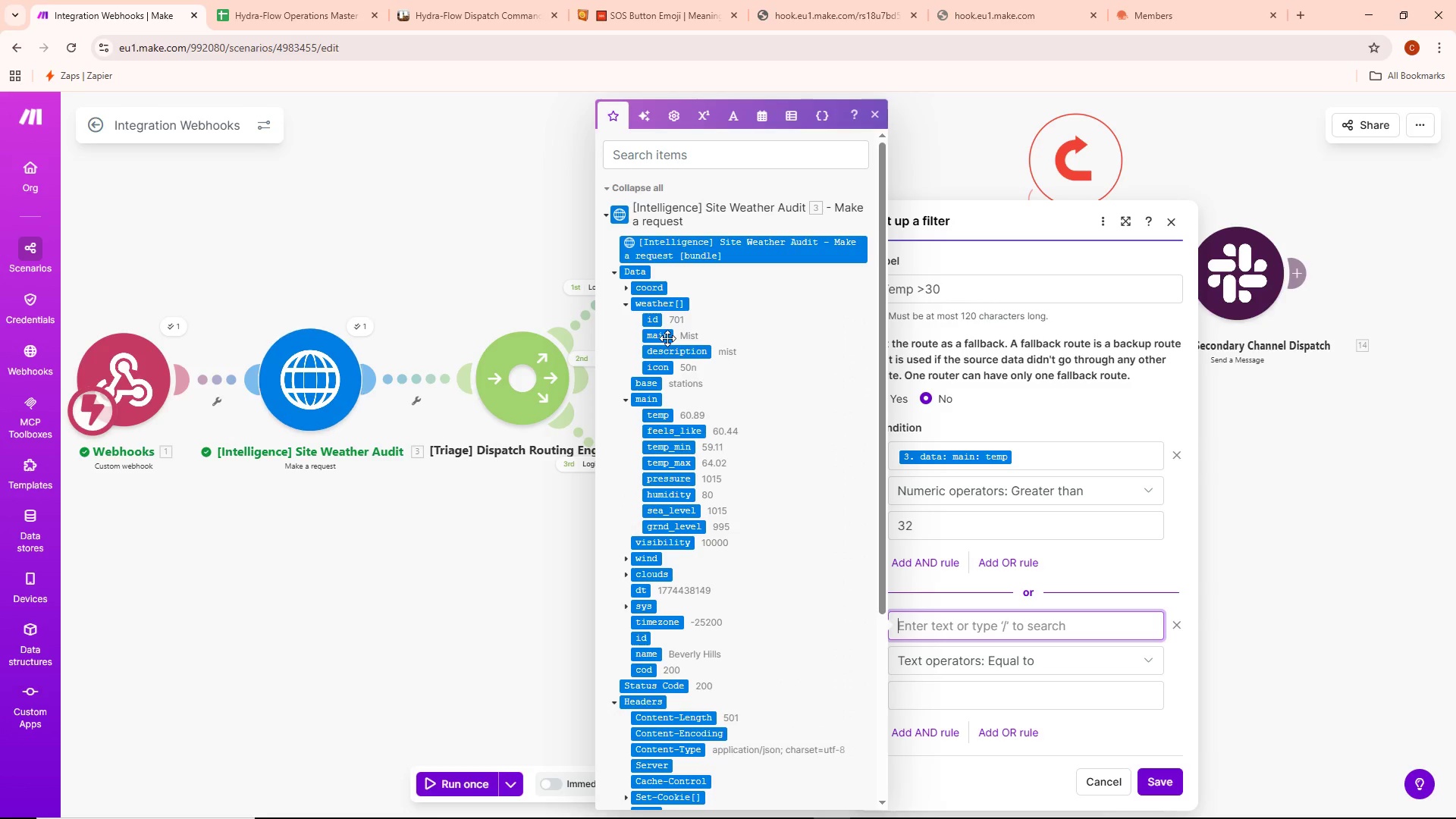 
wait(5.39)
 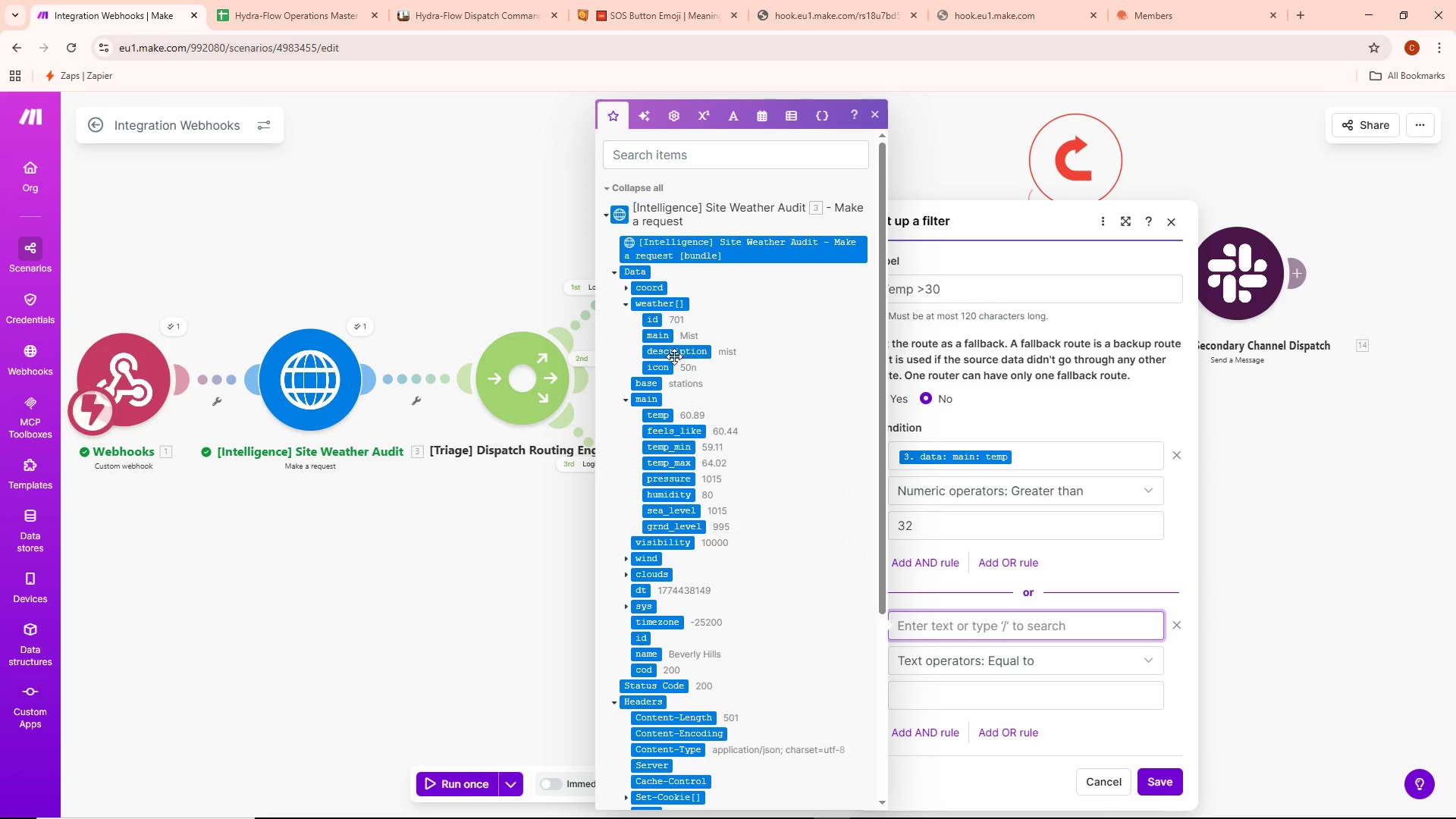 
left_click([664, 334])
 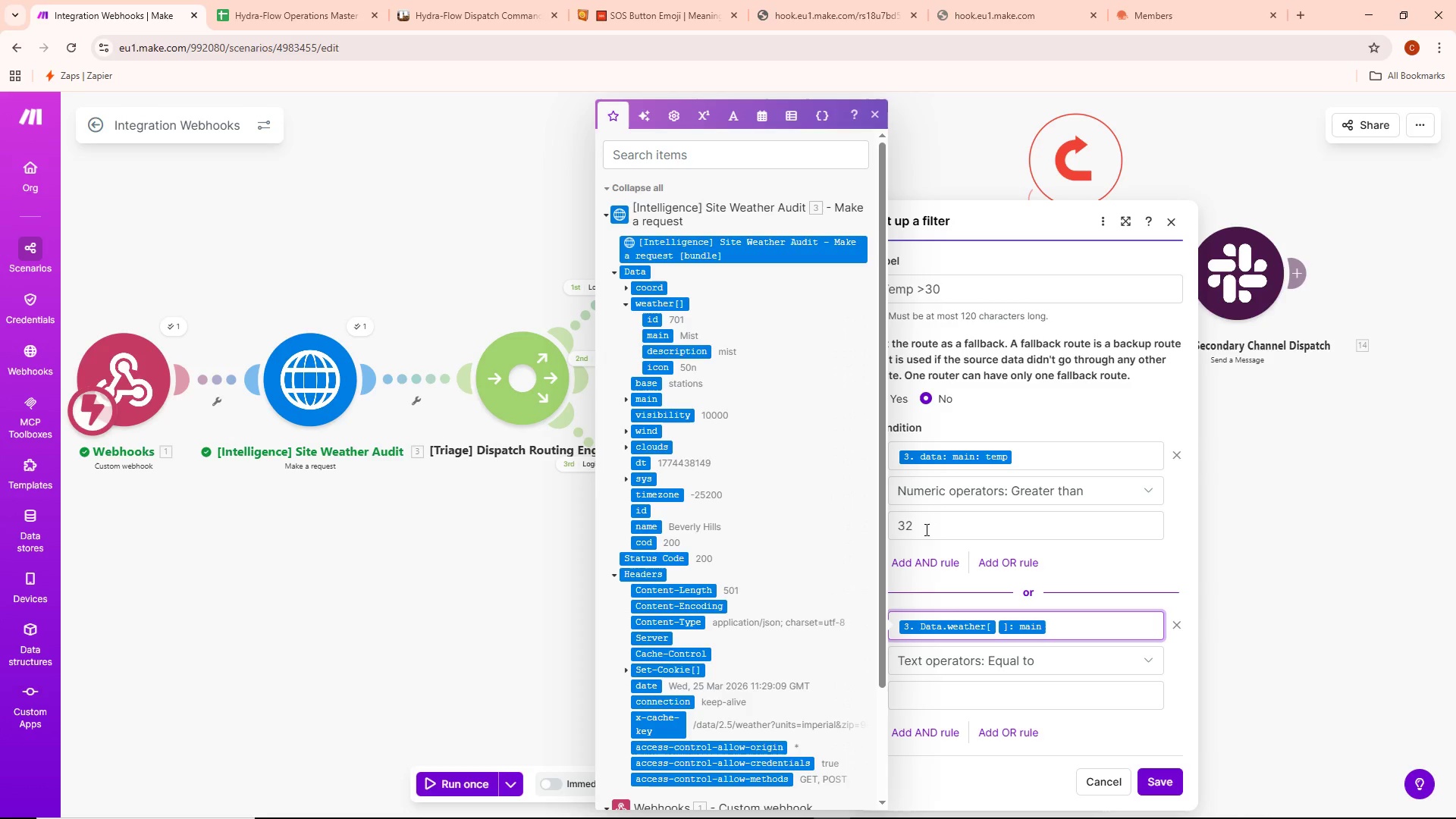 
wait(15.7)
 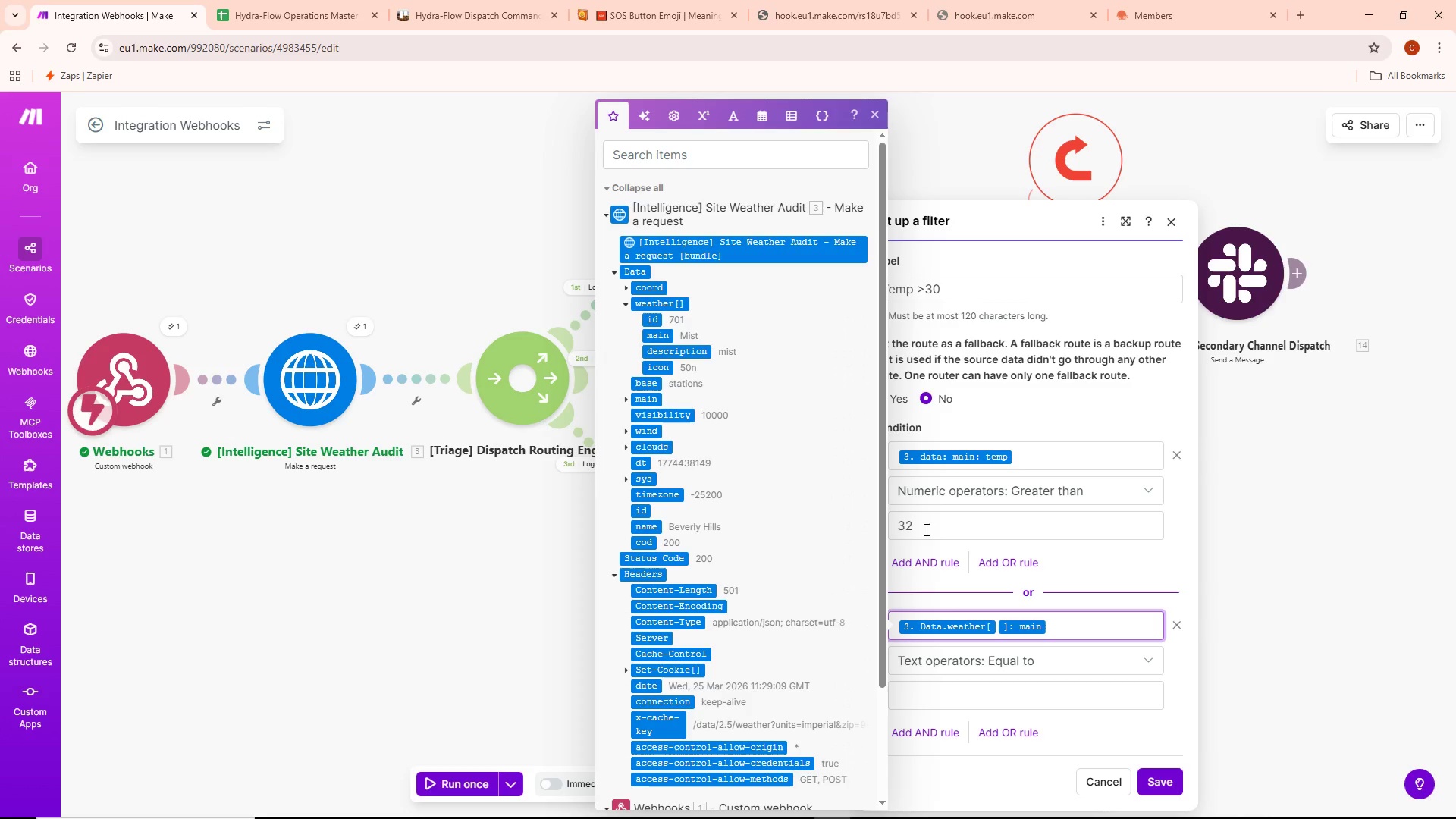 
left_click([1051, 661])
 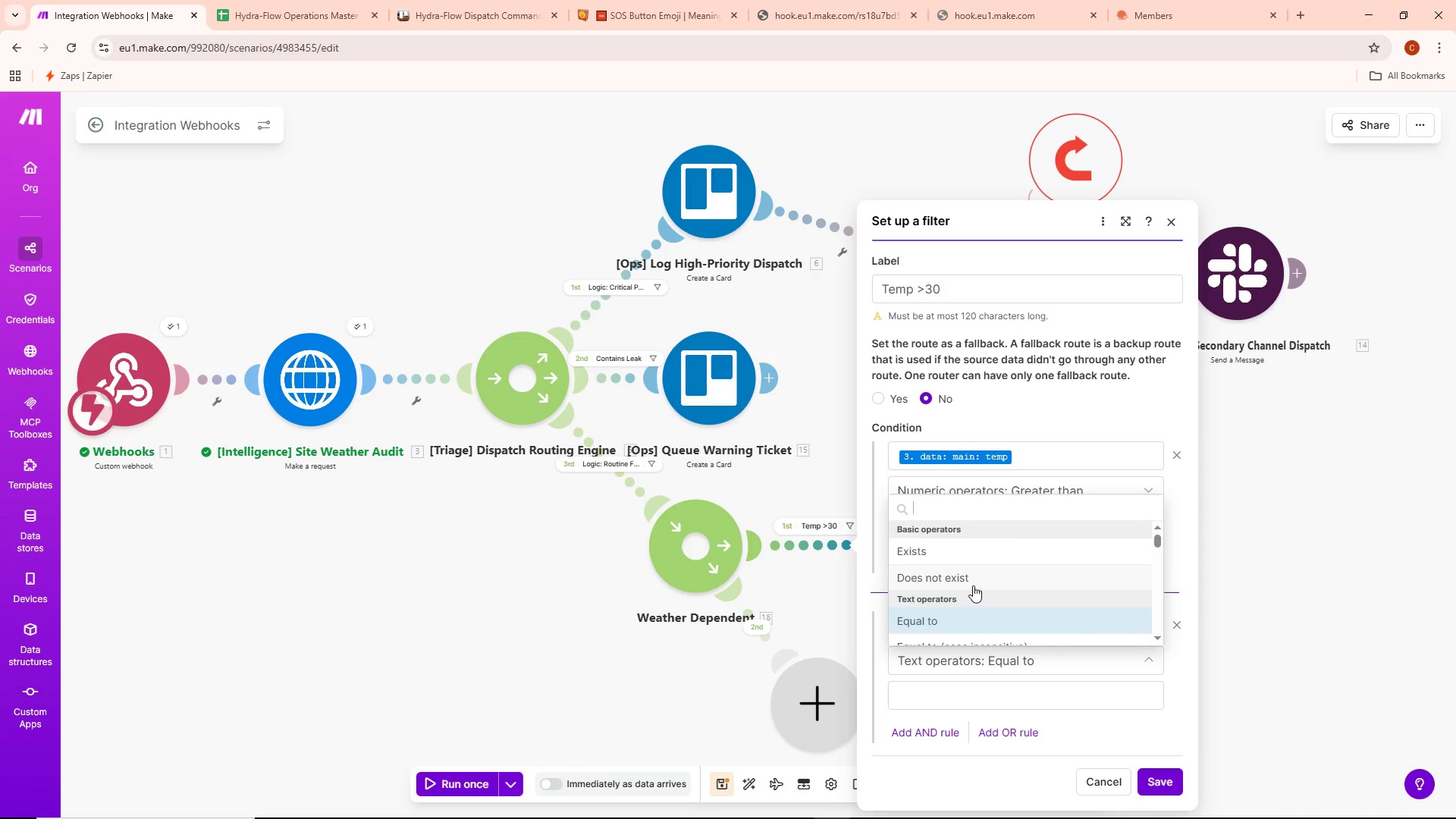 
scroll: coordinate [949, 606], scroll_direction: down, amount: 2.0
 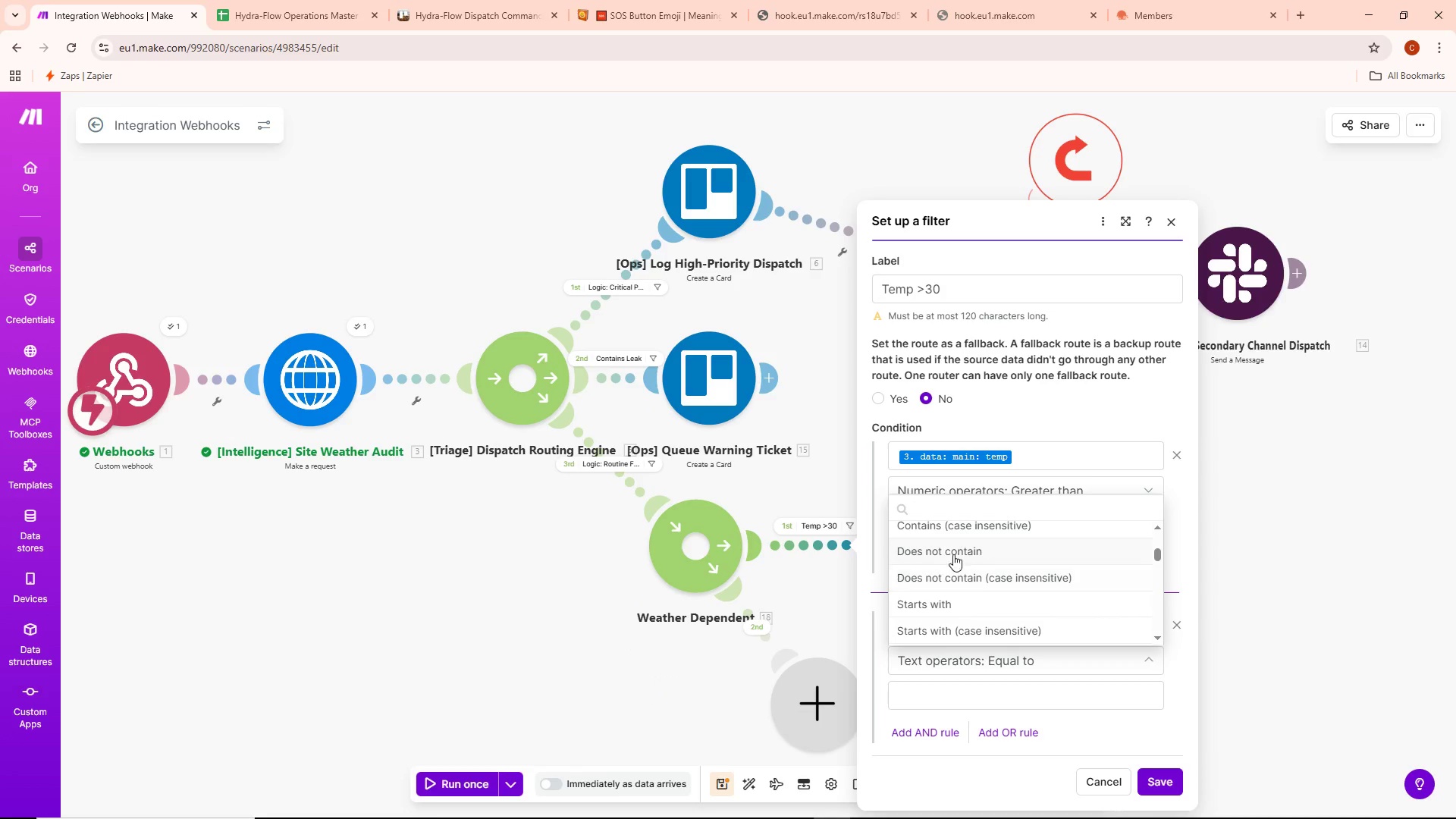 
left_click([955, 548])
 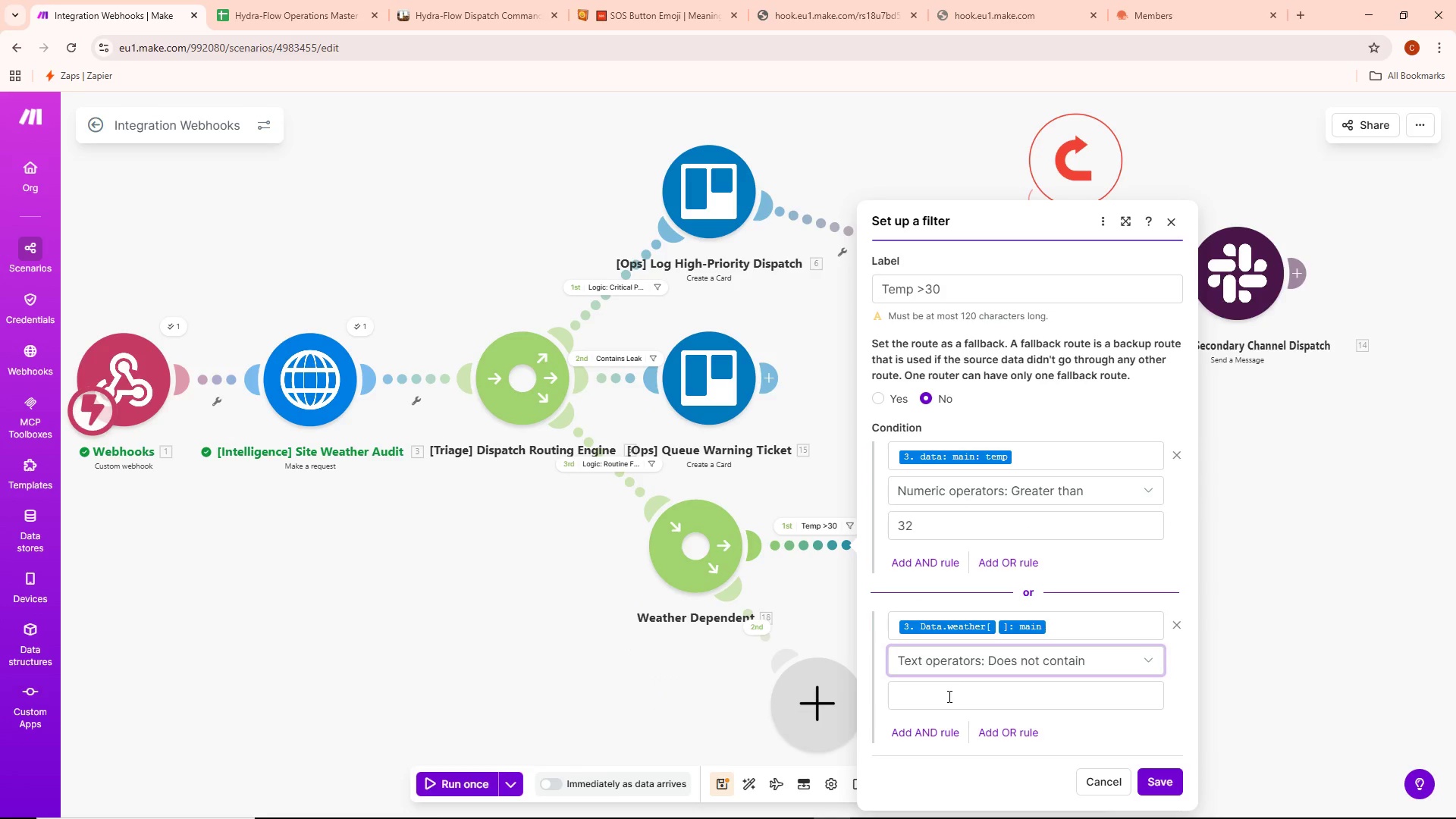 
left_click([943, 700])
 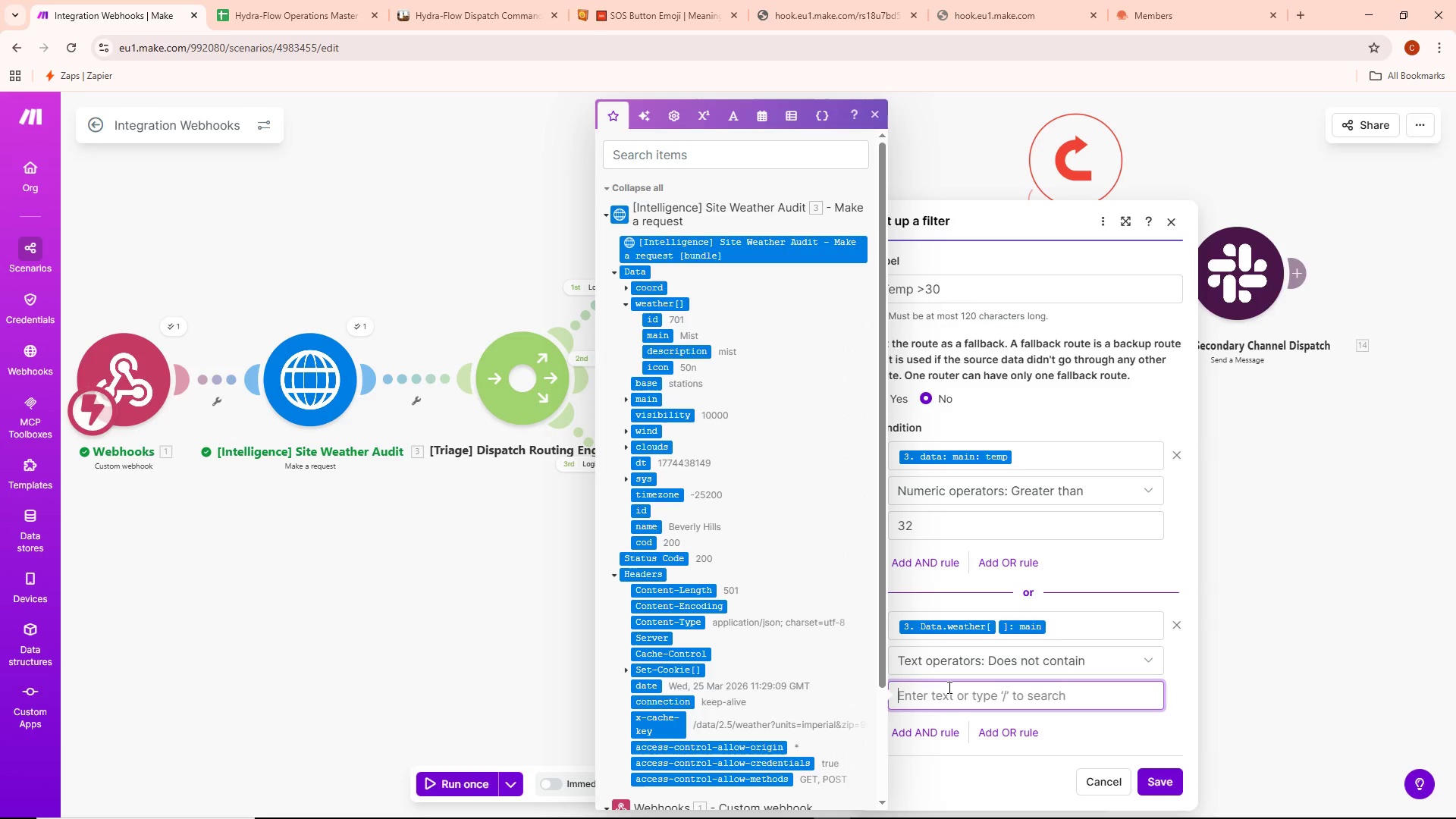 
type(Rain)
 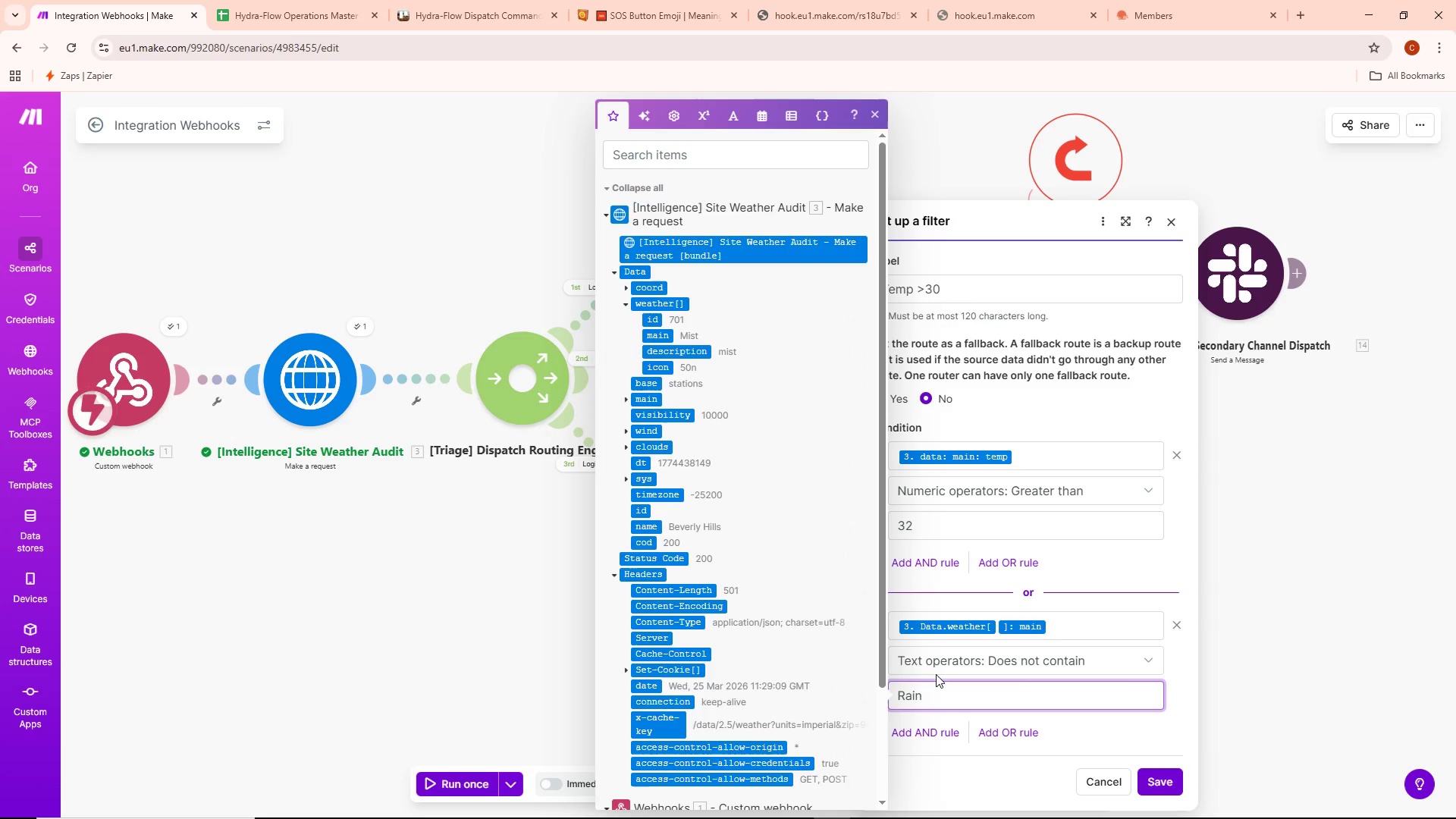 
wait(5.03)
 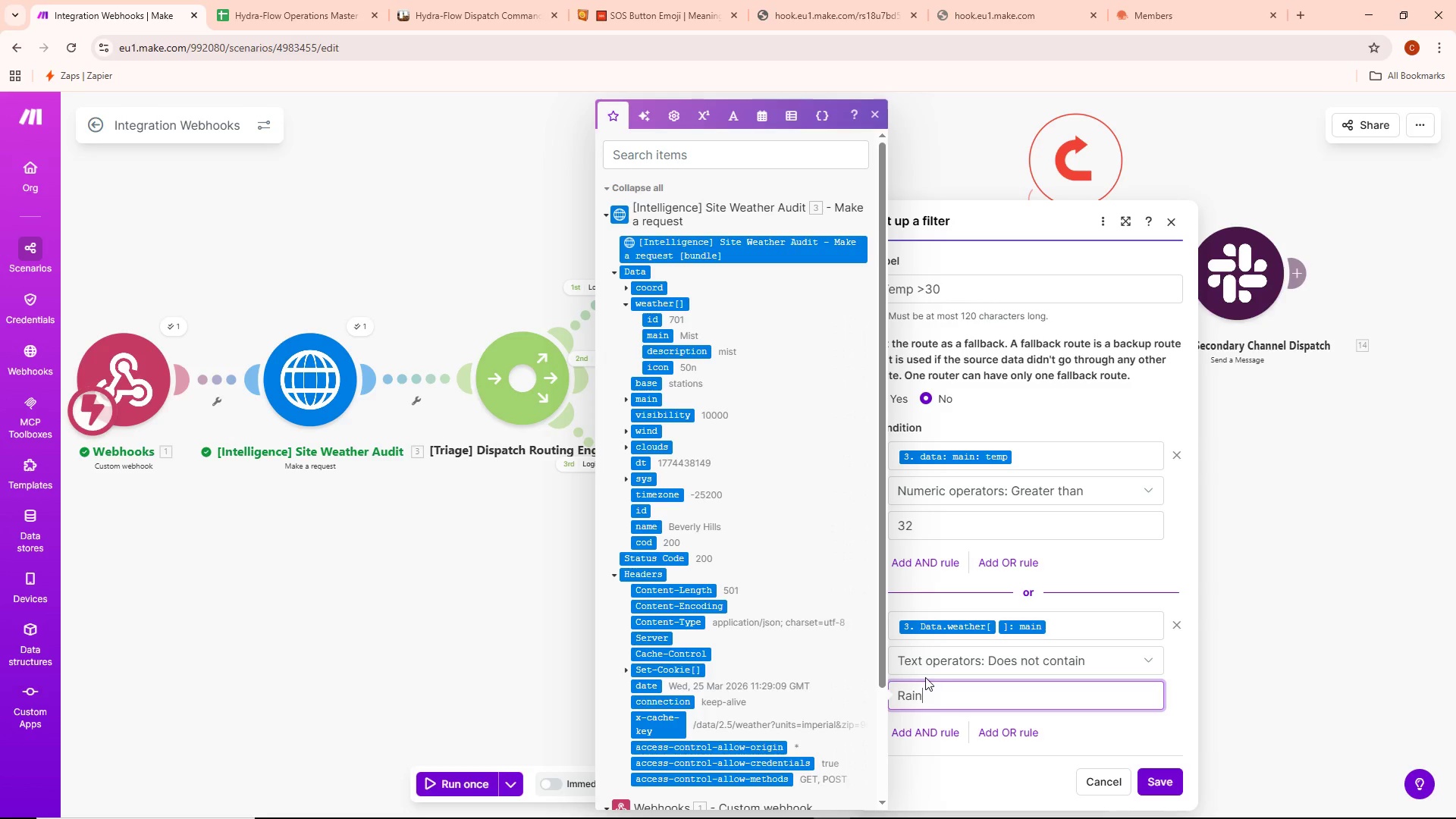 
left_click([1158, 790])
 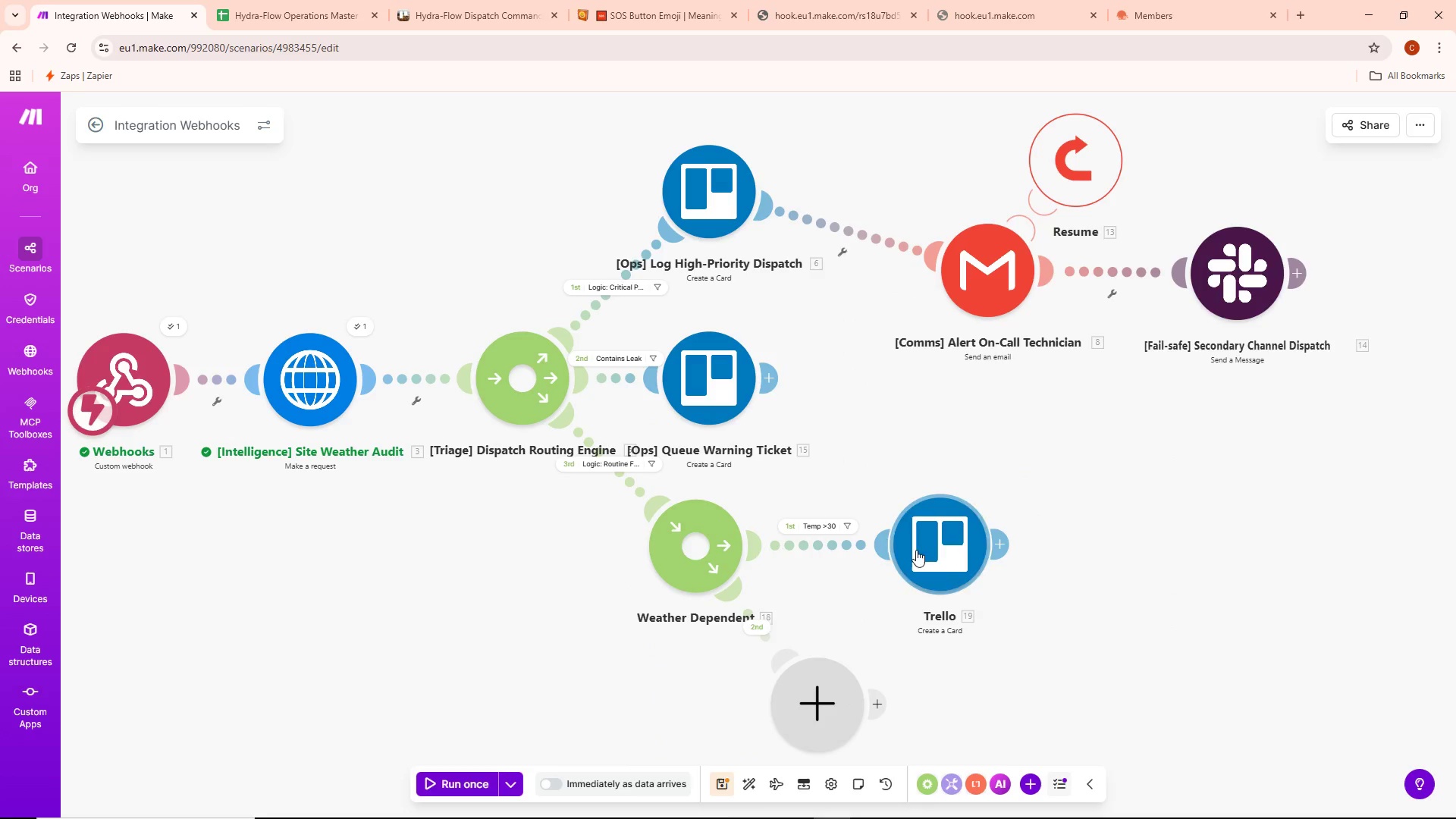 
double_click([926, 547])
 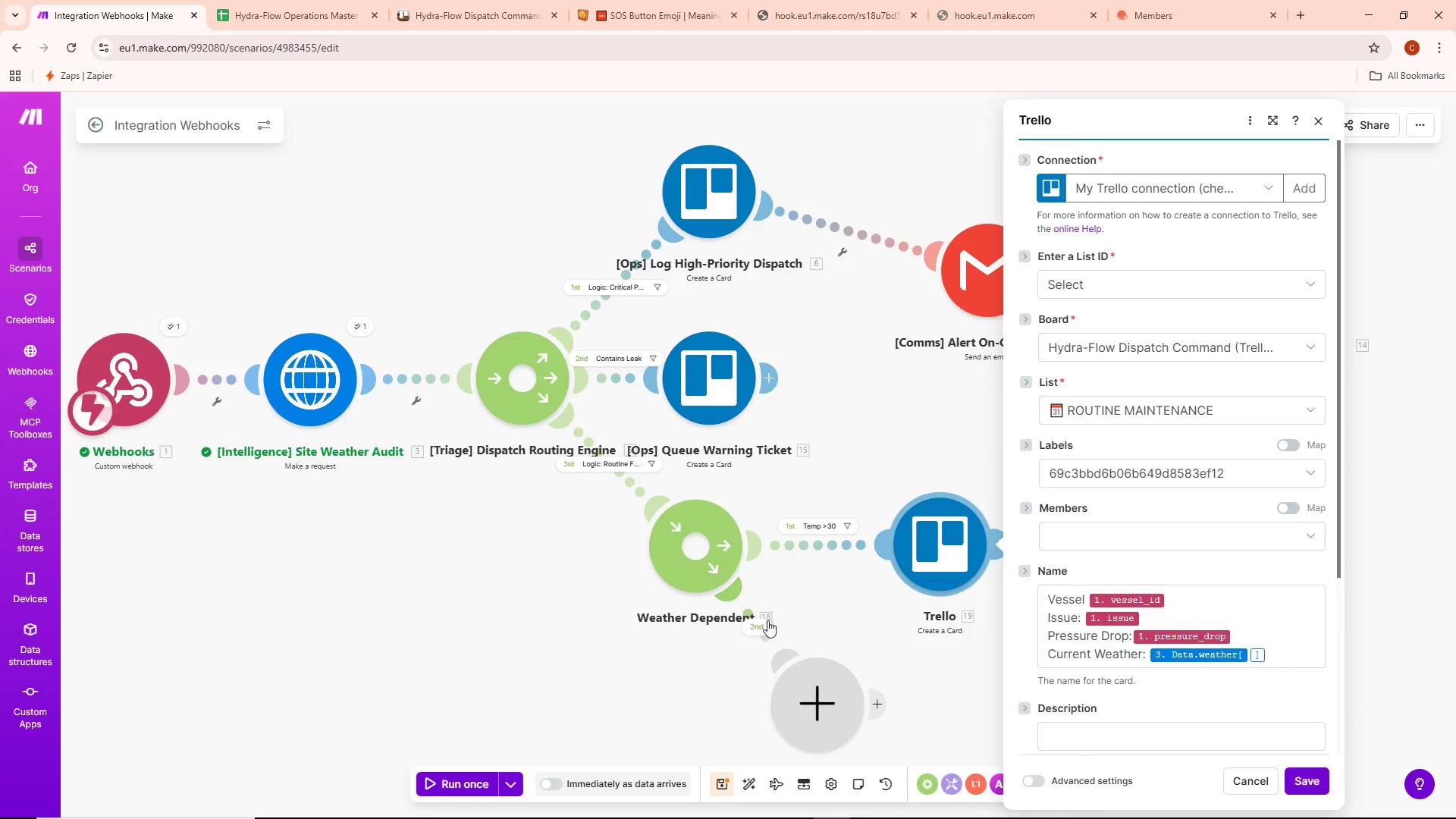 
wait(6.59)
 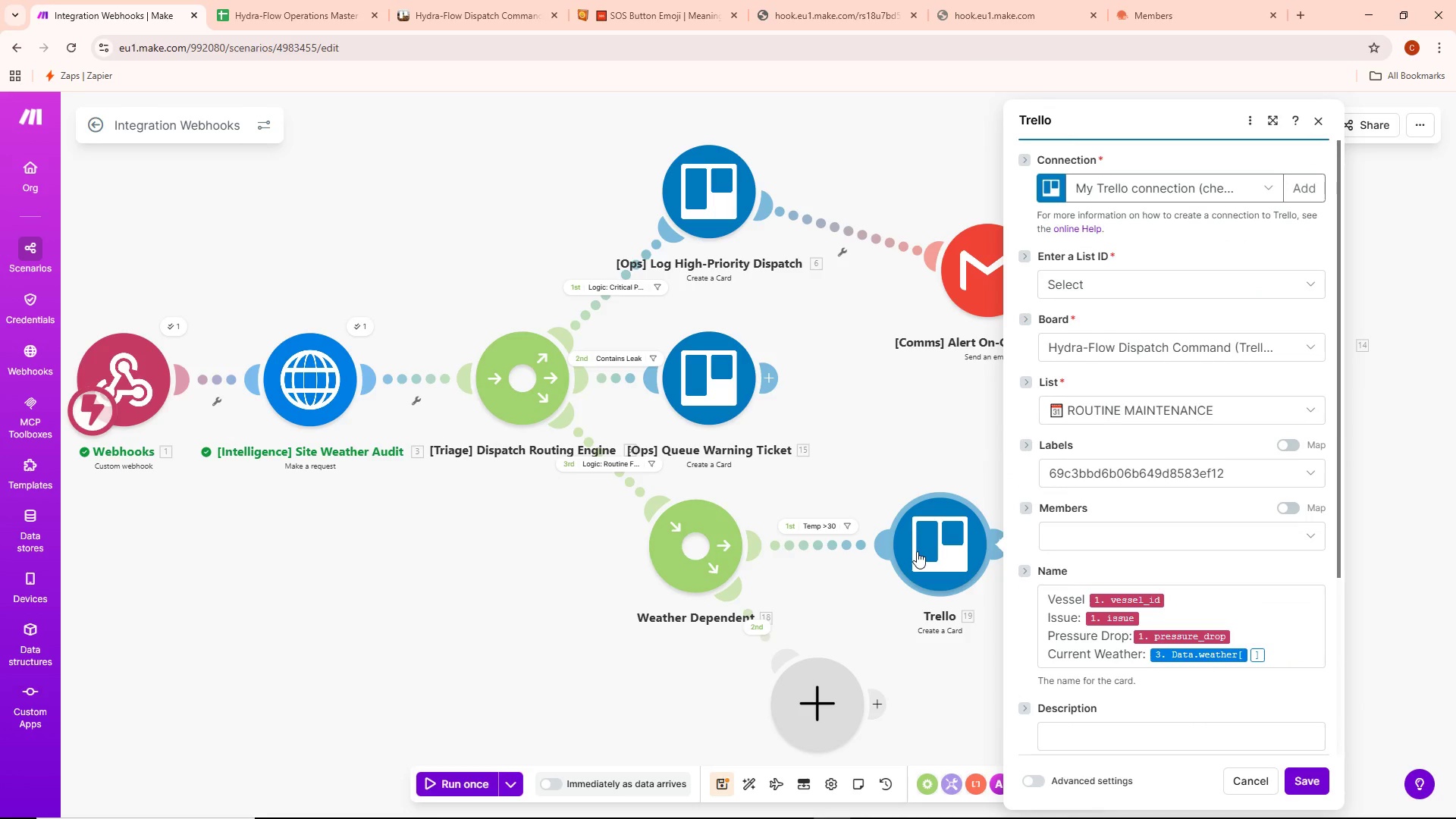 
left_click([910, 457])
 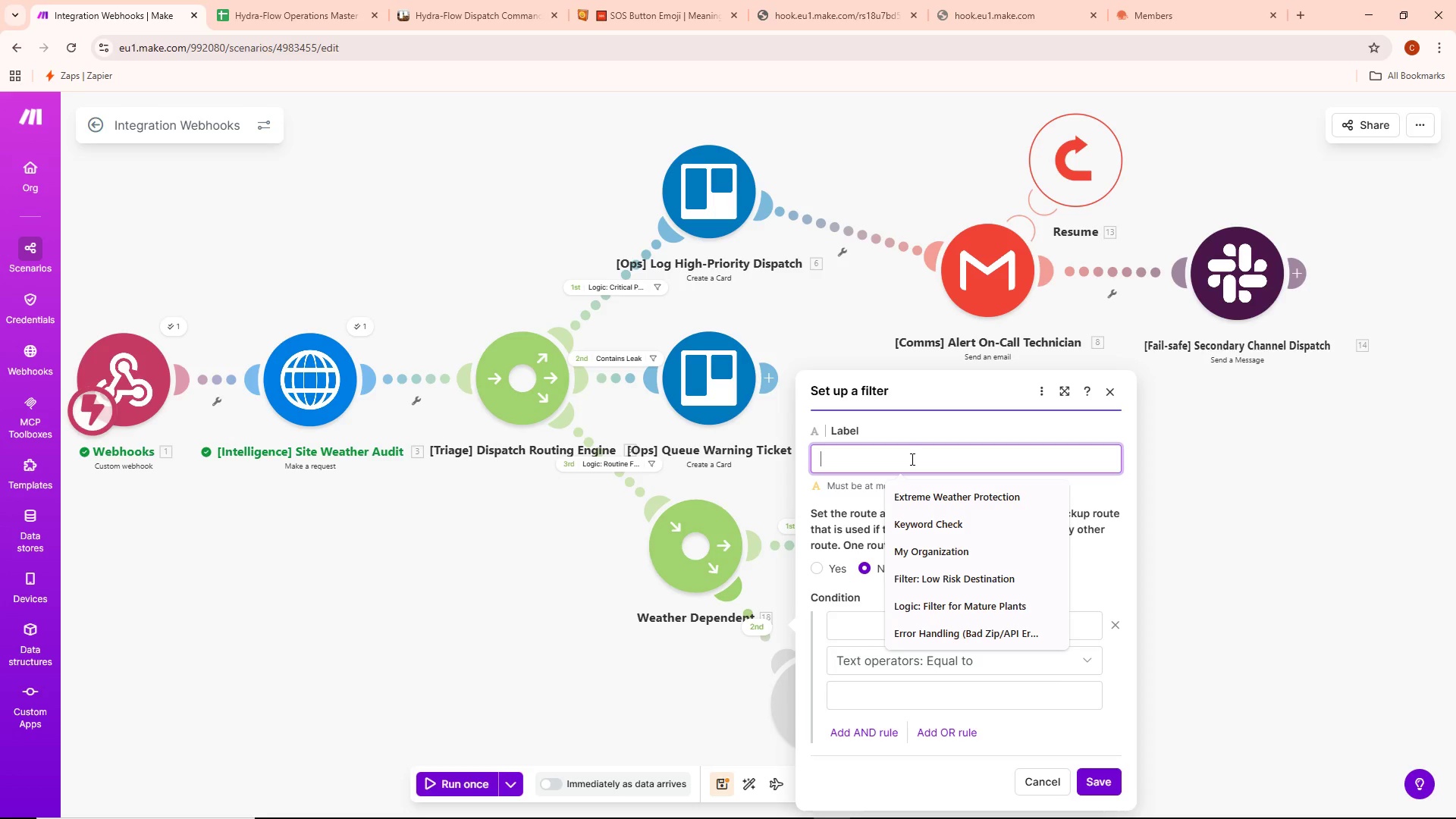 
wait(11.34)
 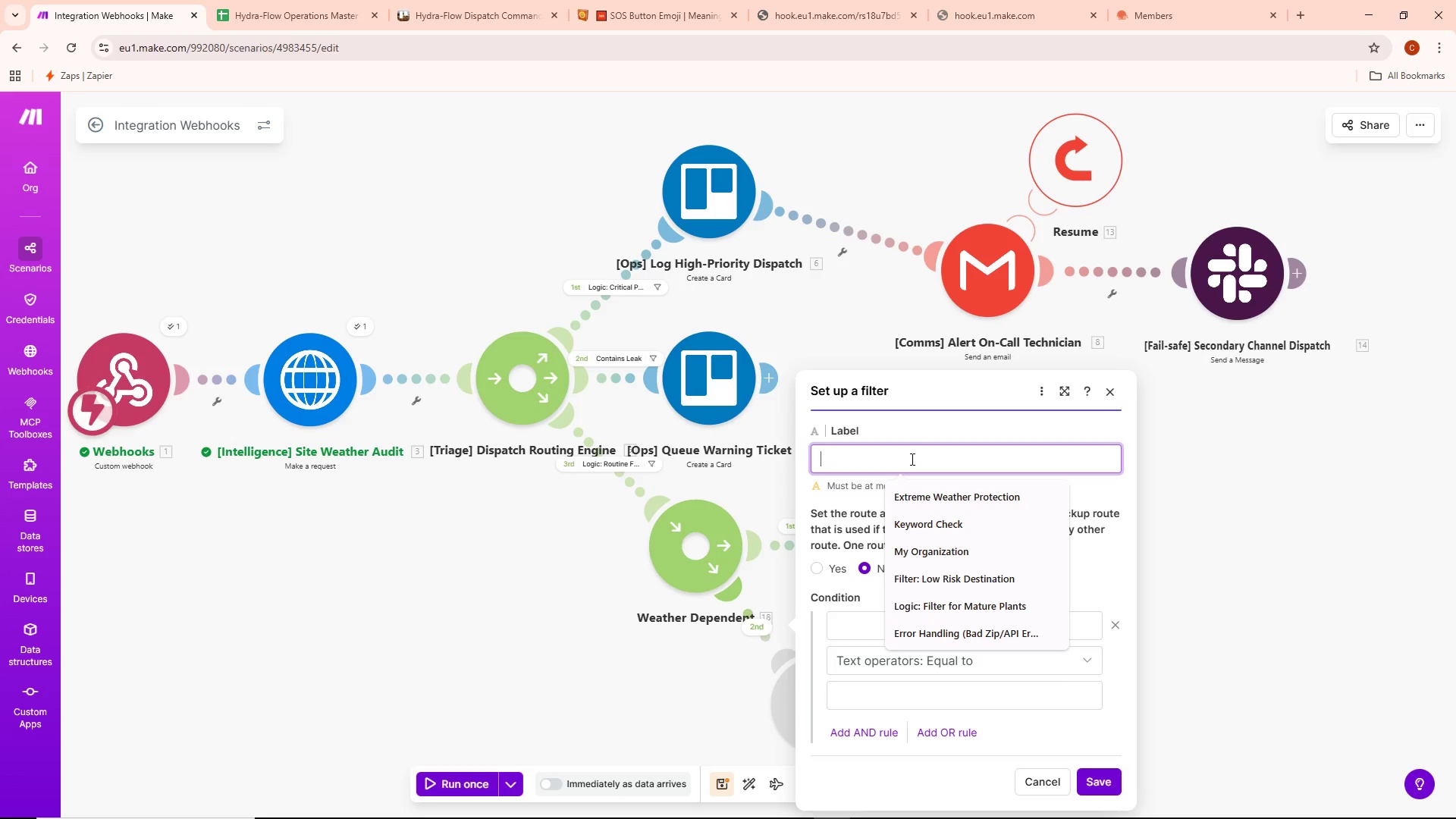 
left_click([568, 590])
 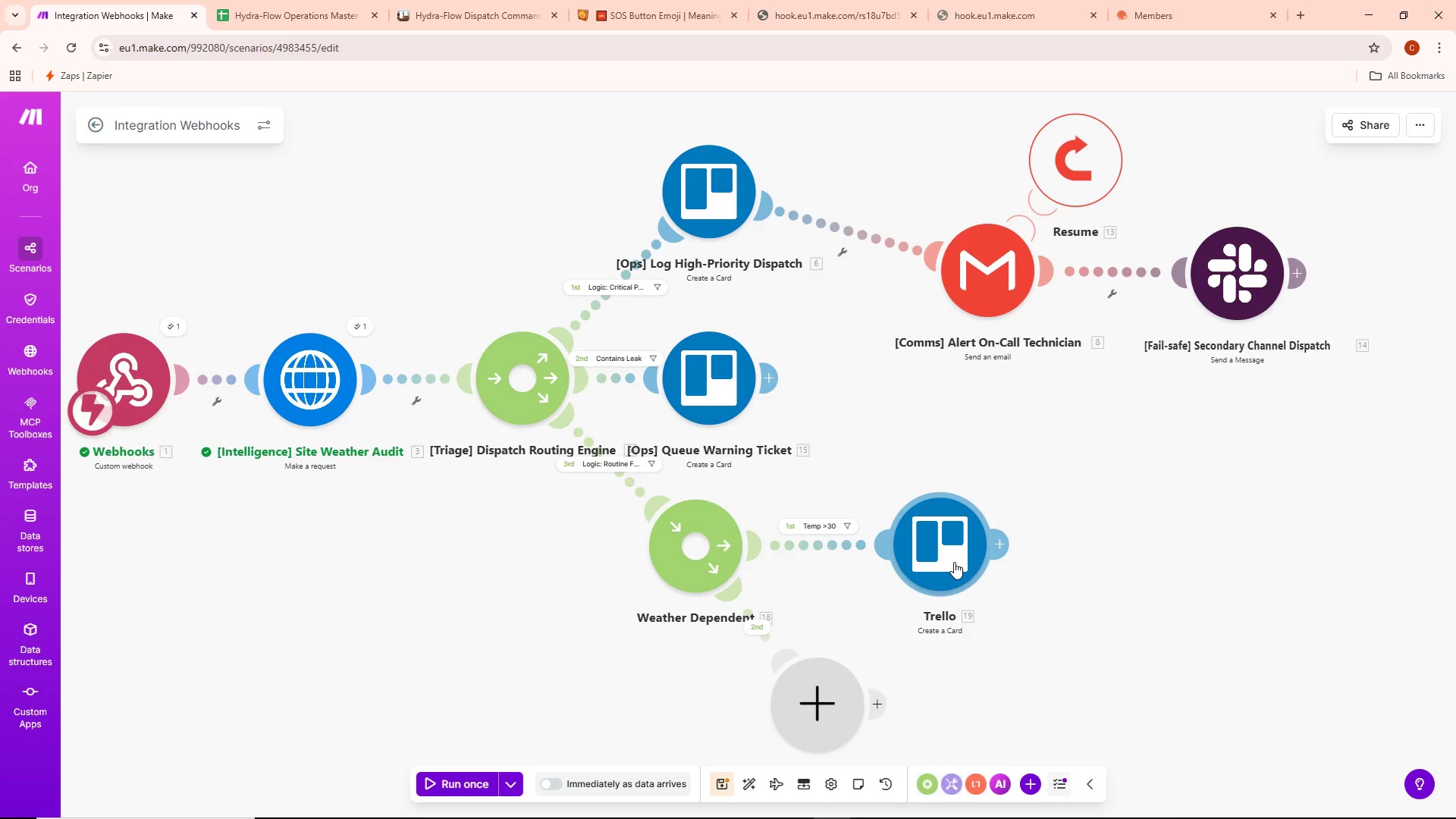 
wait(24.11)
 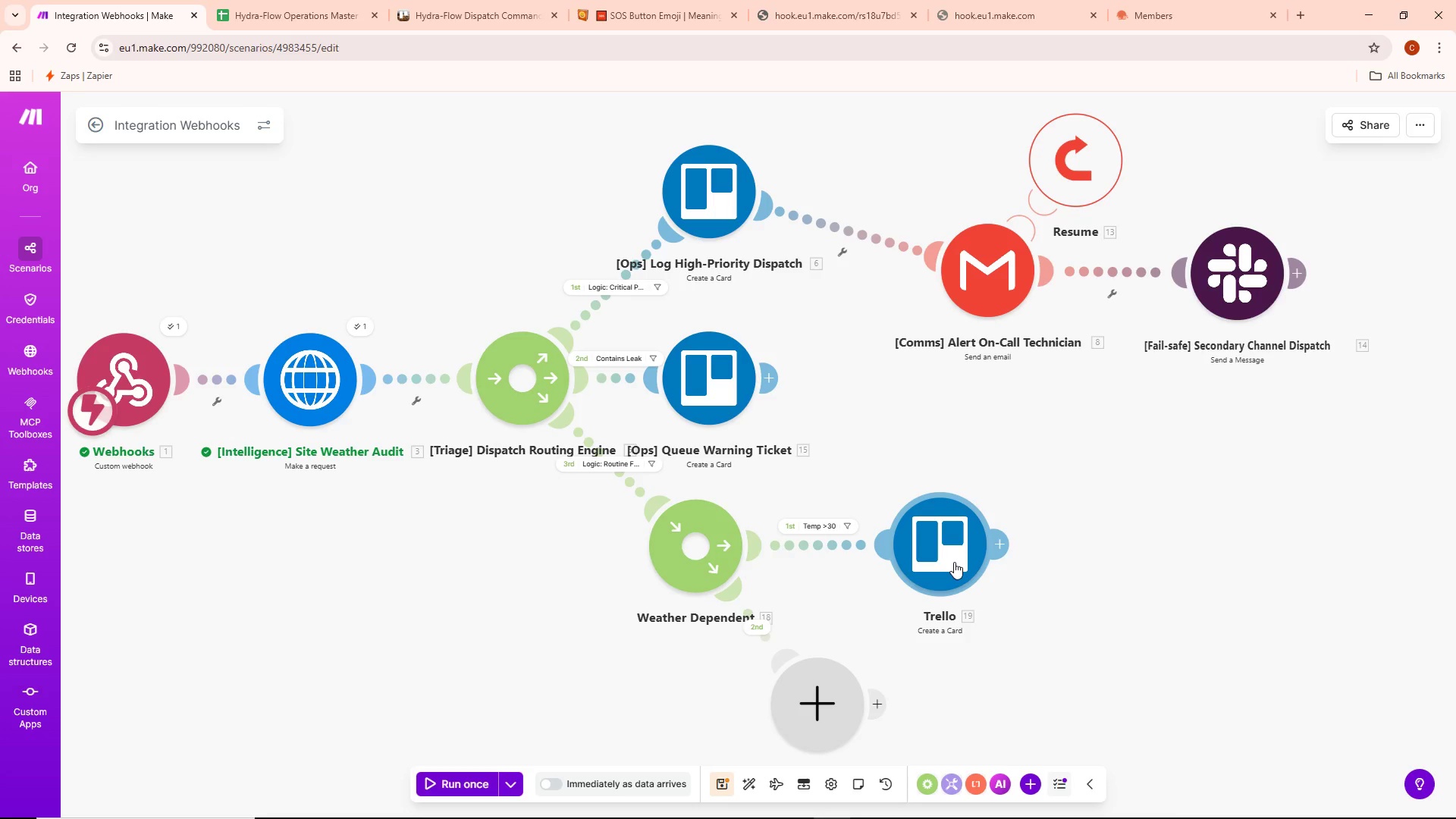 
left_click_drag(start_coordinate=[943, 561], to_coordinate=[917, 543])
 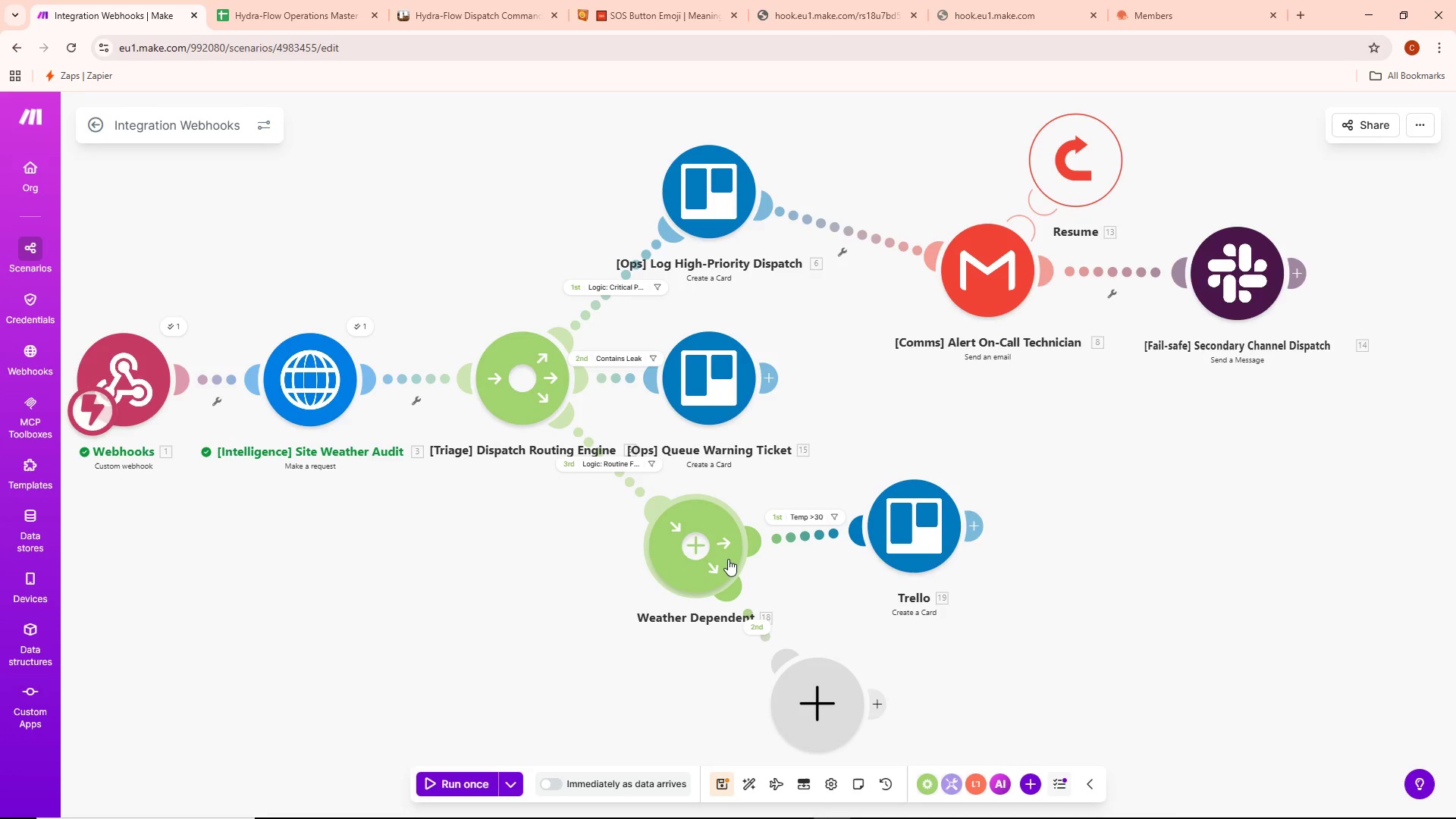 
wait(30.55)
 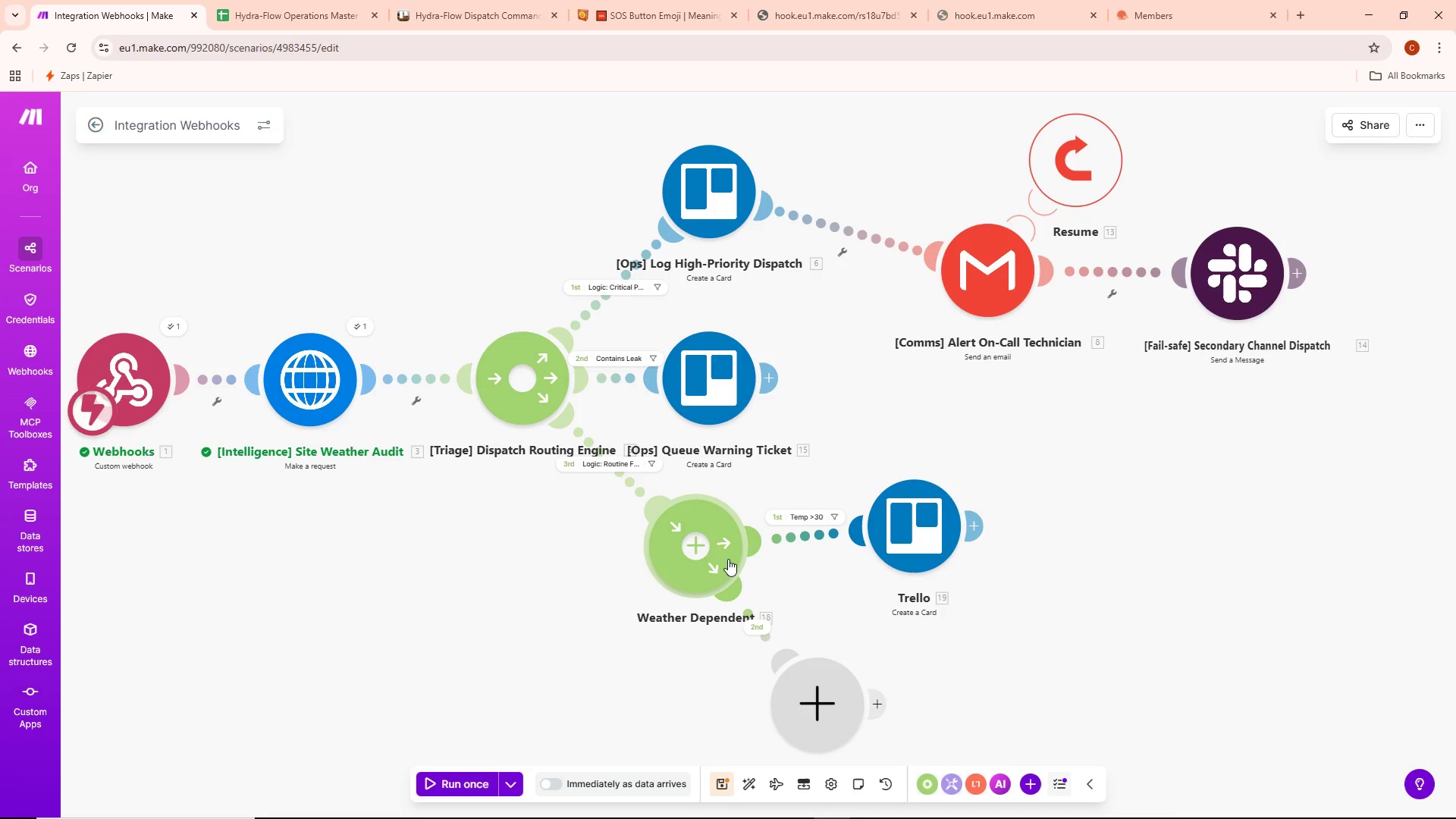 
left_click([753, 620])
 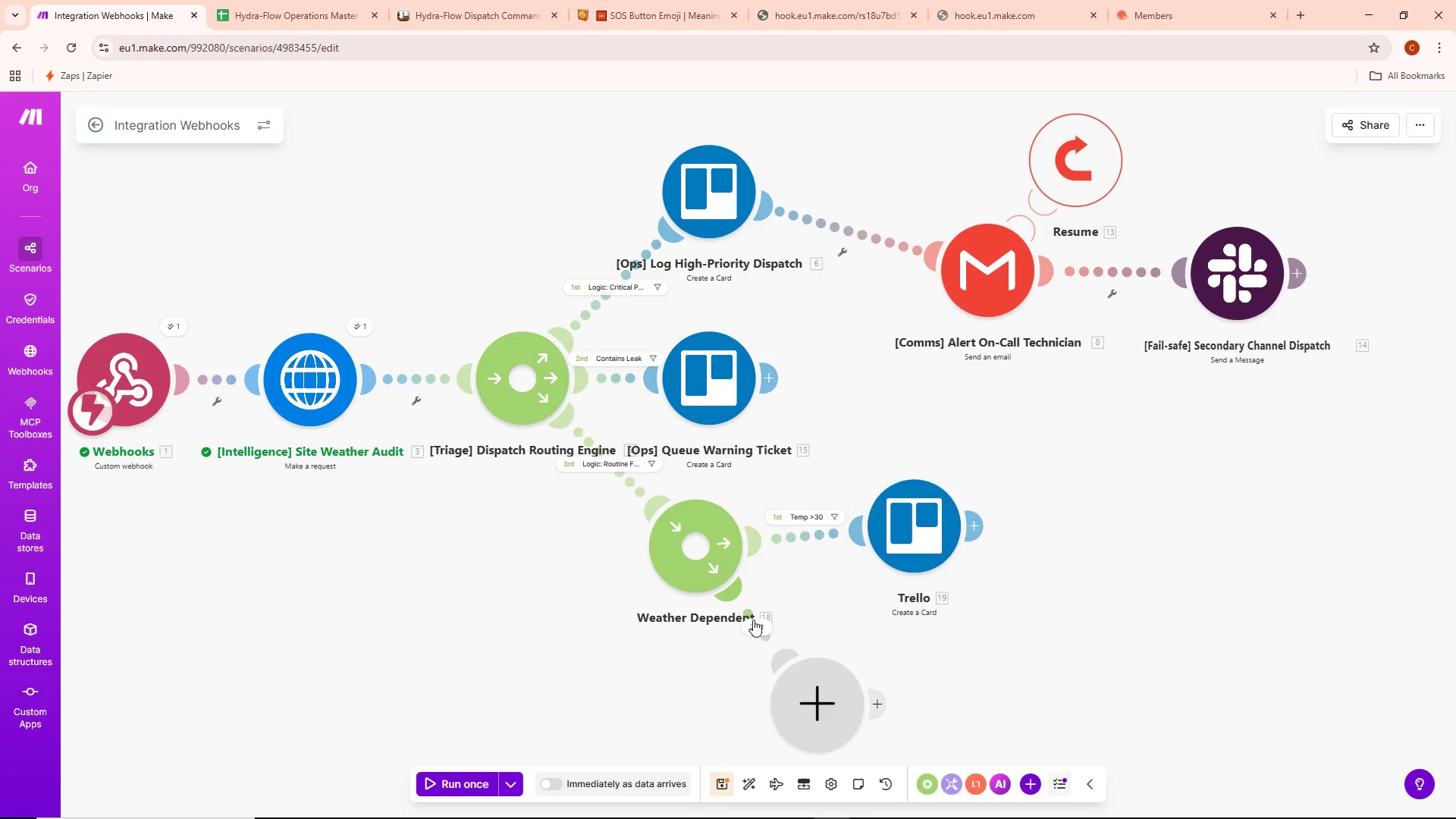 
mouse_move([739, 618])
 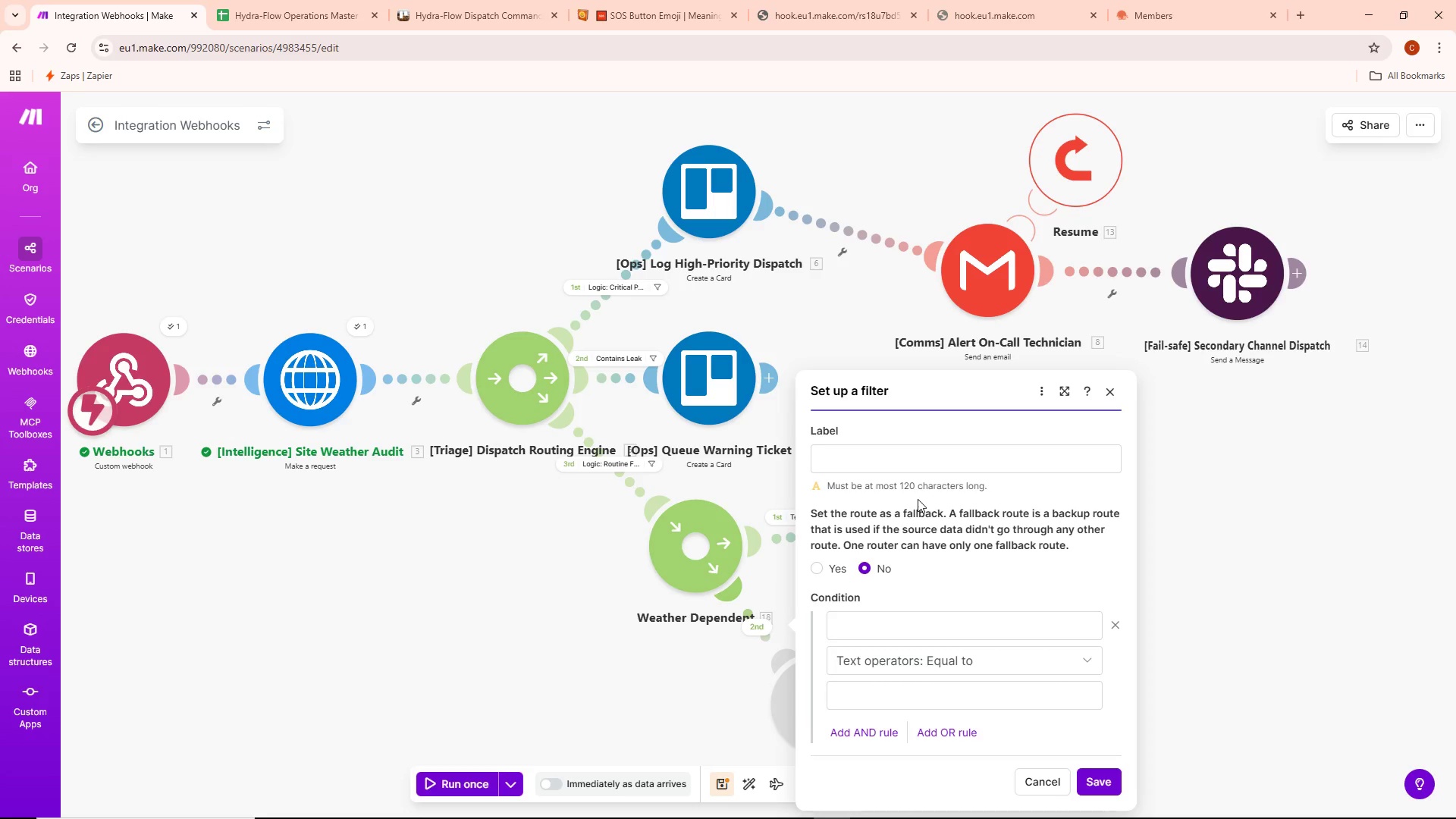 
left_click([887, 625])
 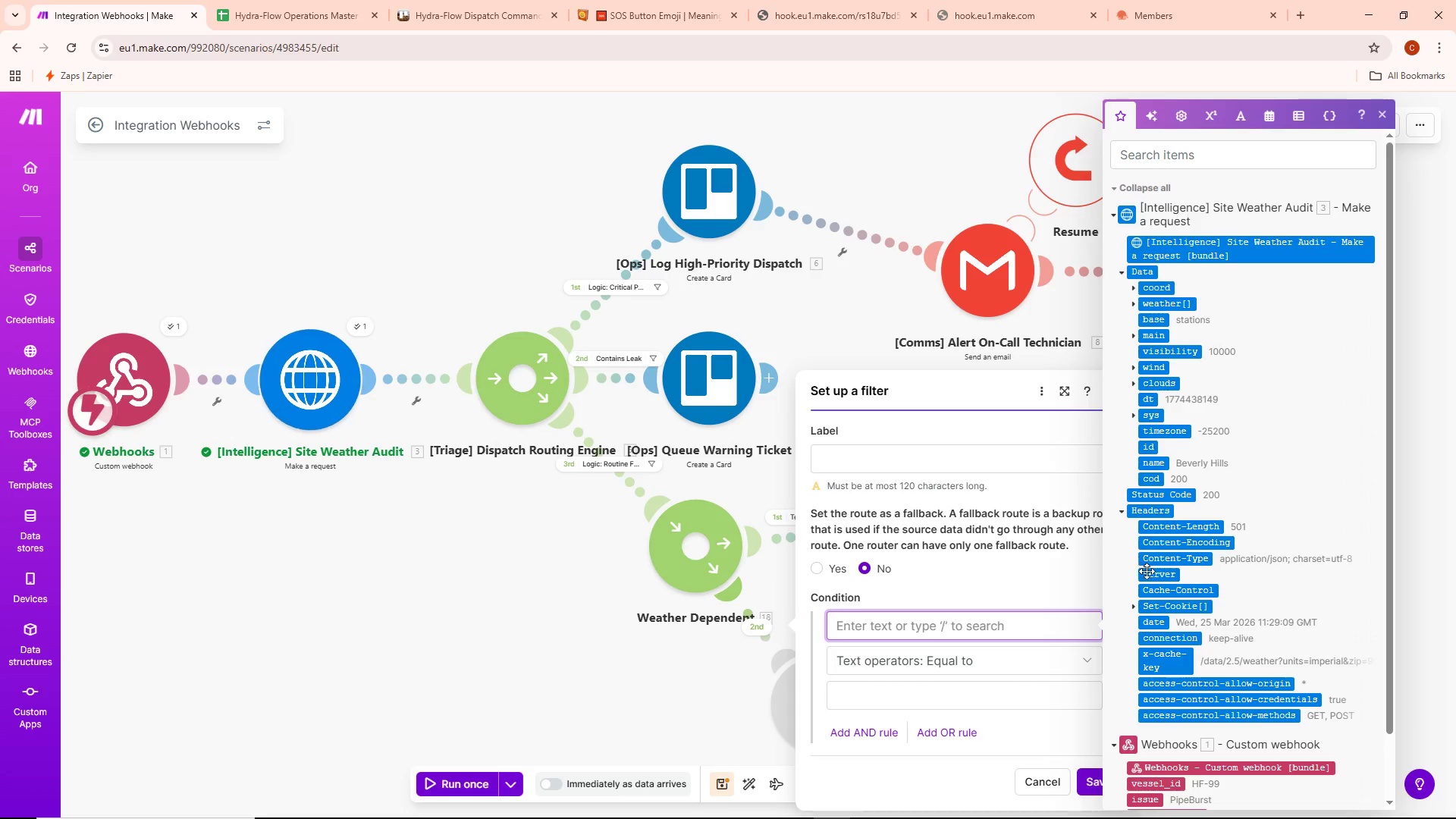 
scroll: coordinate [1185, 604], scroll_direction: down, amount: 8.0
 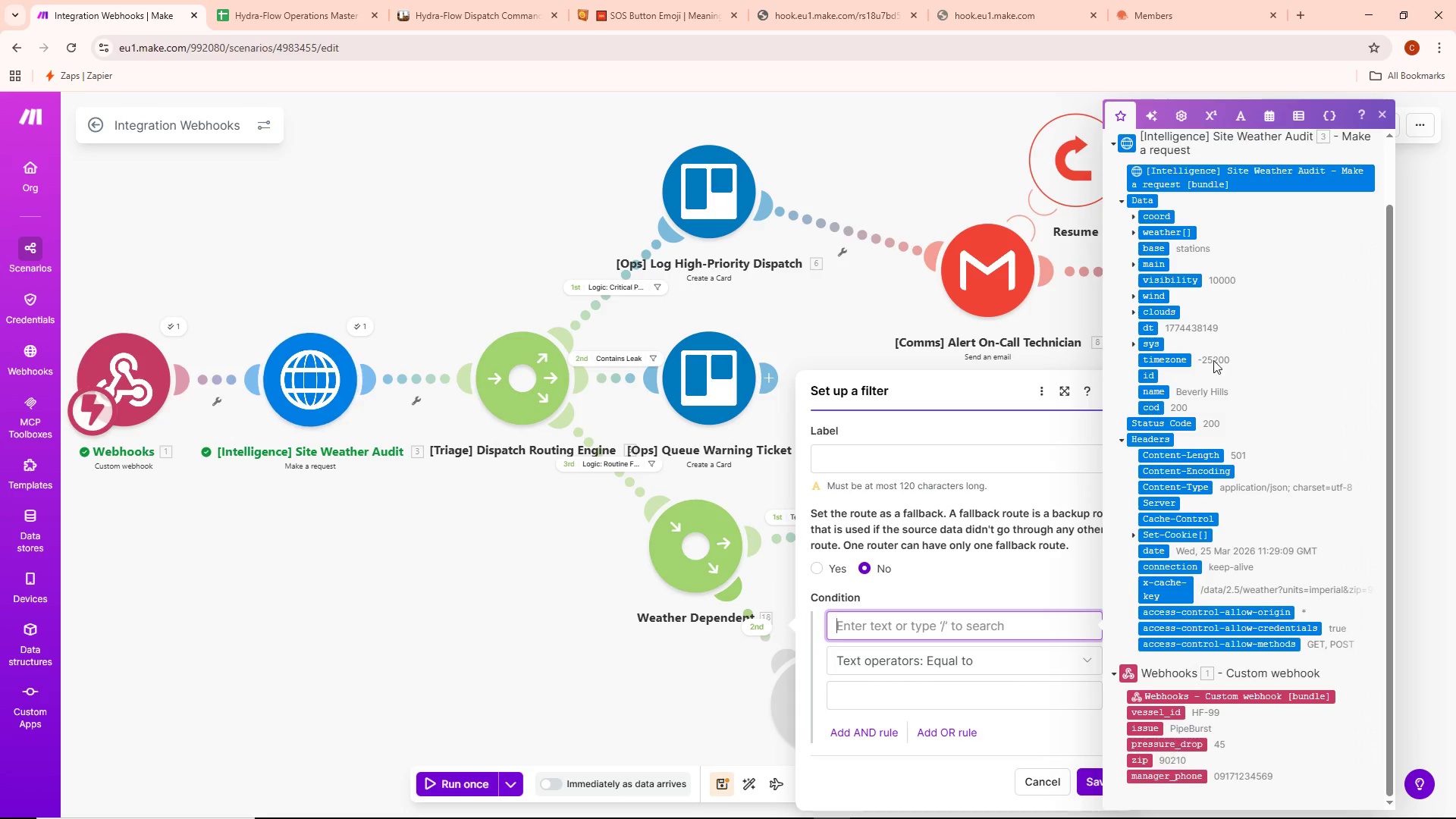 
scroll: coordinate [1191, 240], scroll_direction: up, amount: 5.0
 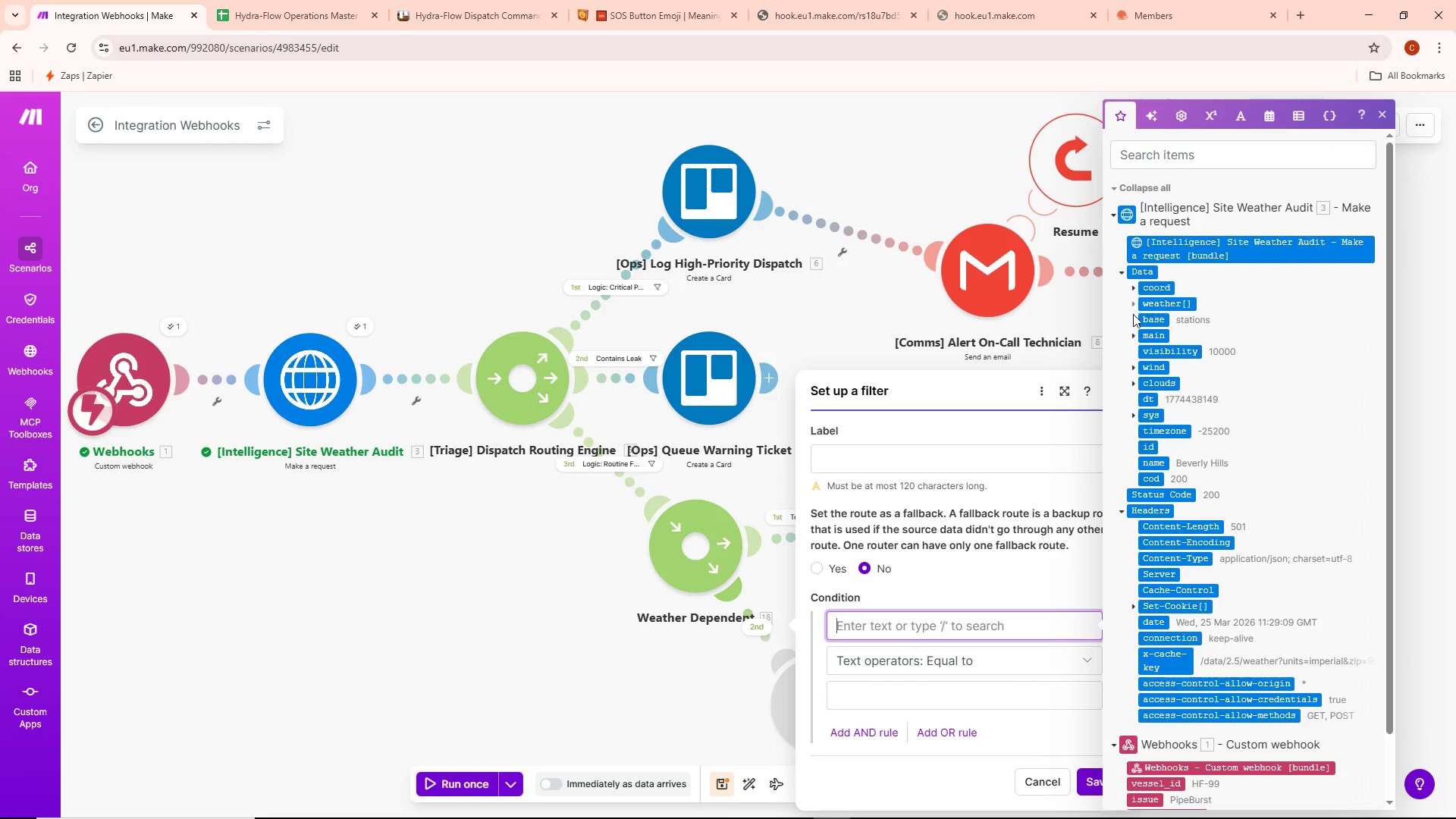 
left_click([1130, 304])
 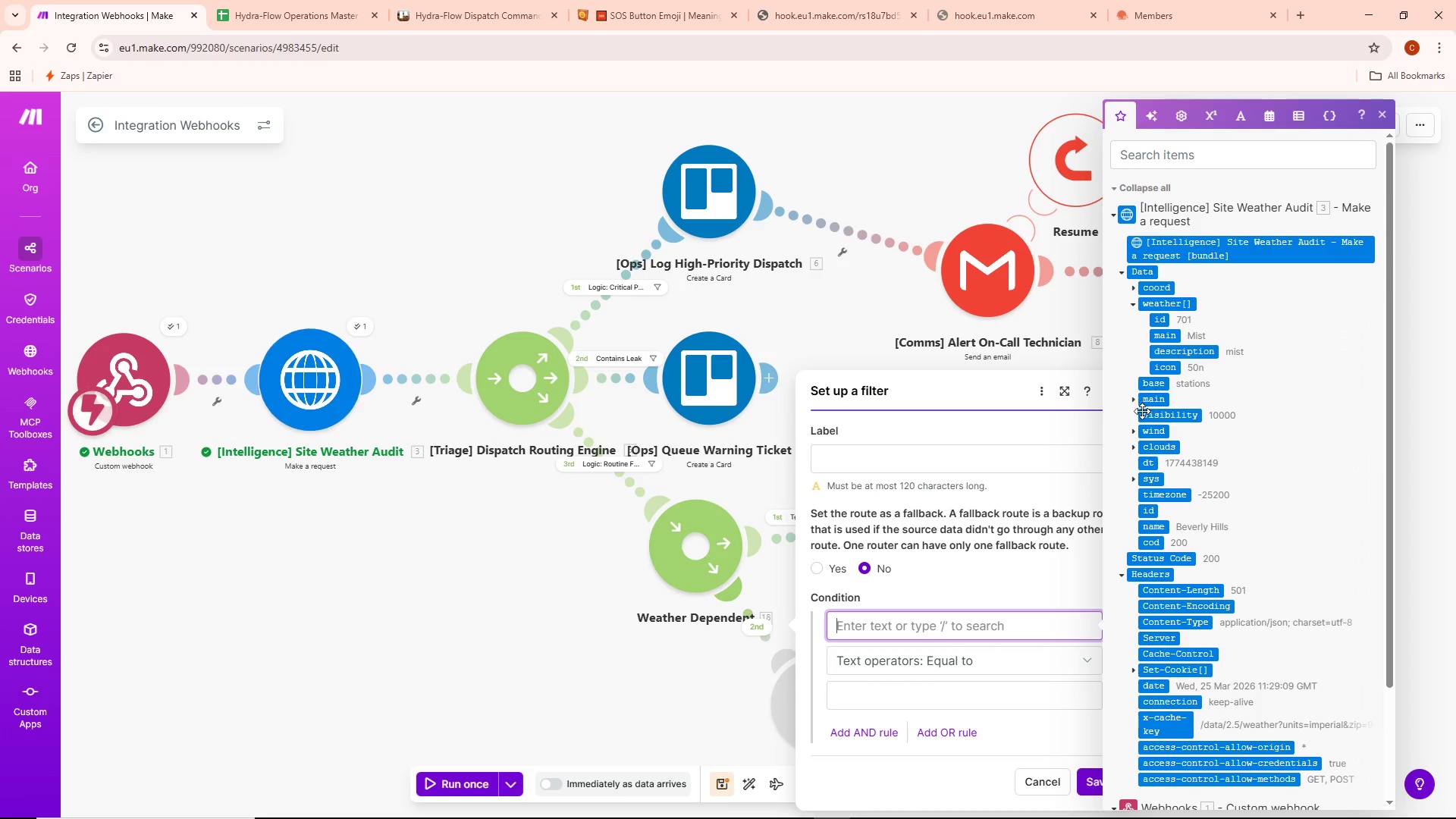 
left_click([1137, 399])
 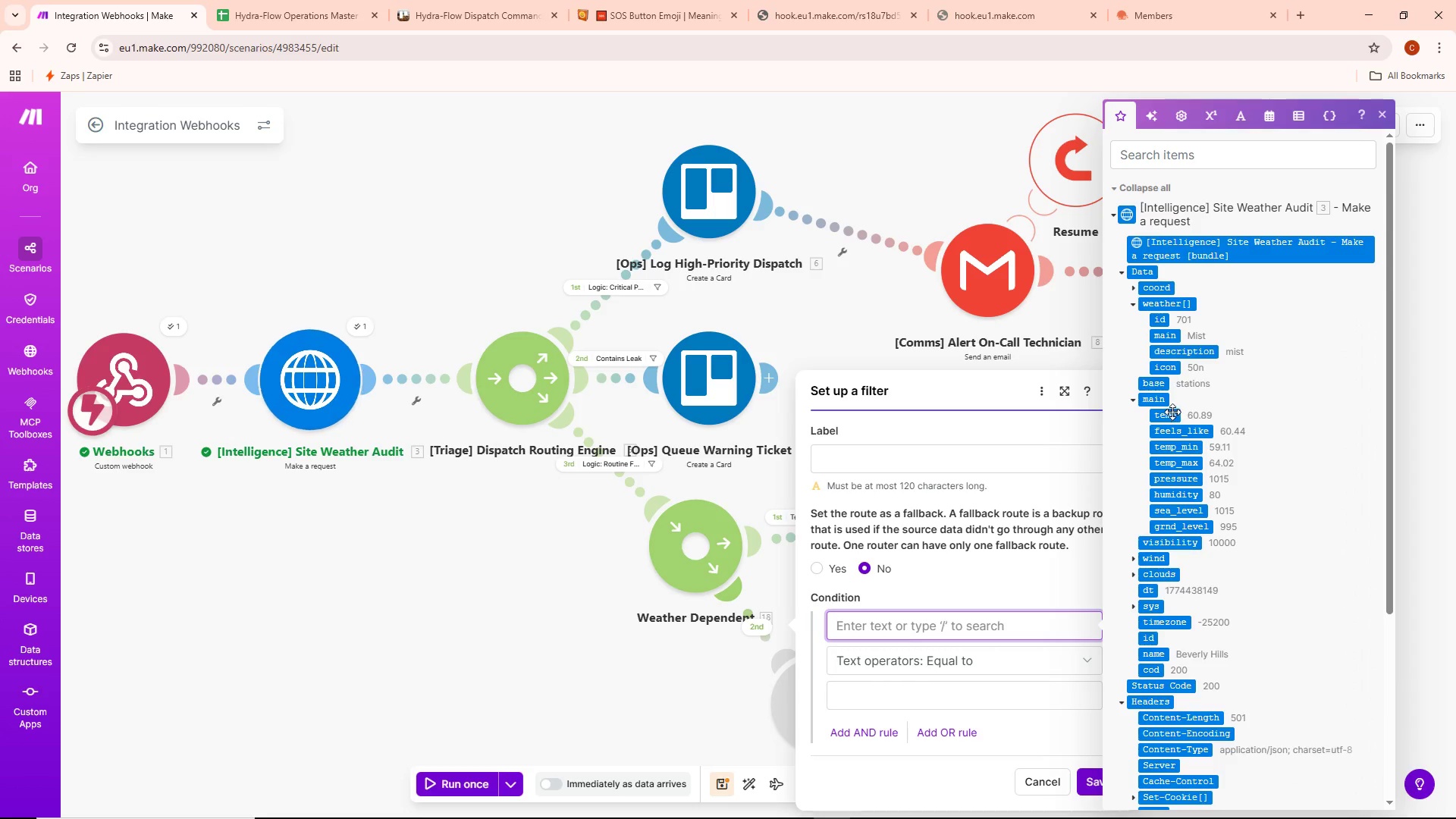 
left_click([1172, 414])
 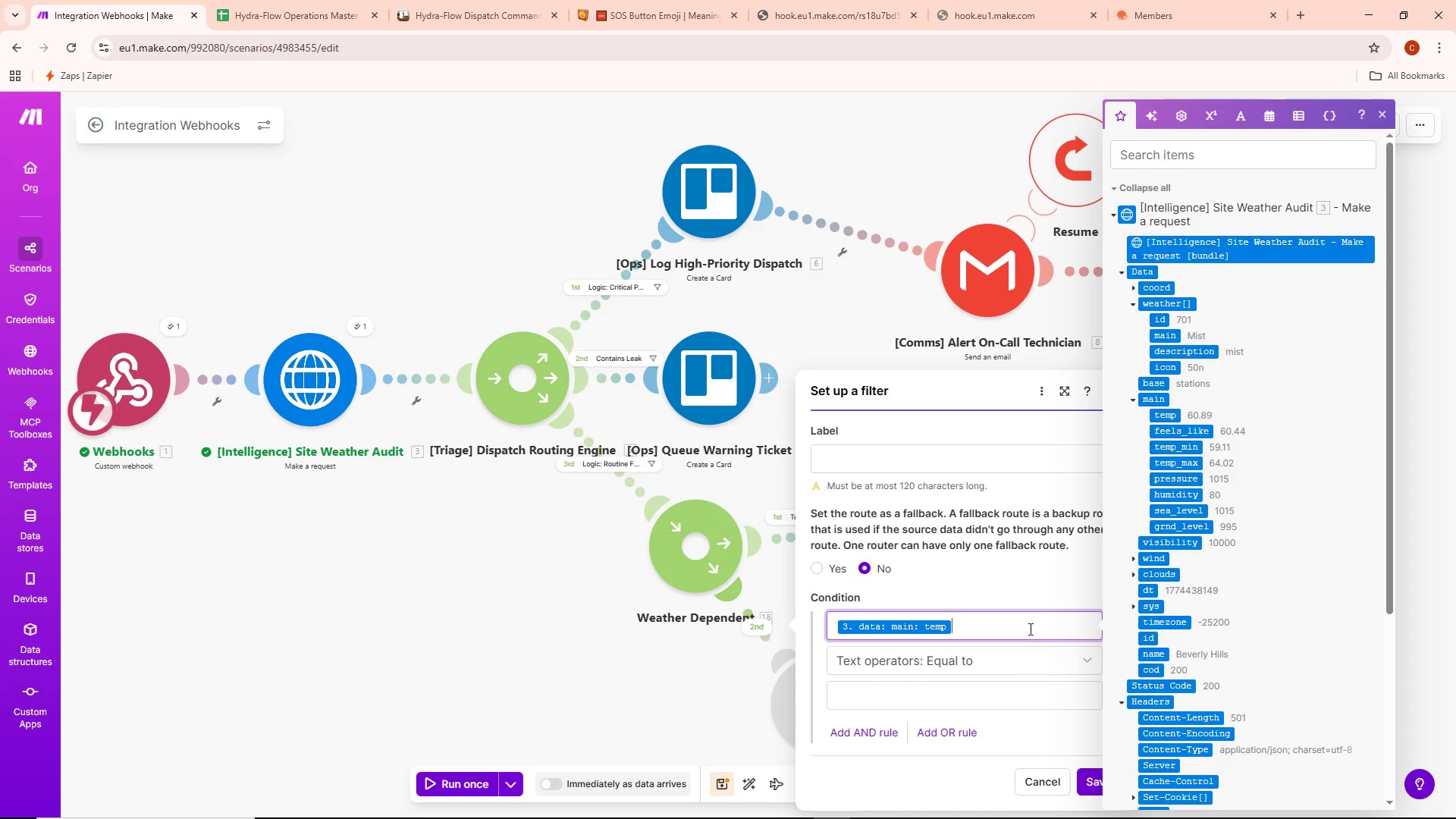 
left_click([1008, 660])
 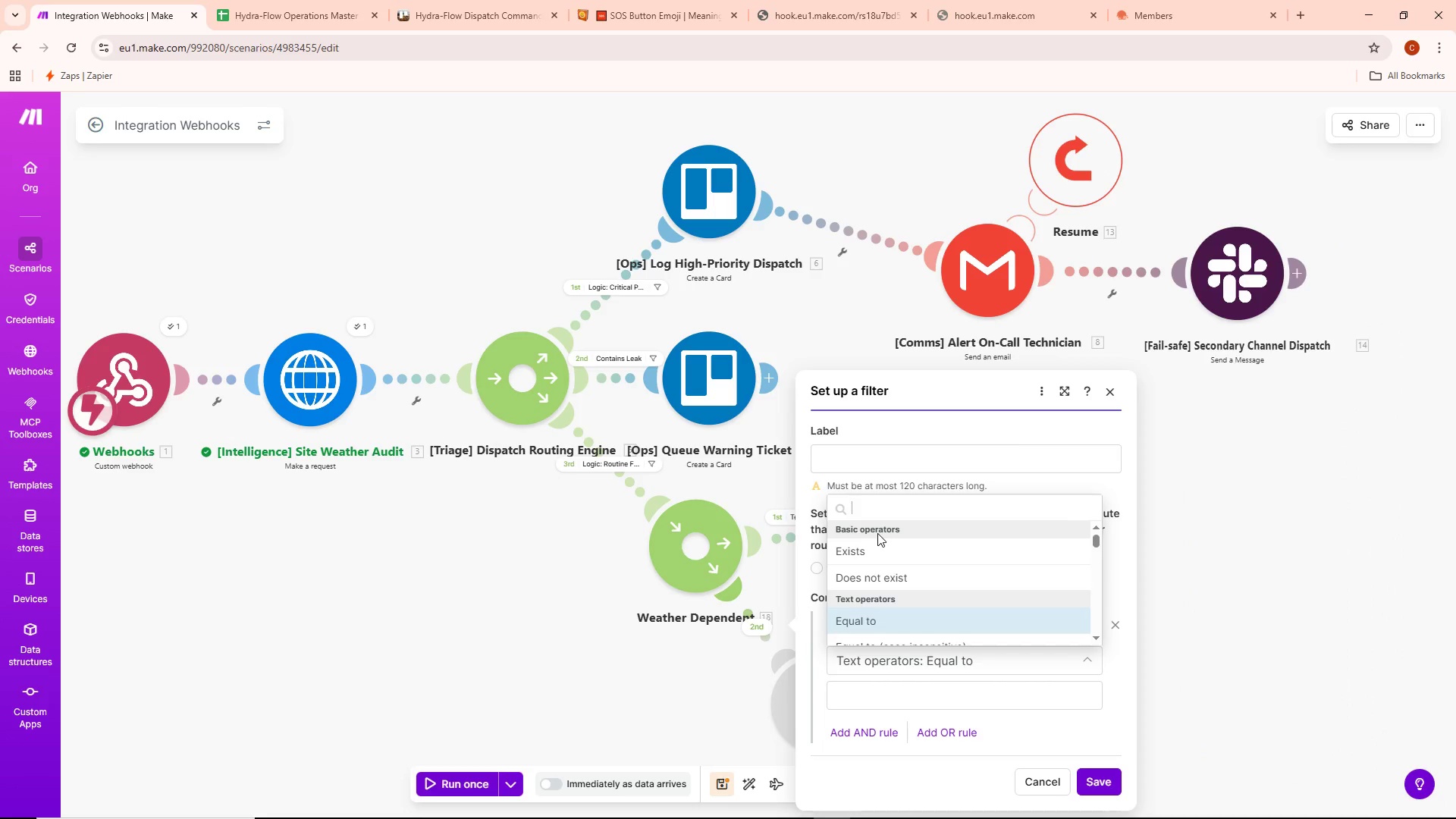 
type(less)
 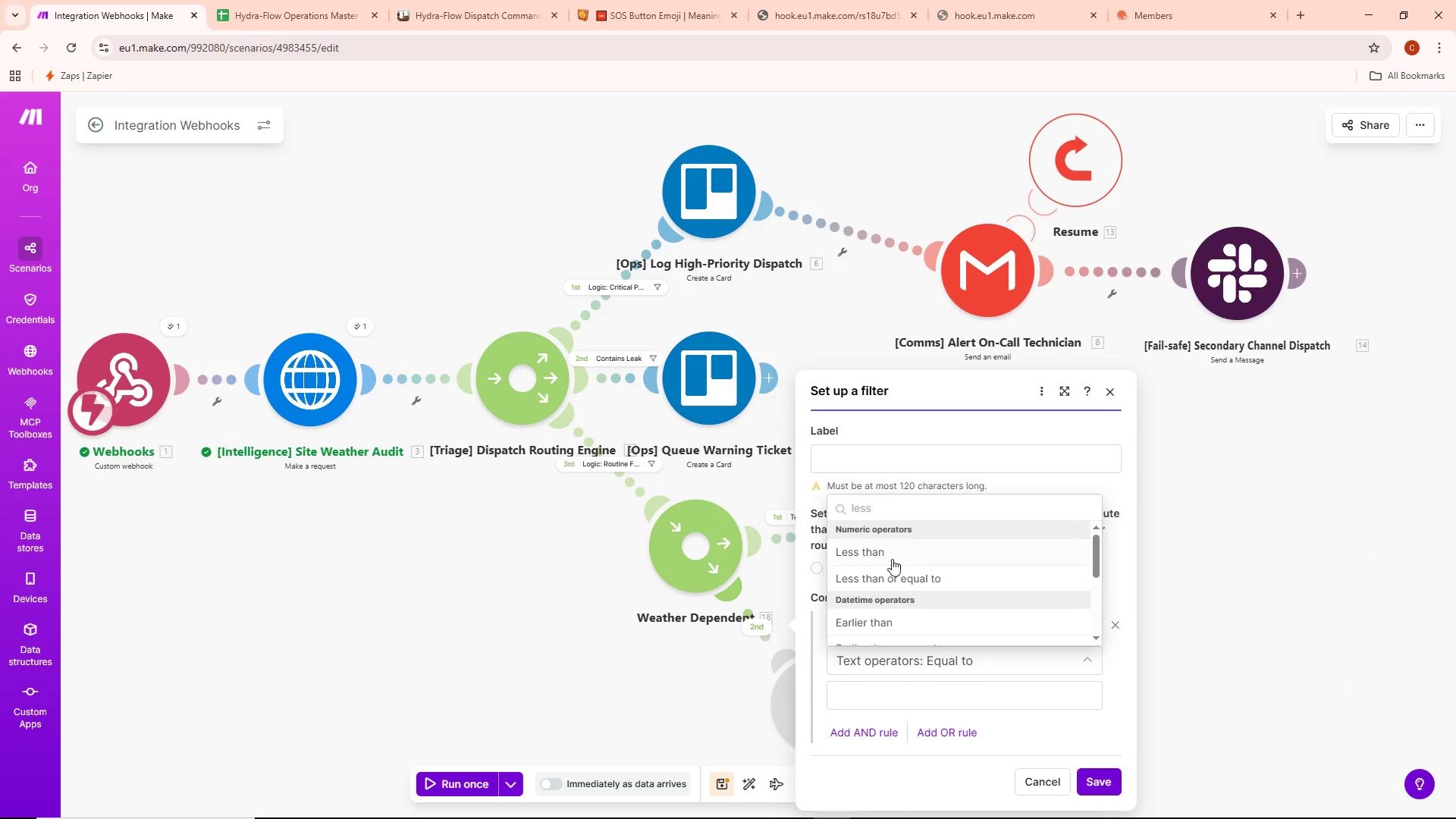 
left_click([893, 560])
 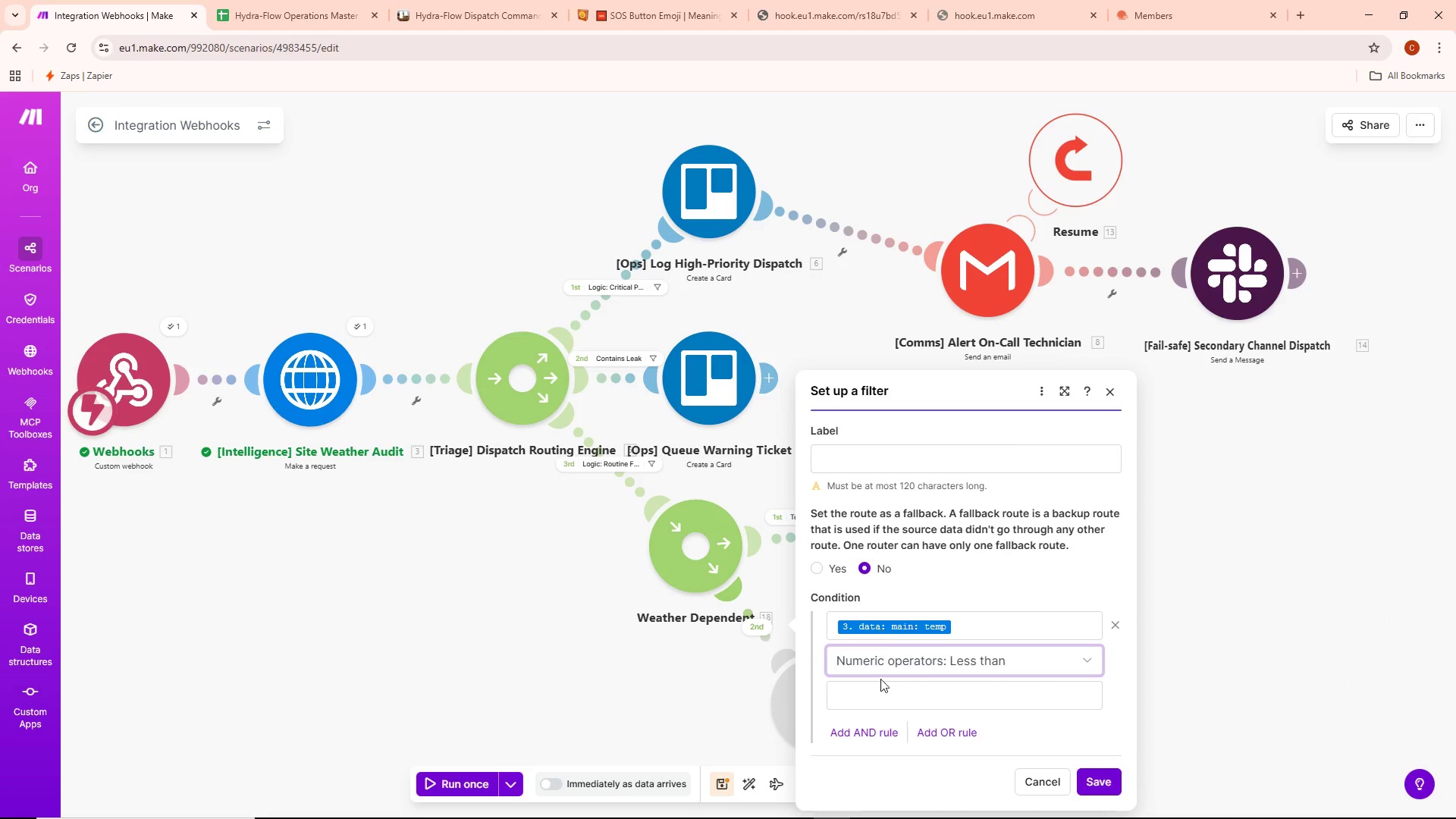 
left_click([880, 695])
 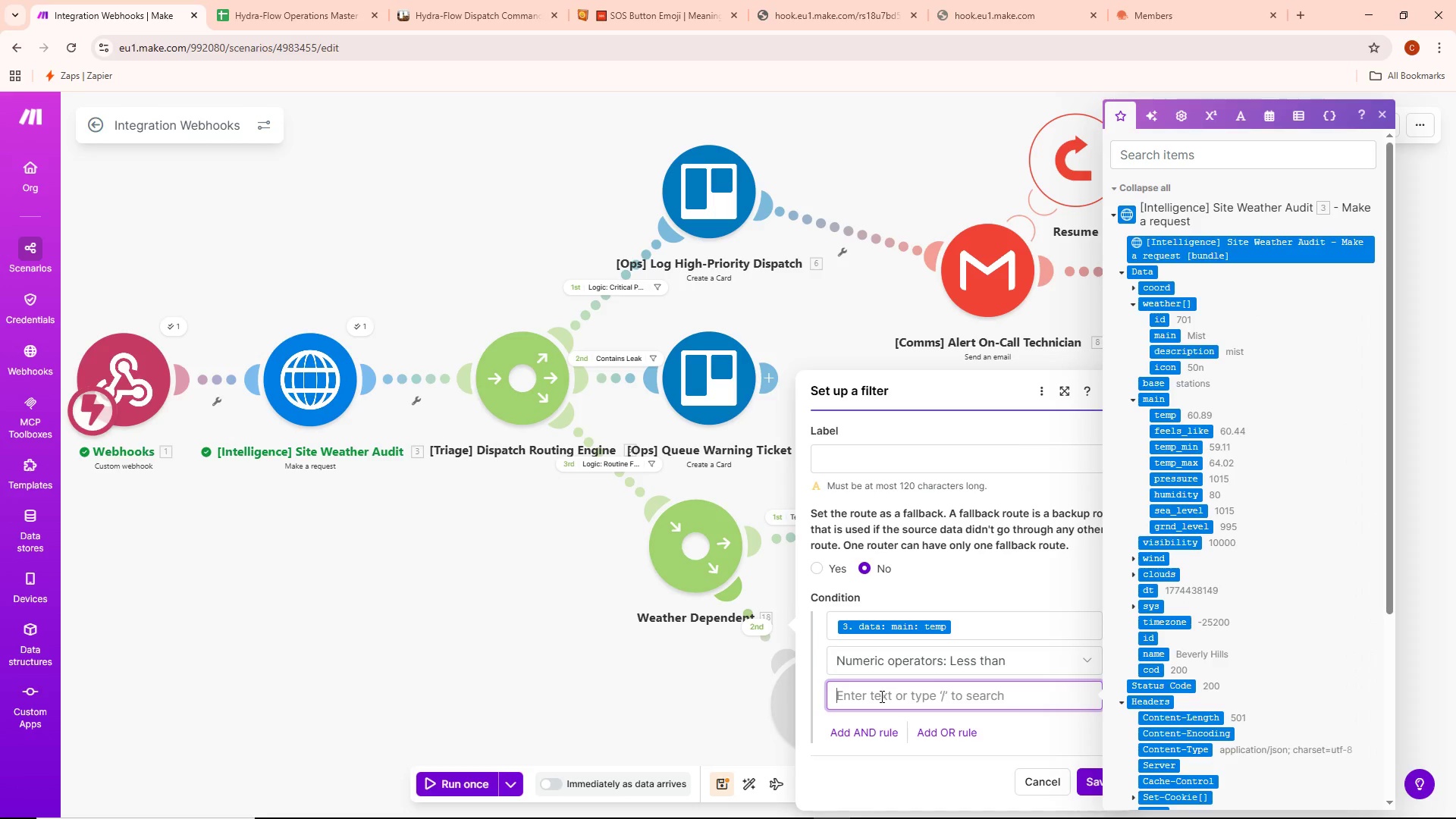 
type(33)
 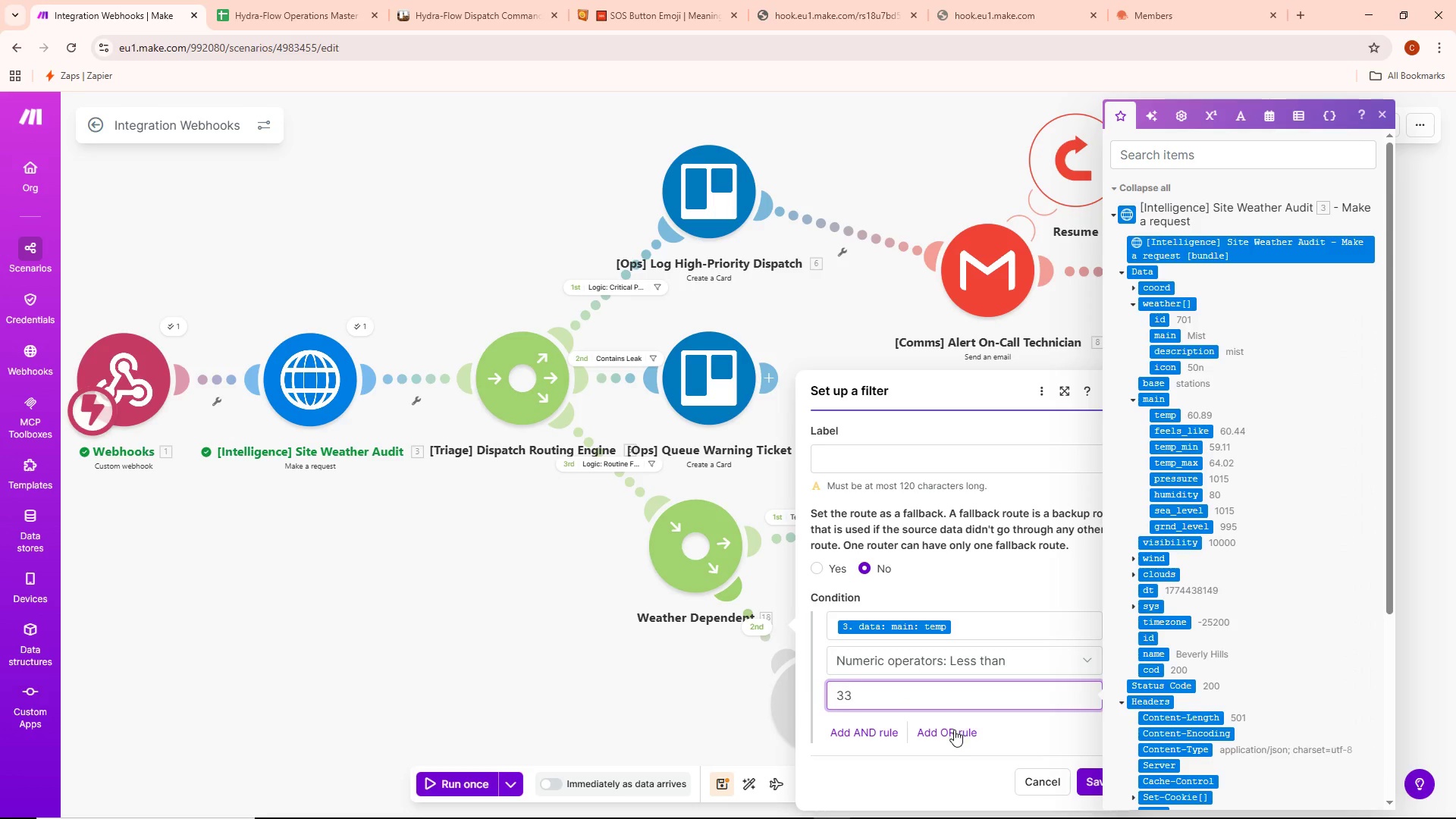 
left_click([943, 742])
 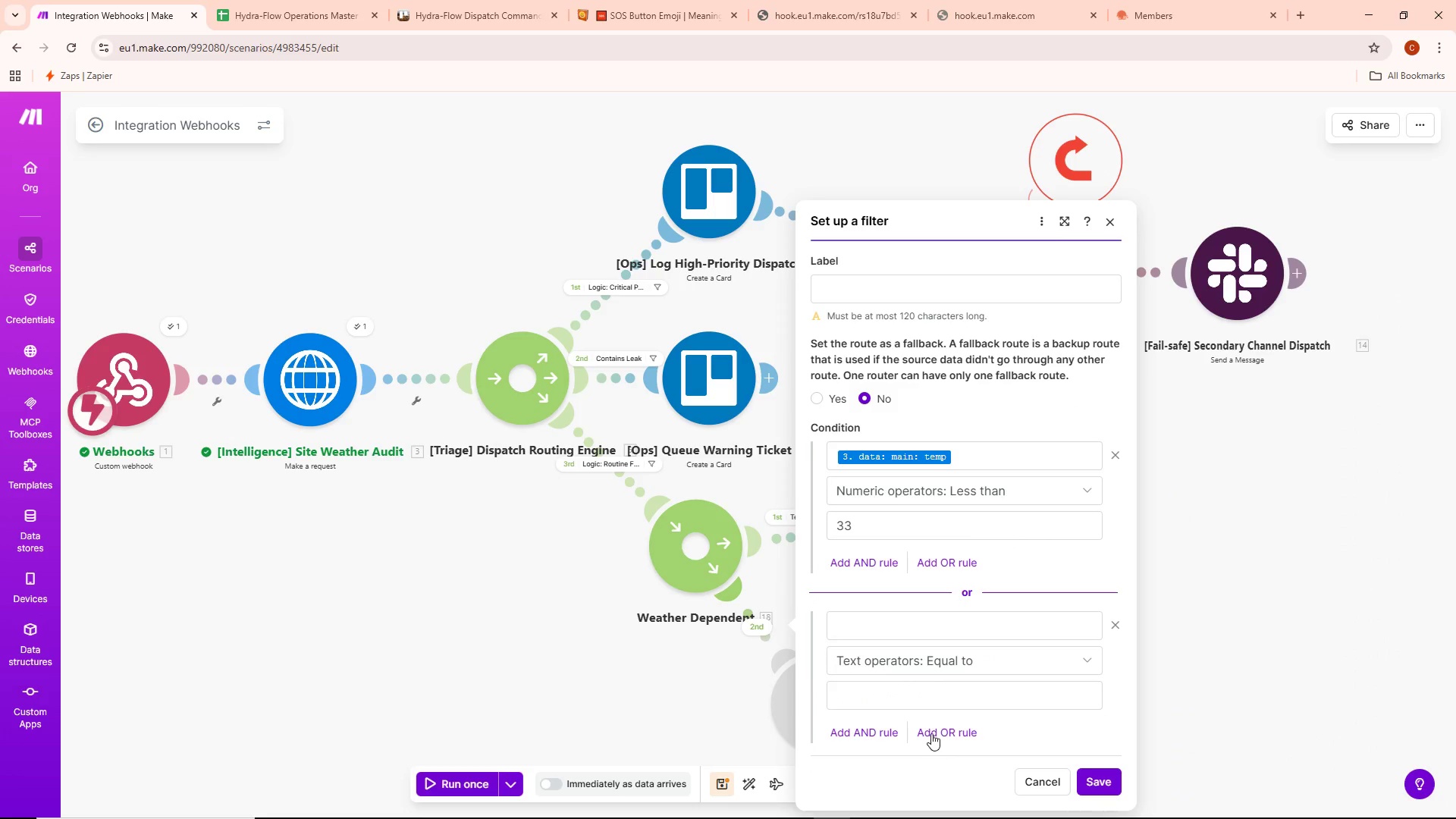 
mouse_move([912, 623])
 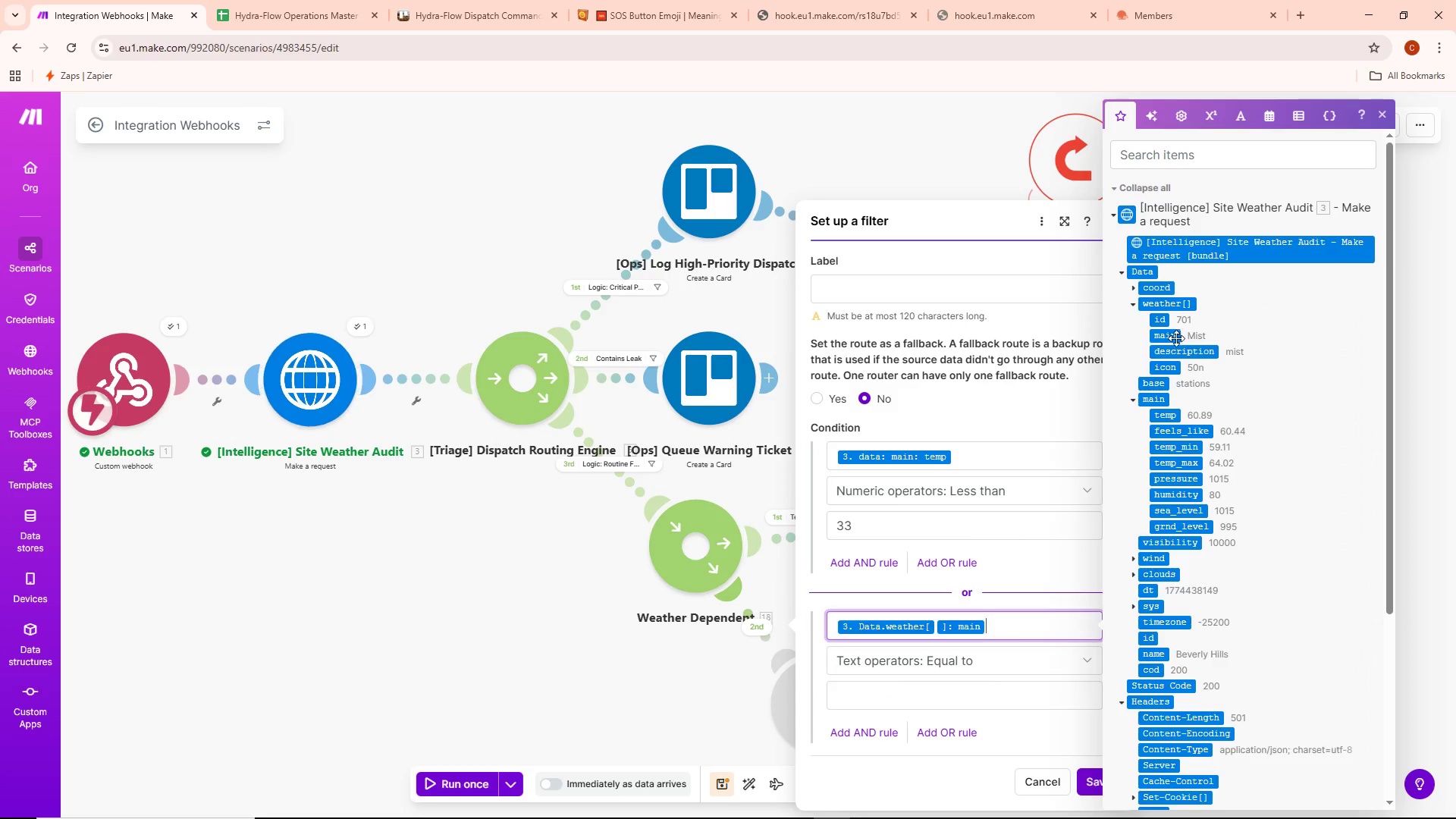 
left_click([1018, 654])
 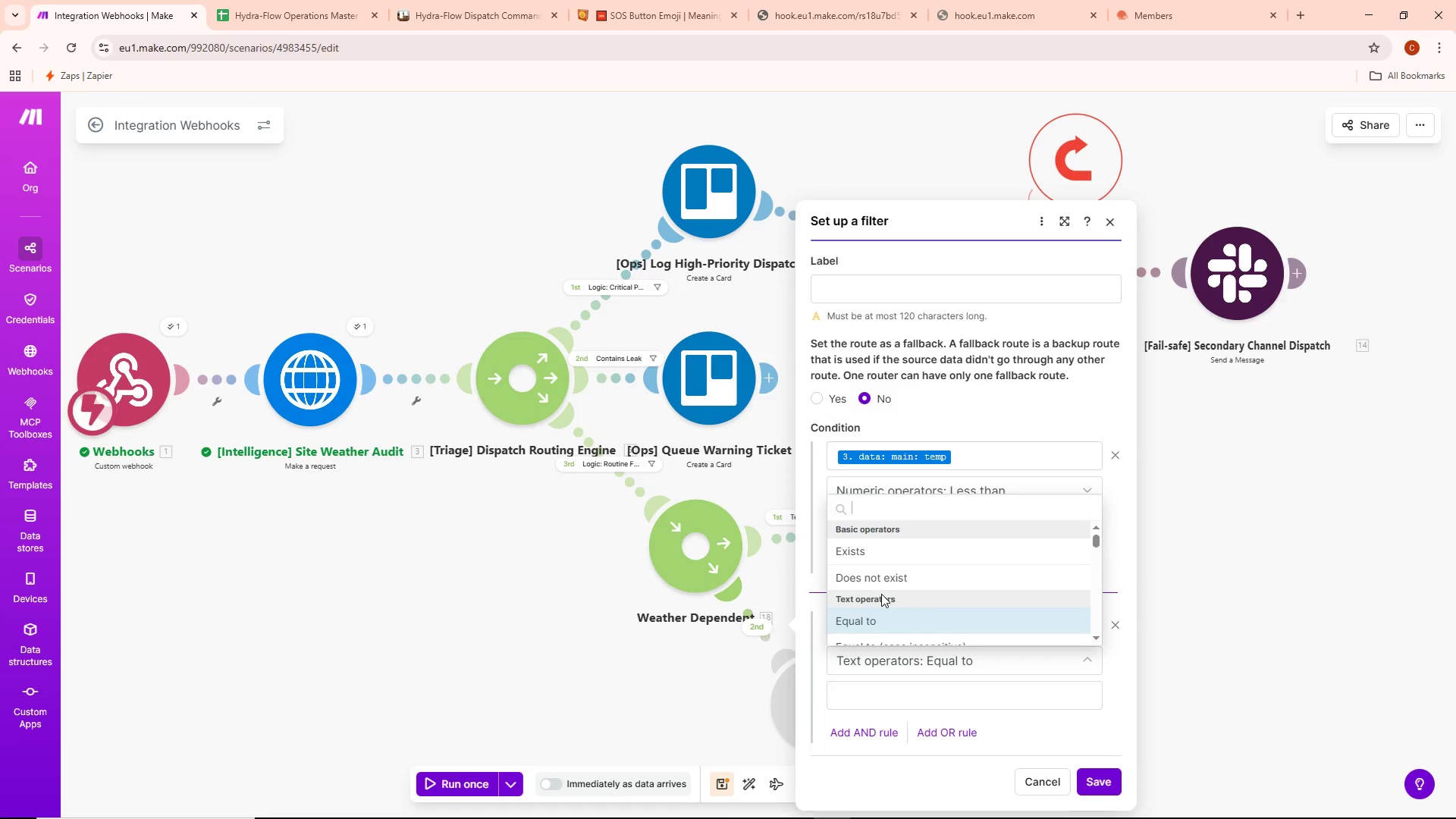 
type(cotains)
key(Backspace)
key(Backspace)
key(Backspace)
key(Backspace)
key(Backspace)
key(Backspace)
type(on)
 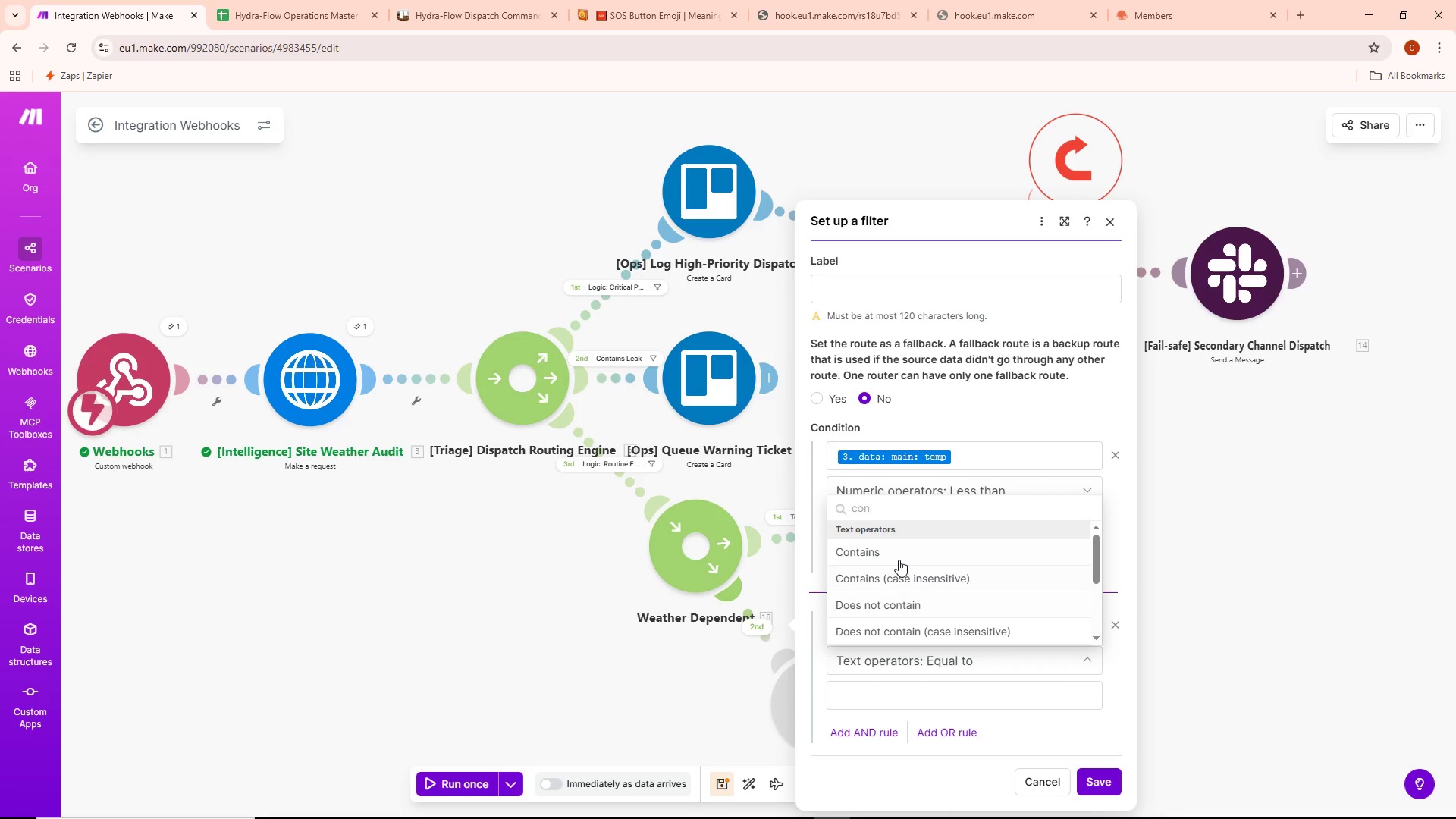 
left_click([901, 543])
 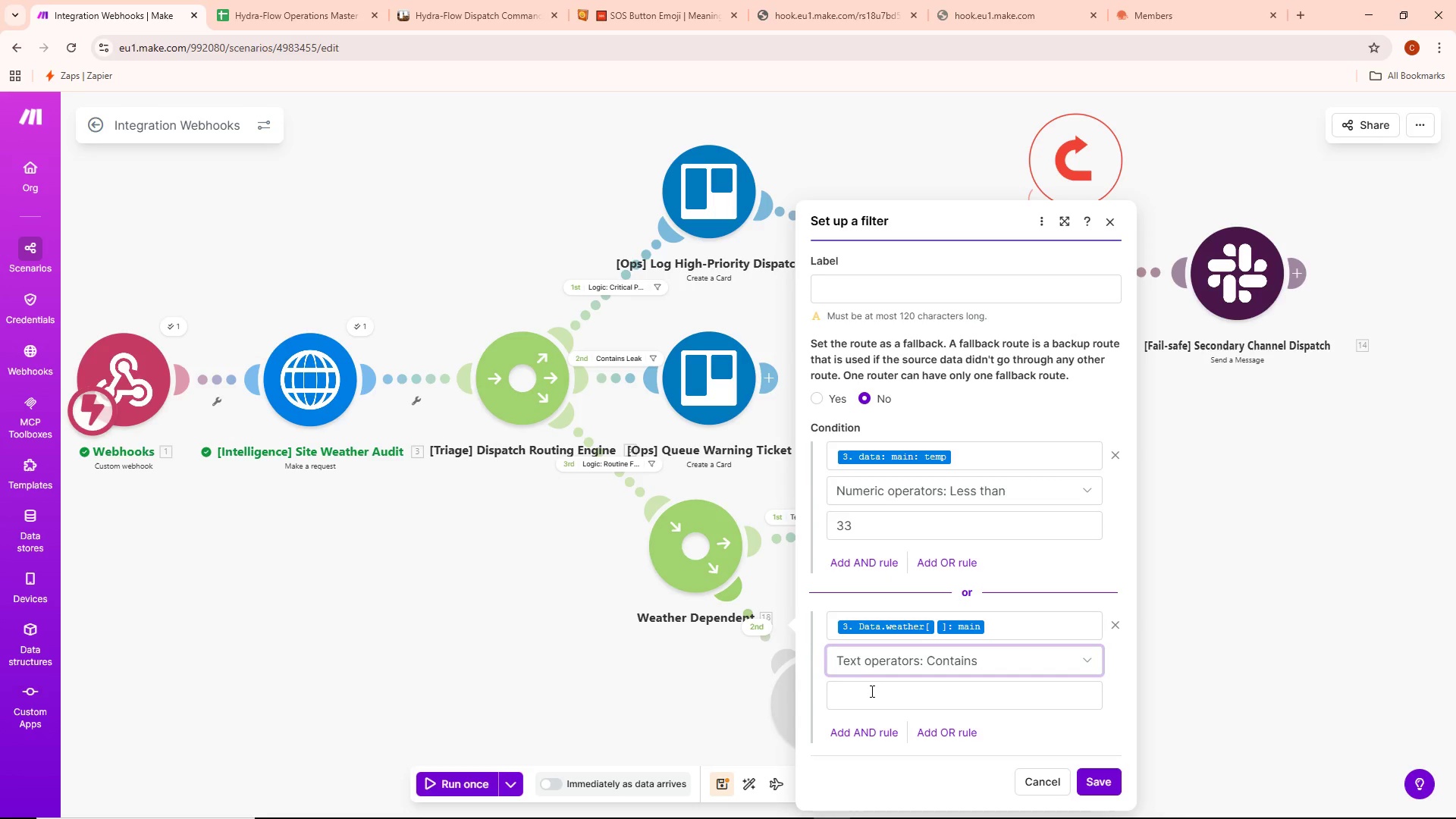 
left_click([871, 694])
 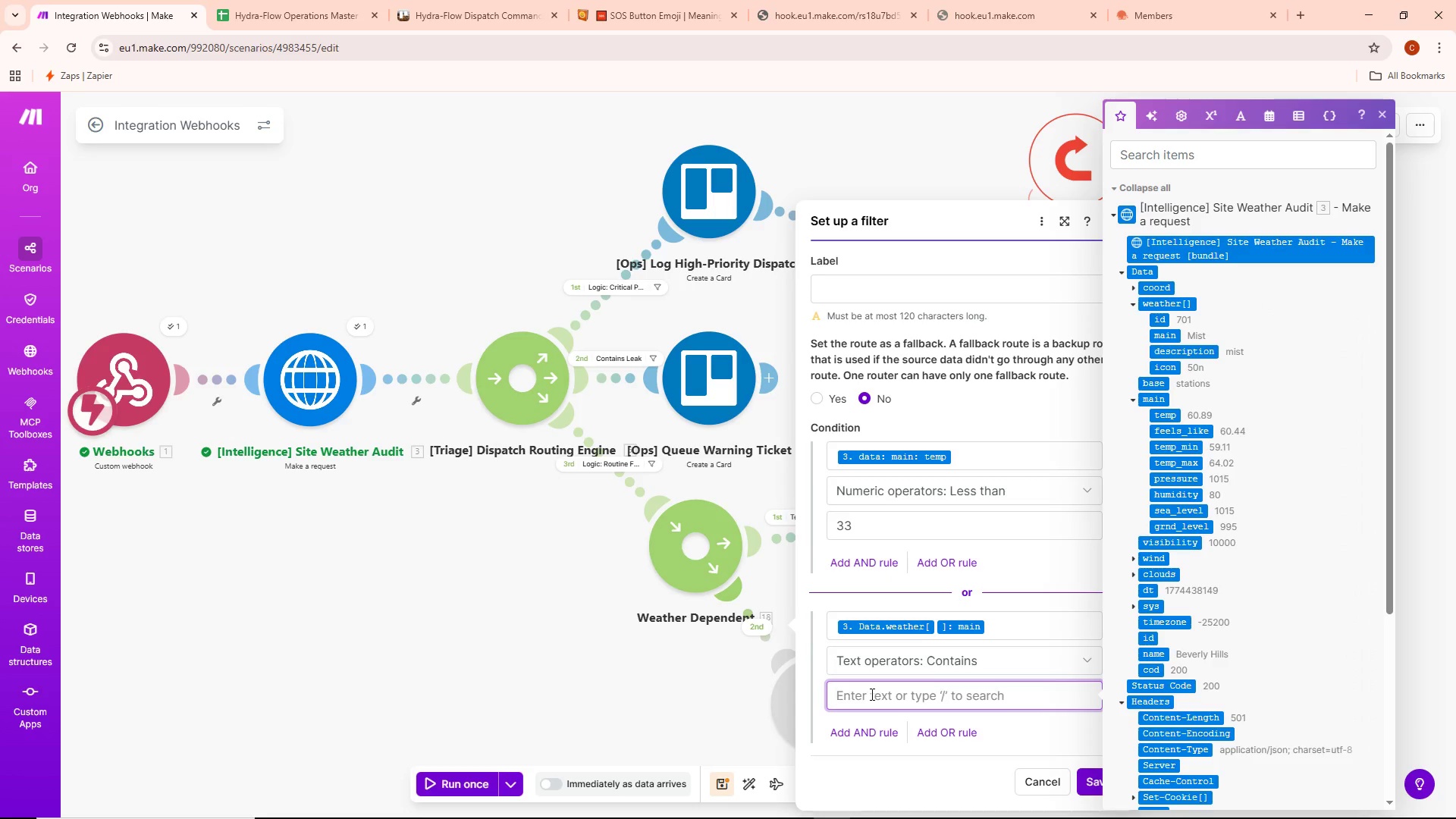 
type(Rain)
 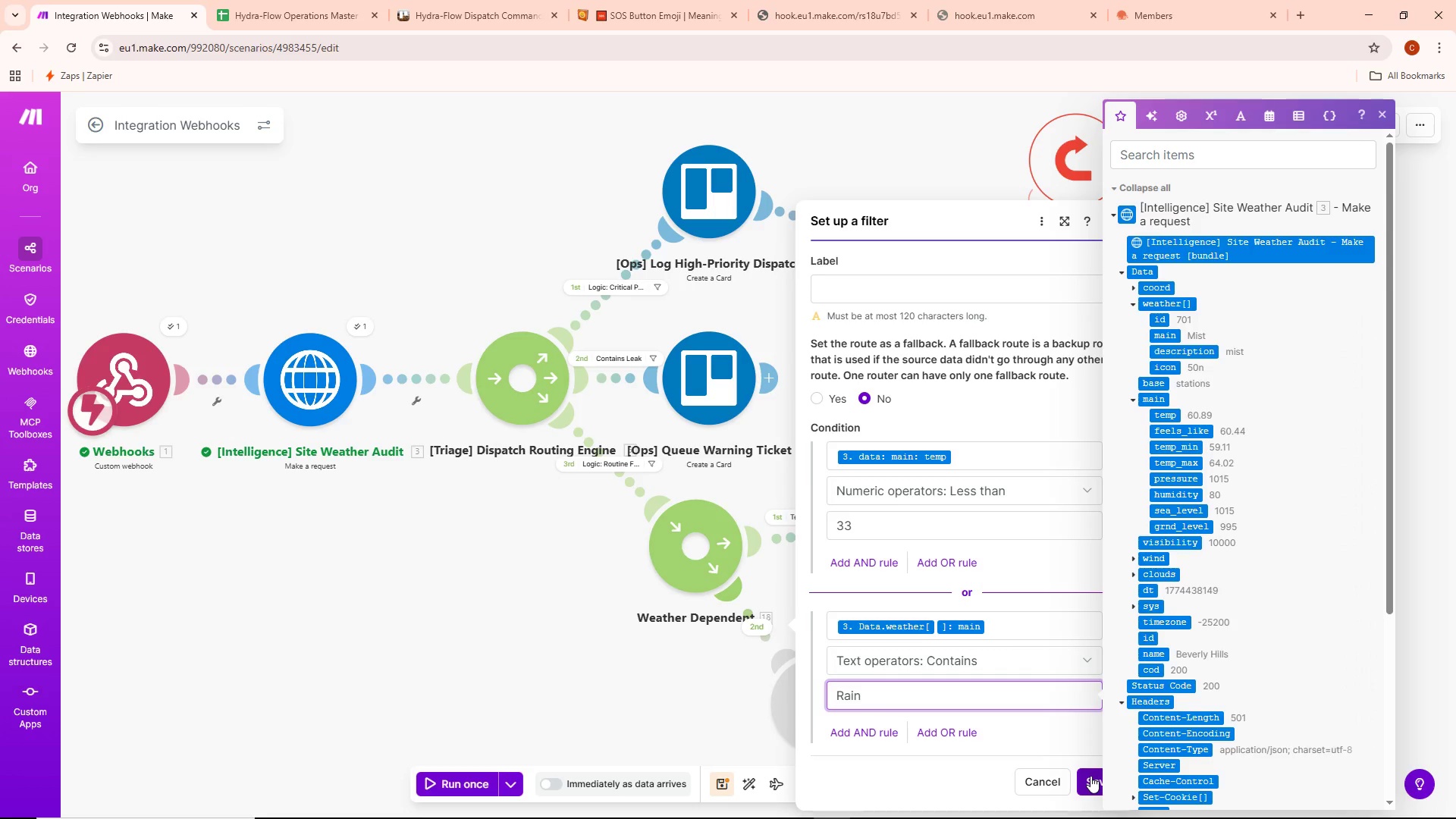 
left_click([1090, 776])
 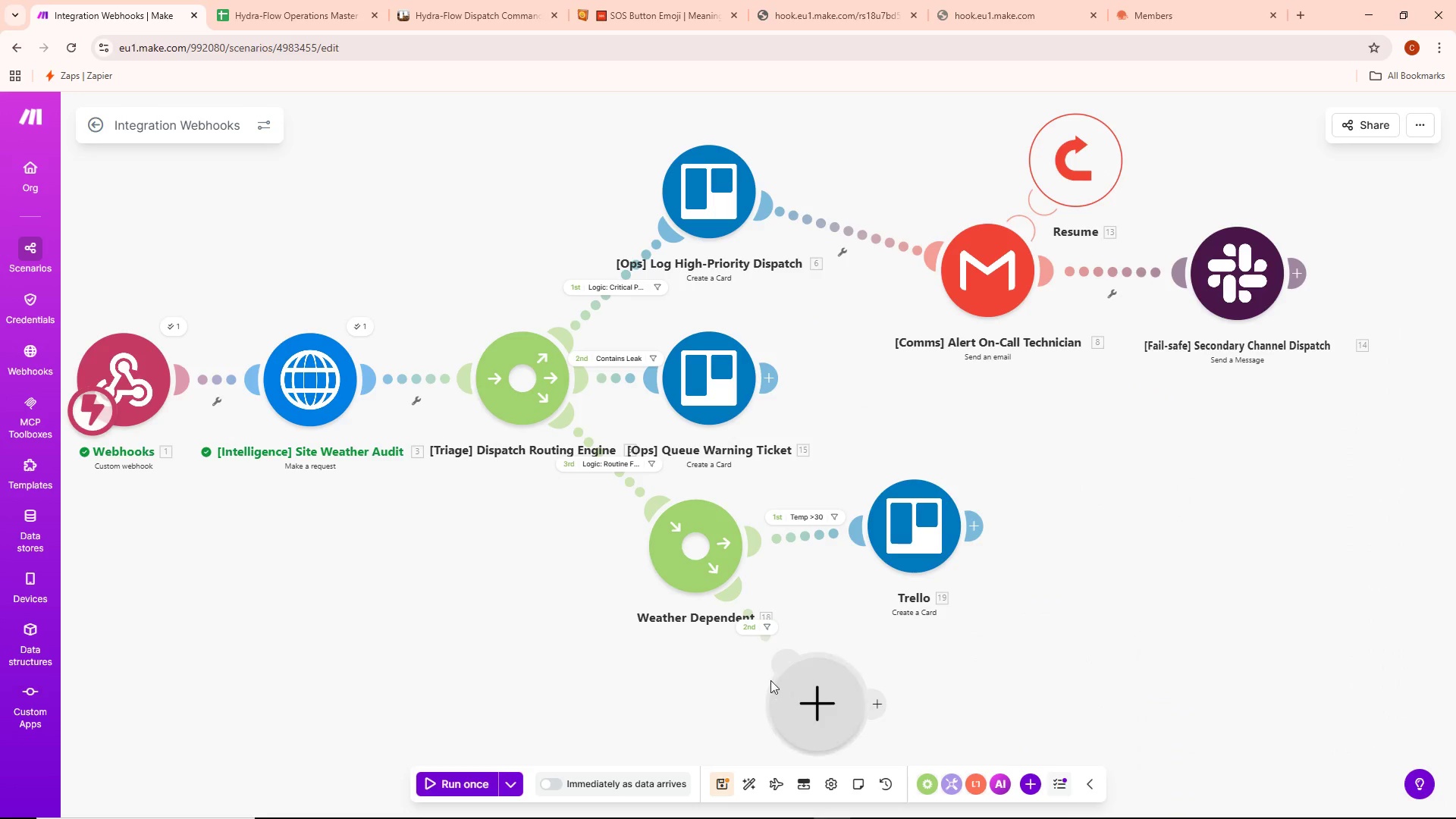 
left_click([755, 629])
 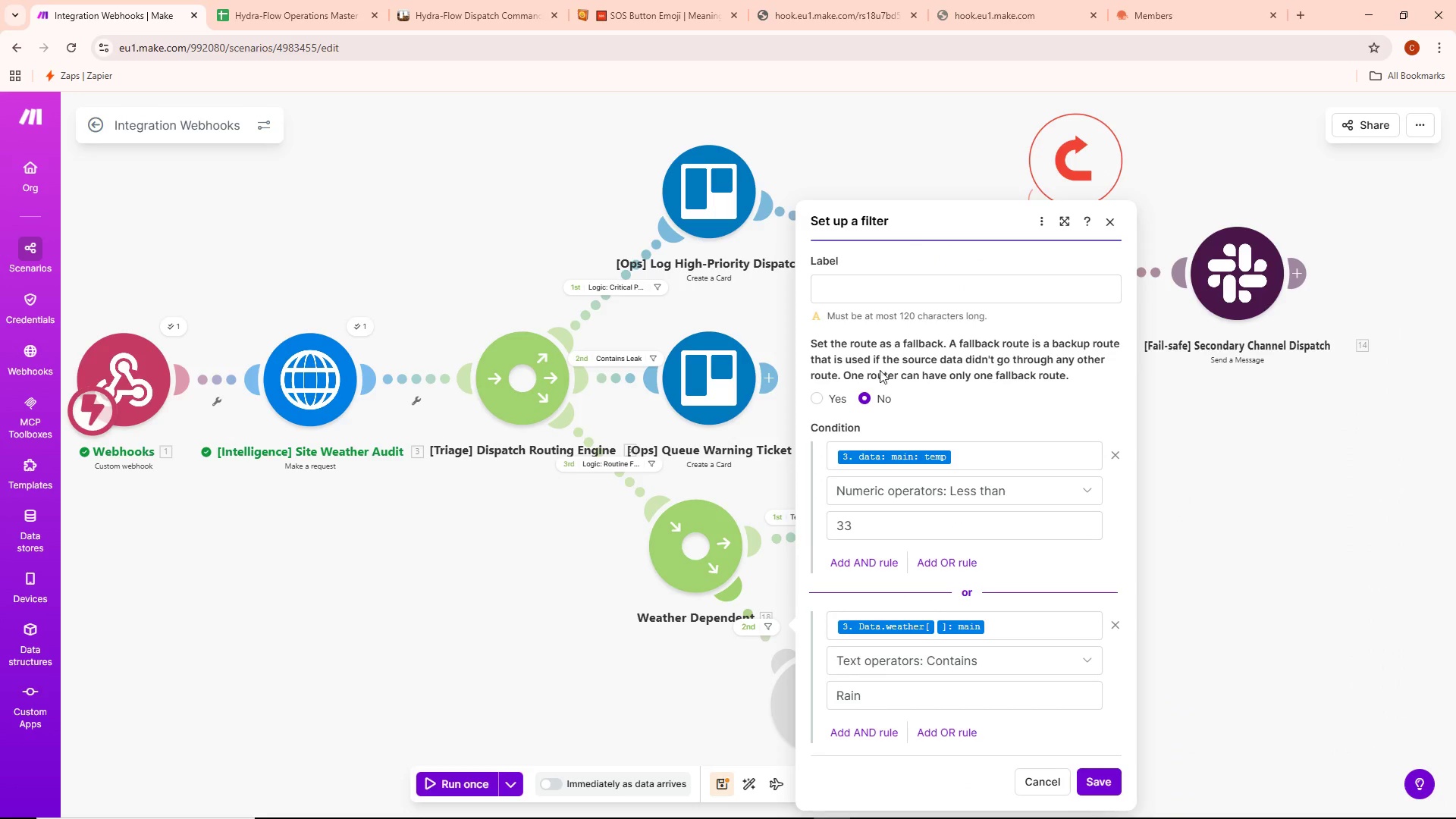 
left_click([869, 293])
 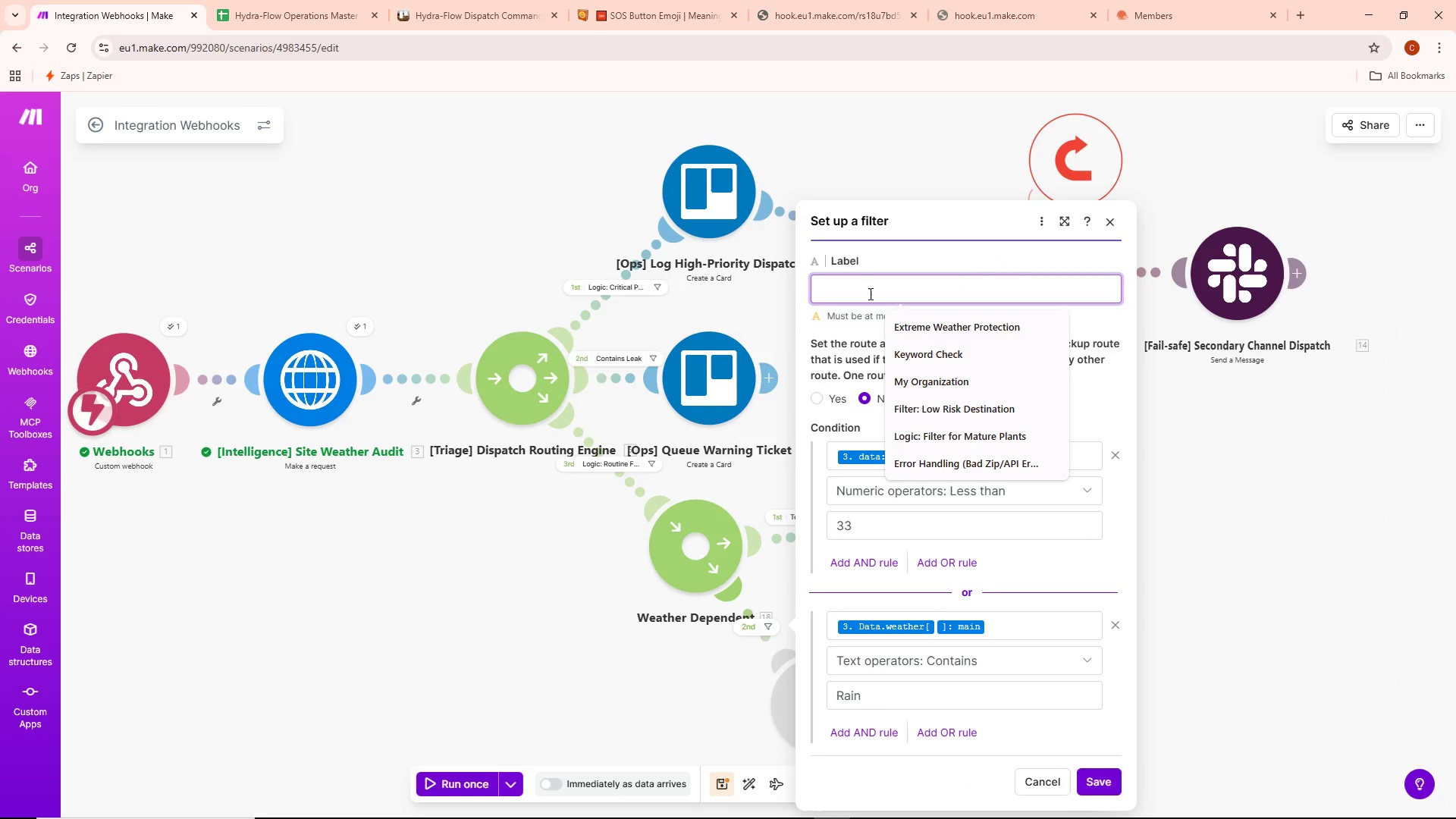 
type(Rain)
 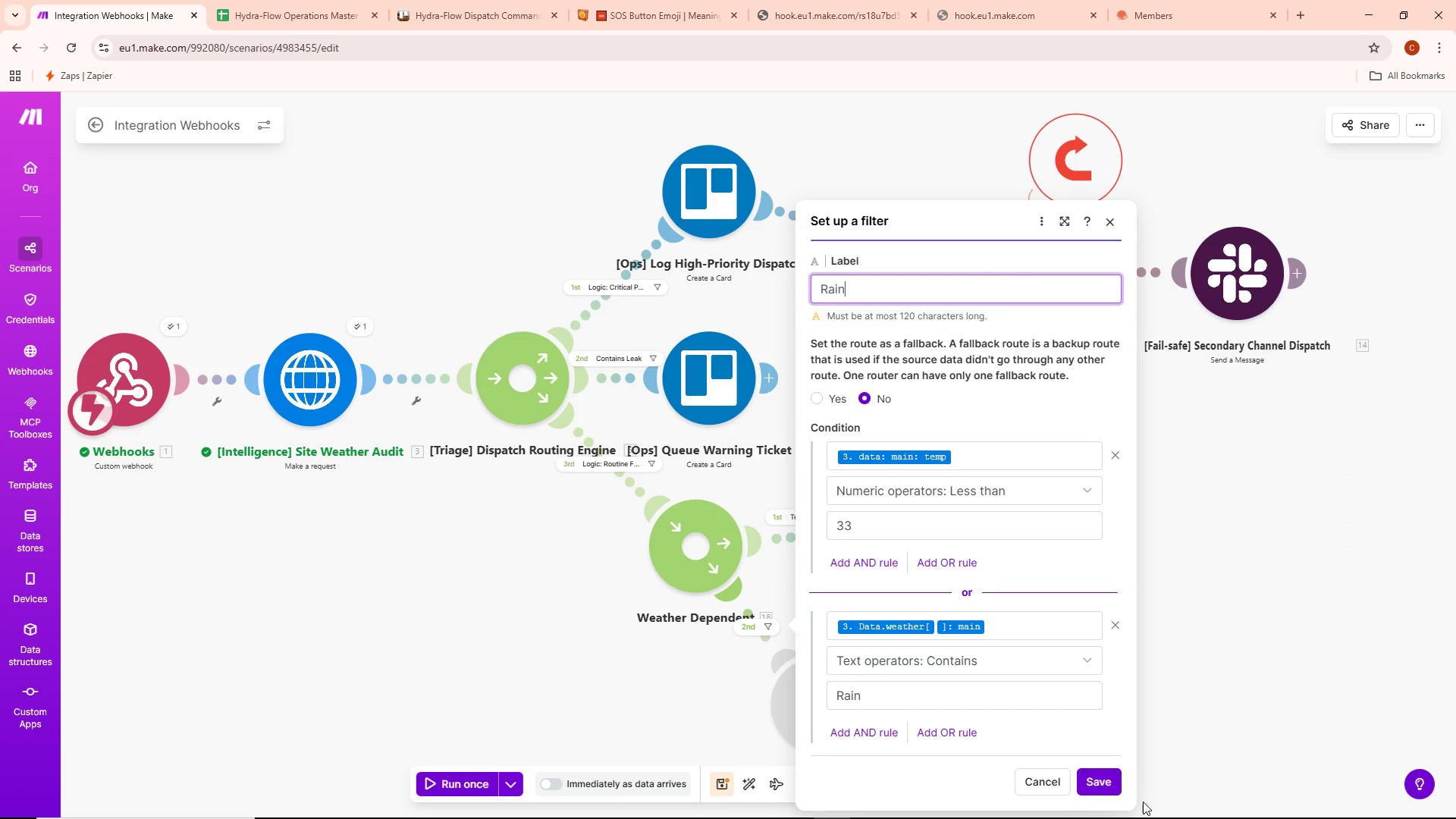 
left_click([1103, 782])
 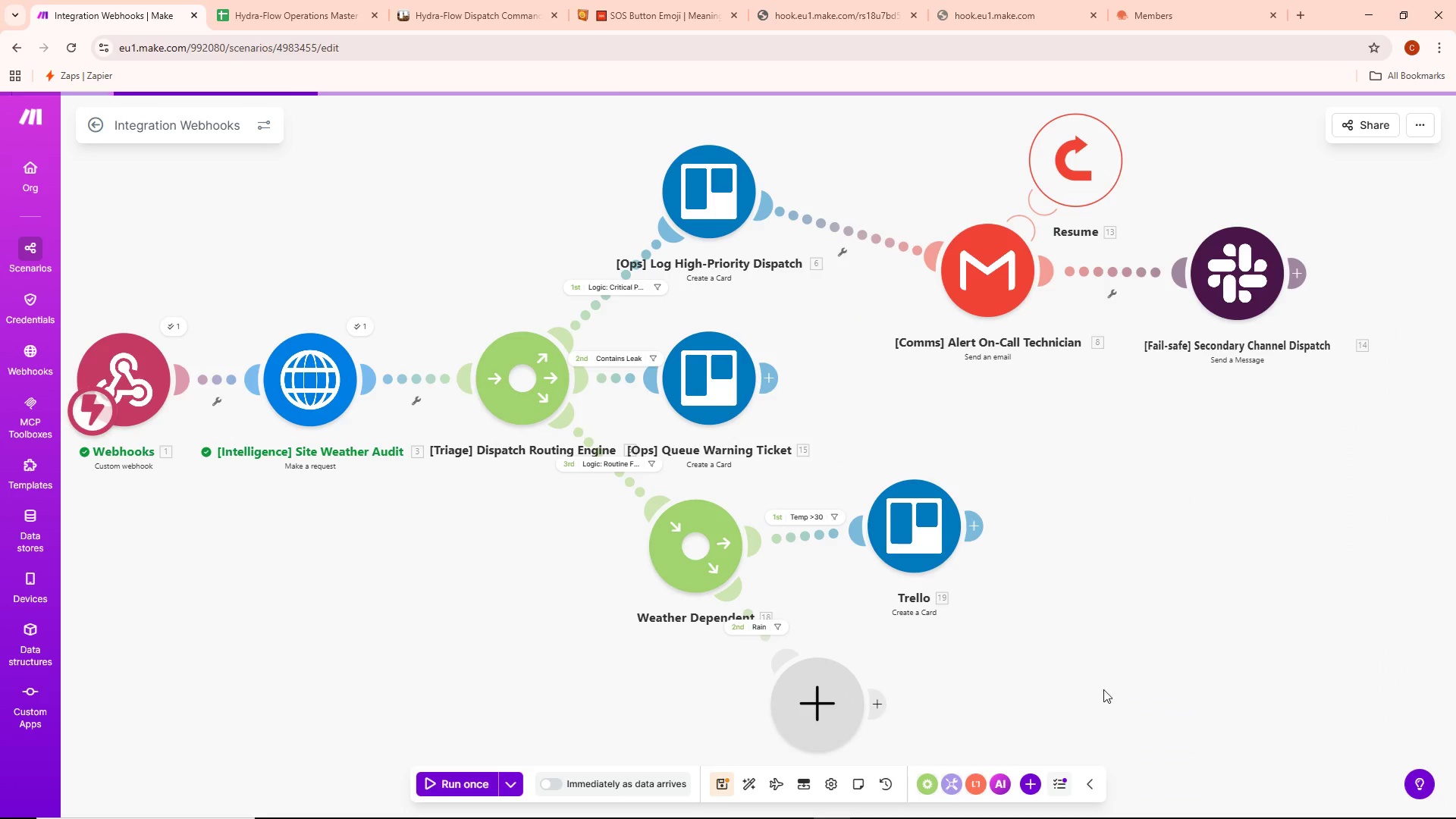 
left_click_drag(start_coordinate=[1096, 683], to_coordinate=[1021, 560])
 